 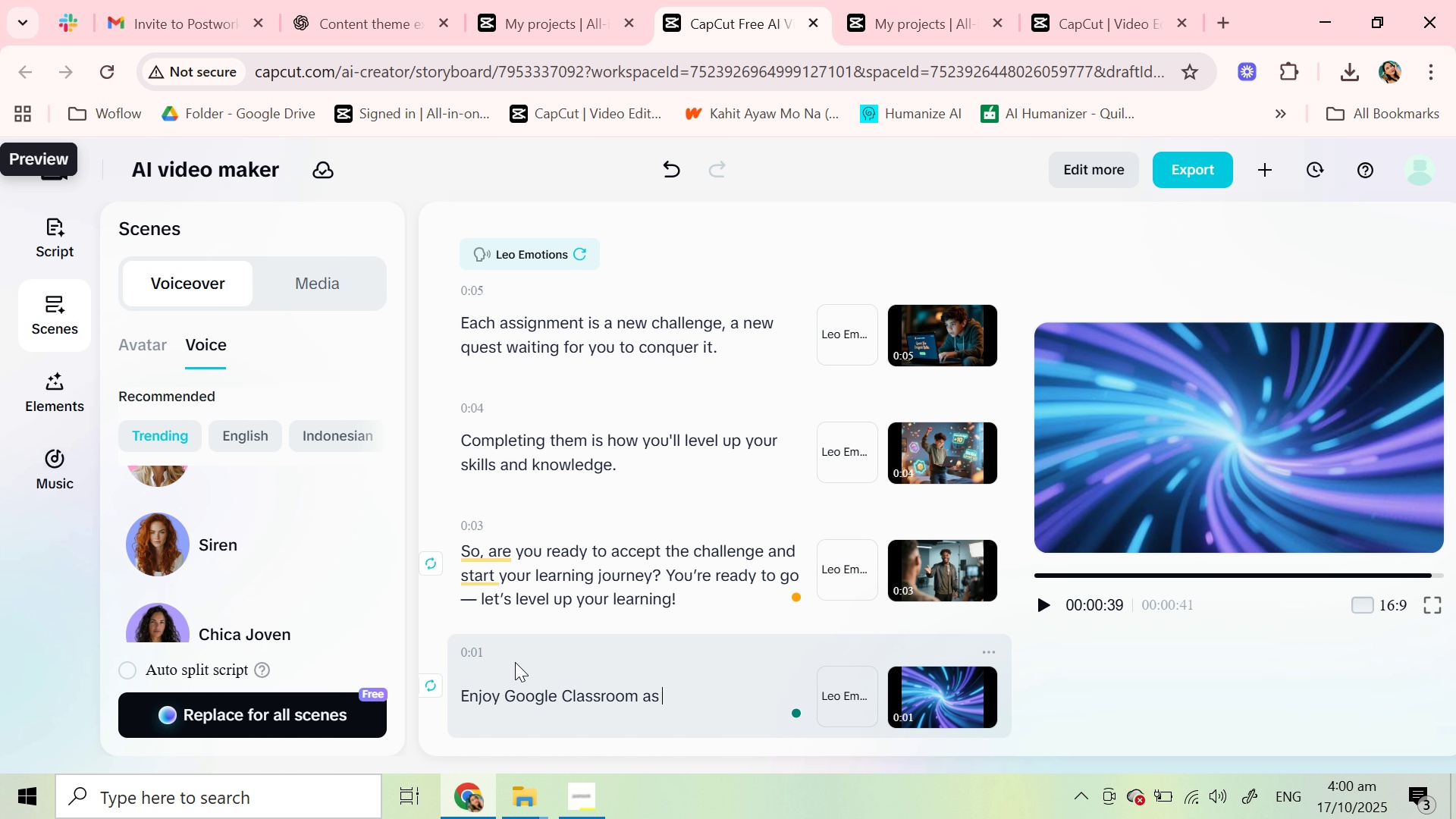 
key(Control+V)
 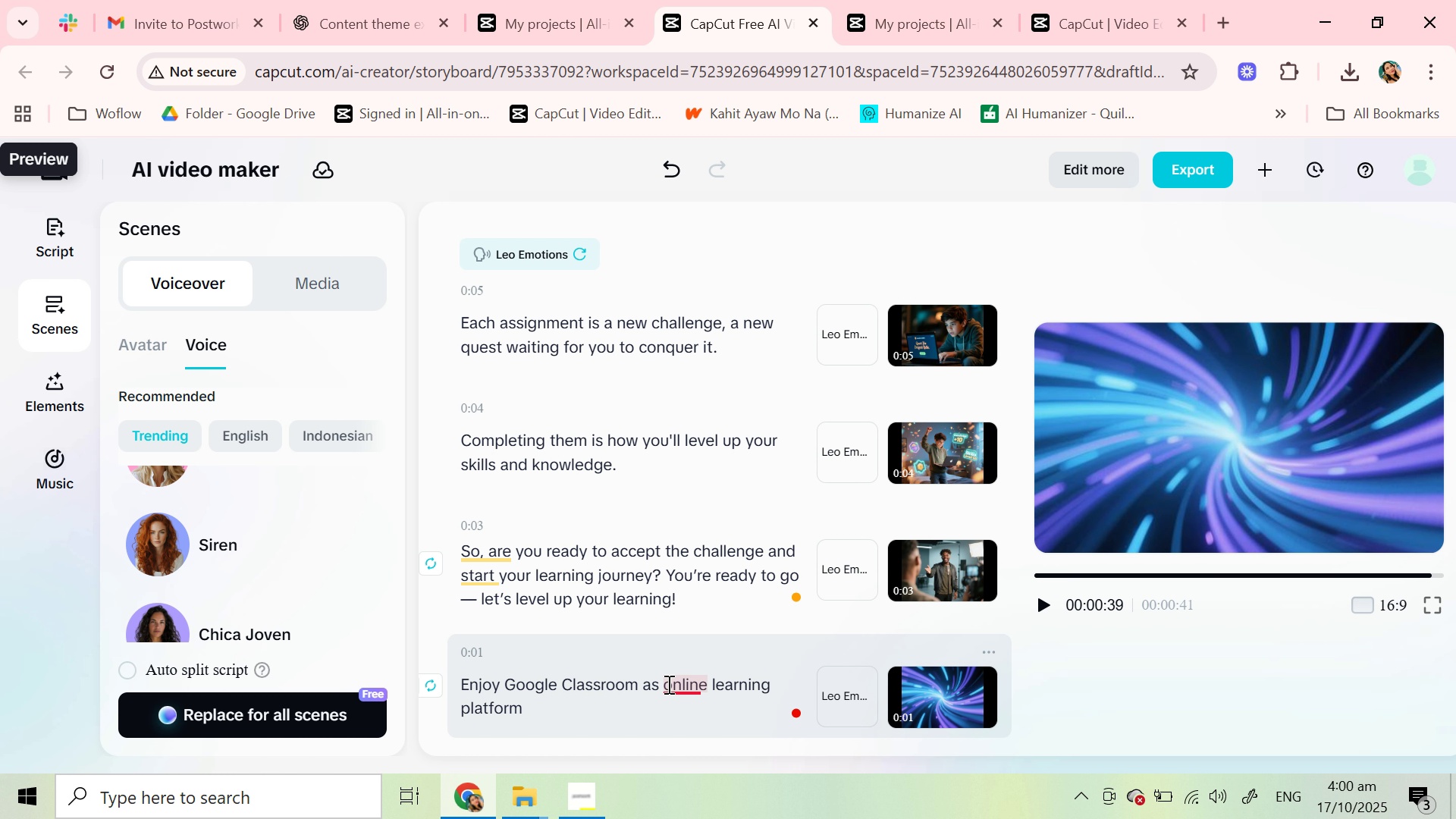 
left_click([657, 682])
 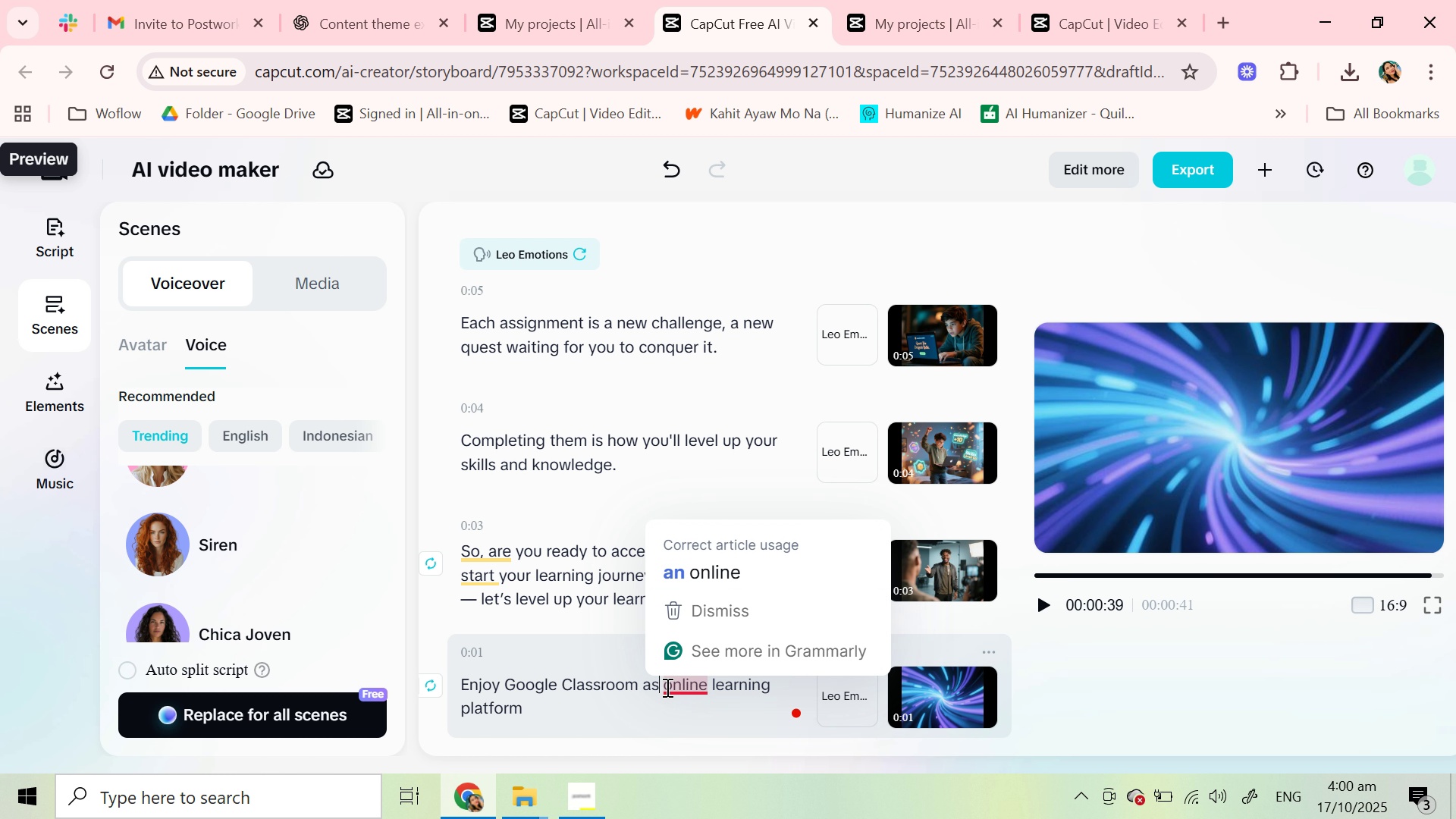 
type( your)
 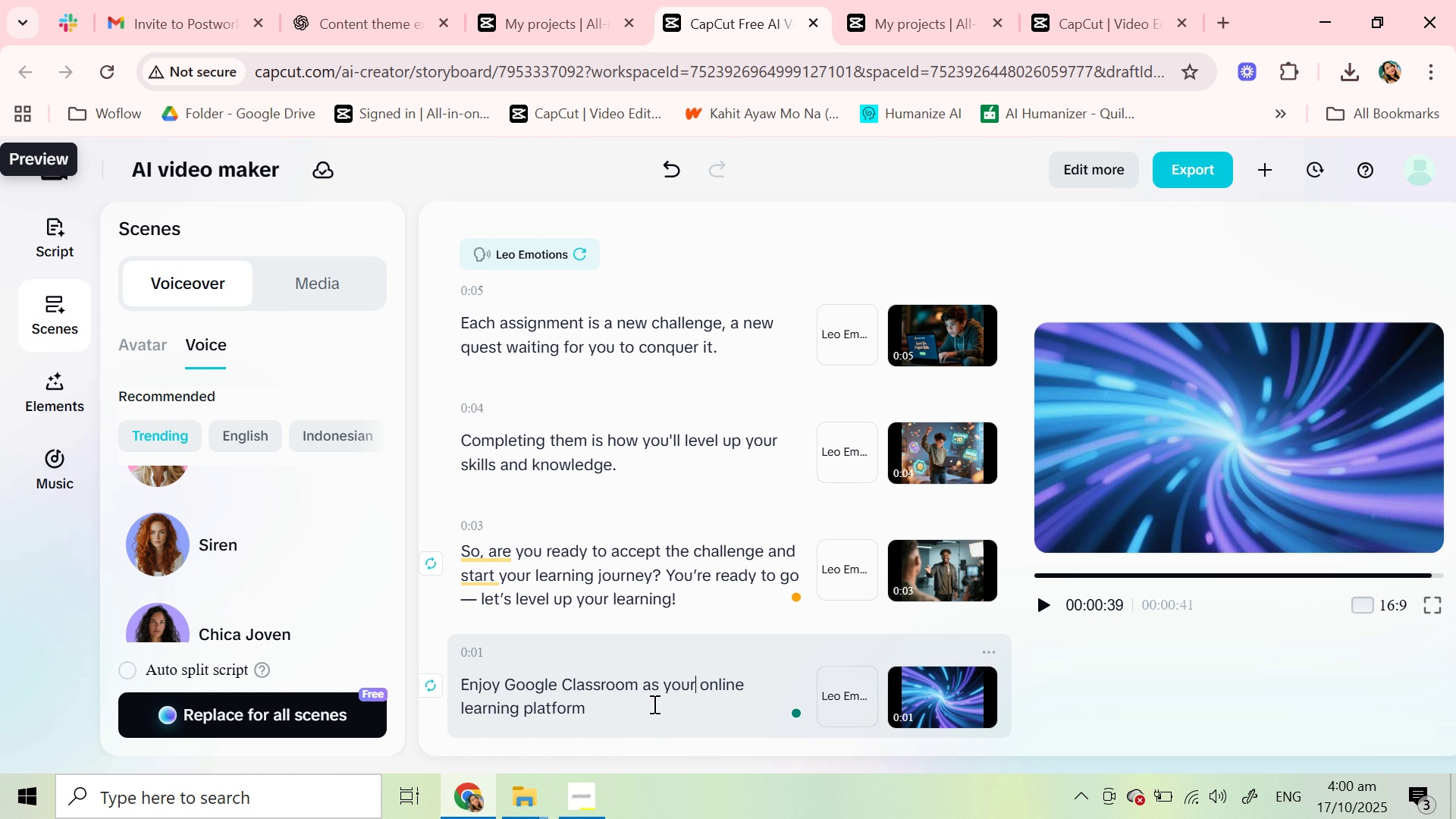 
left_click([653, 704])
 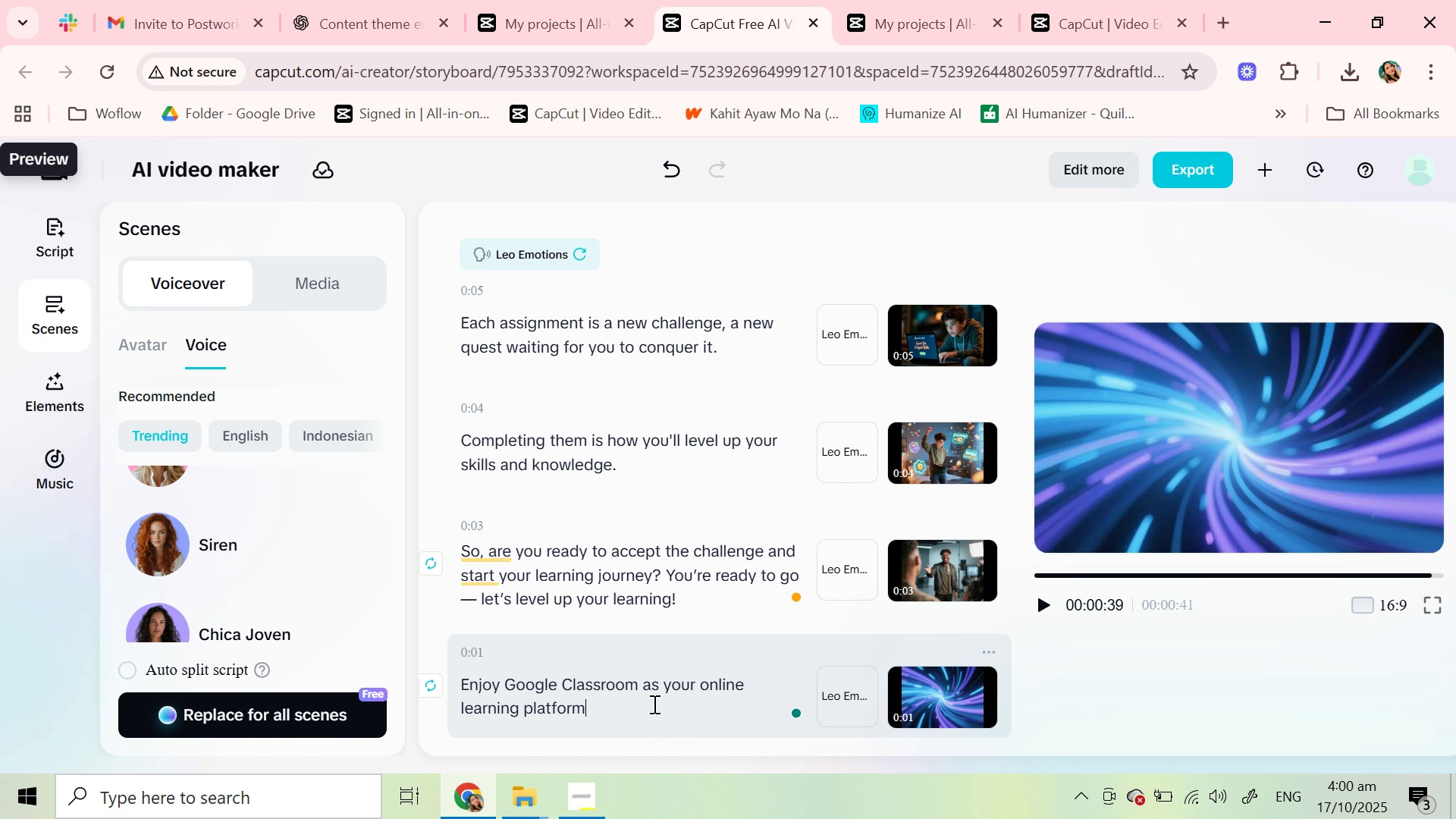 
type( for the rest of the )
 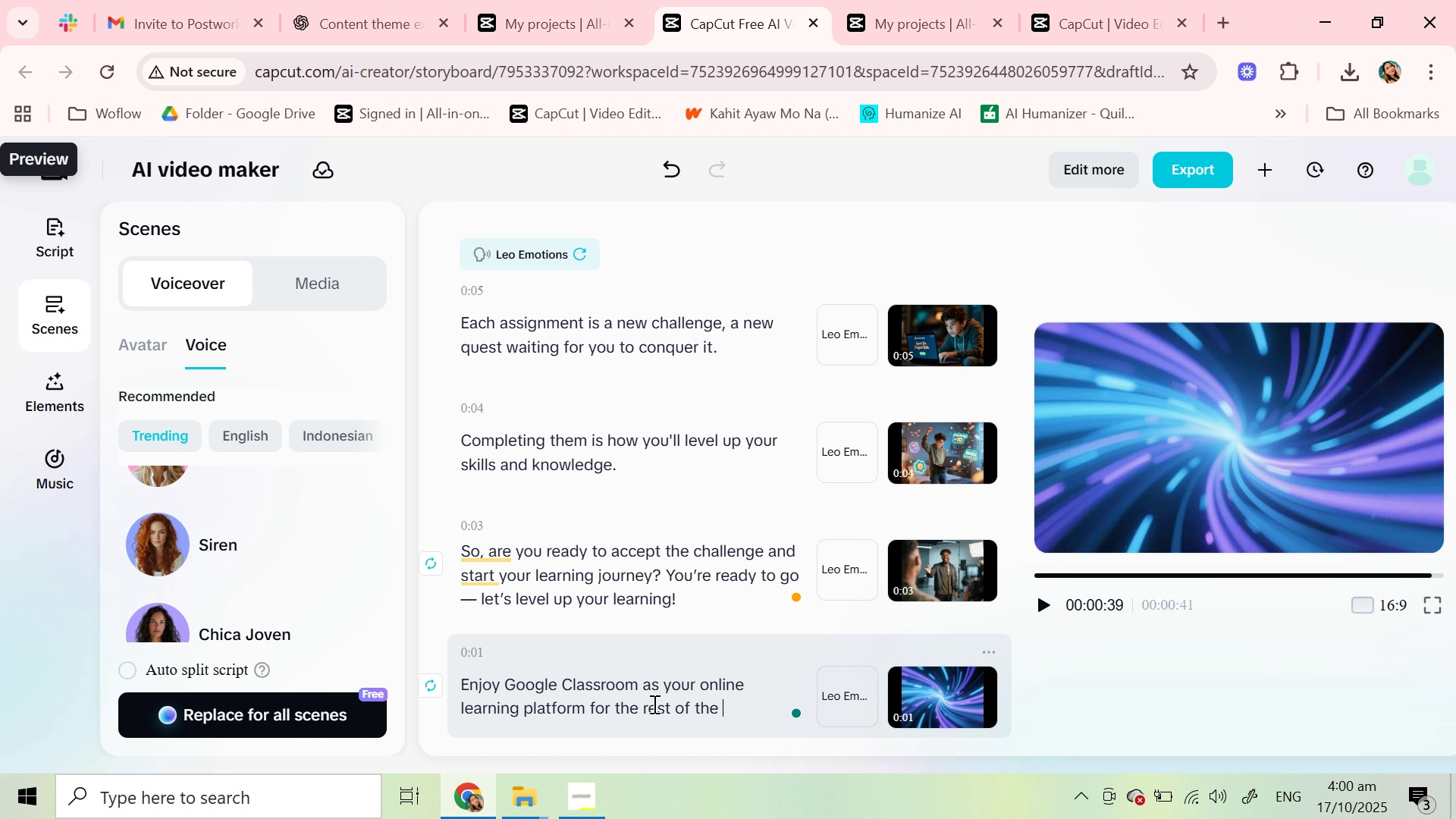 
wait(10.55)
 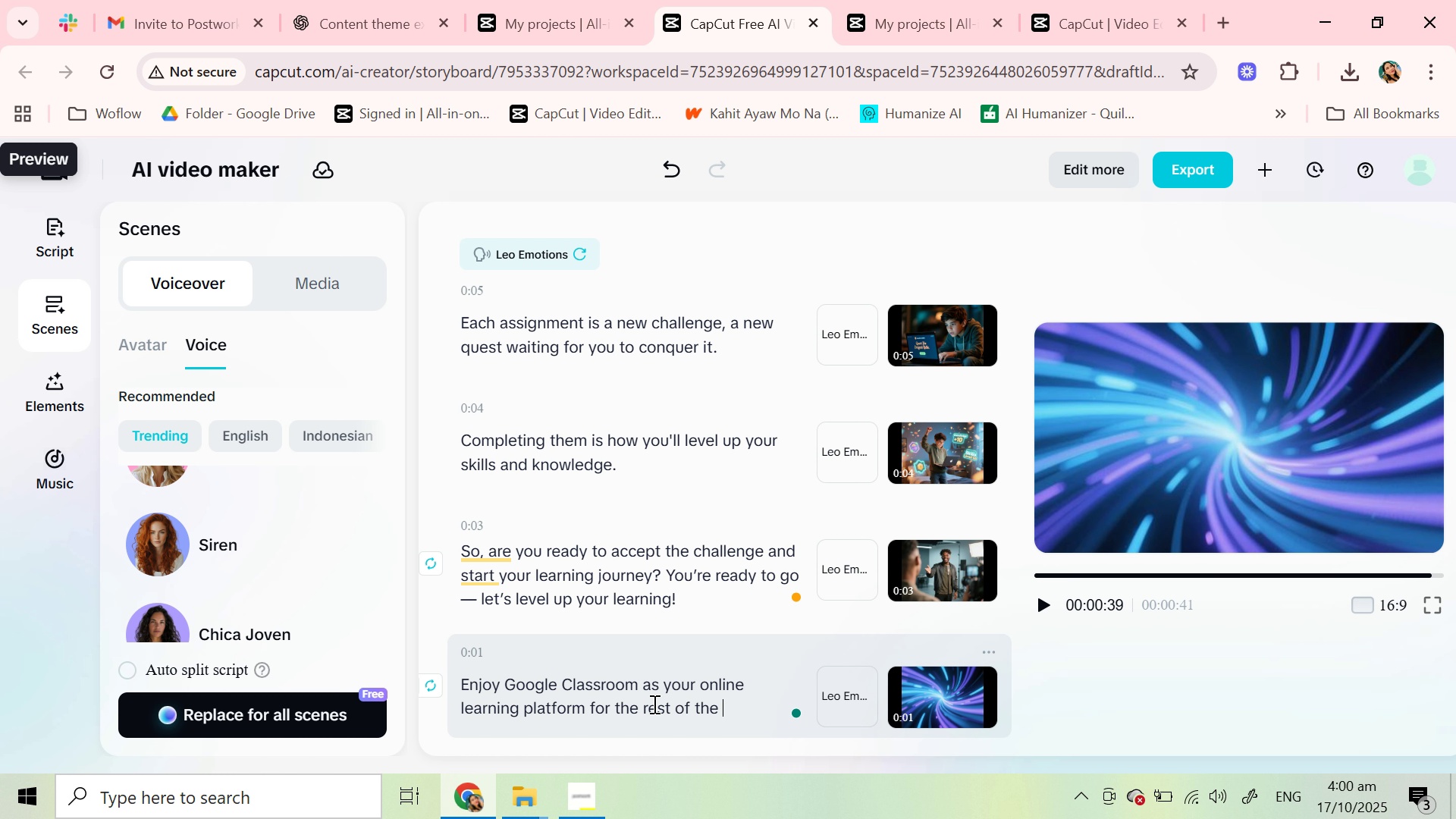 
key(Backspace)
key(Backspace)
key(Backspace)
key(Backspace)
key(Backspace)
key(Backspace)
key(Backspace)
key(Backspace)
key(Backspace)
key(Backspace)
key(Backspace)
key(Backspace)
type(whole schoolye)
key(Backspace)
key(Backspace)
type( year!)
 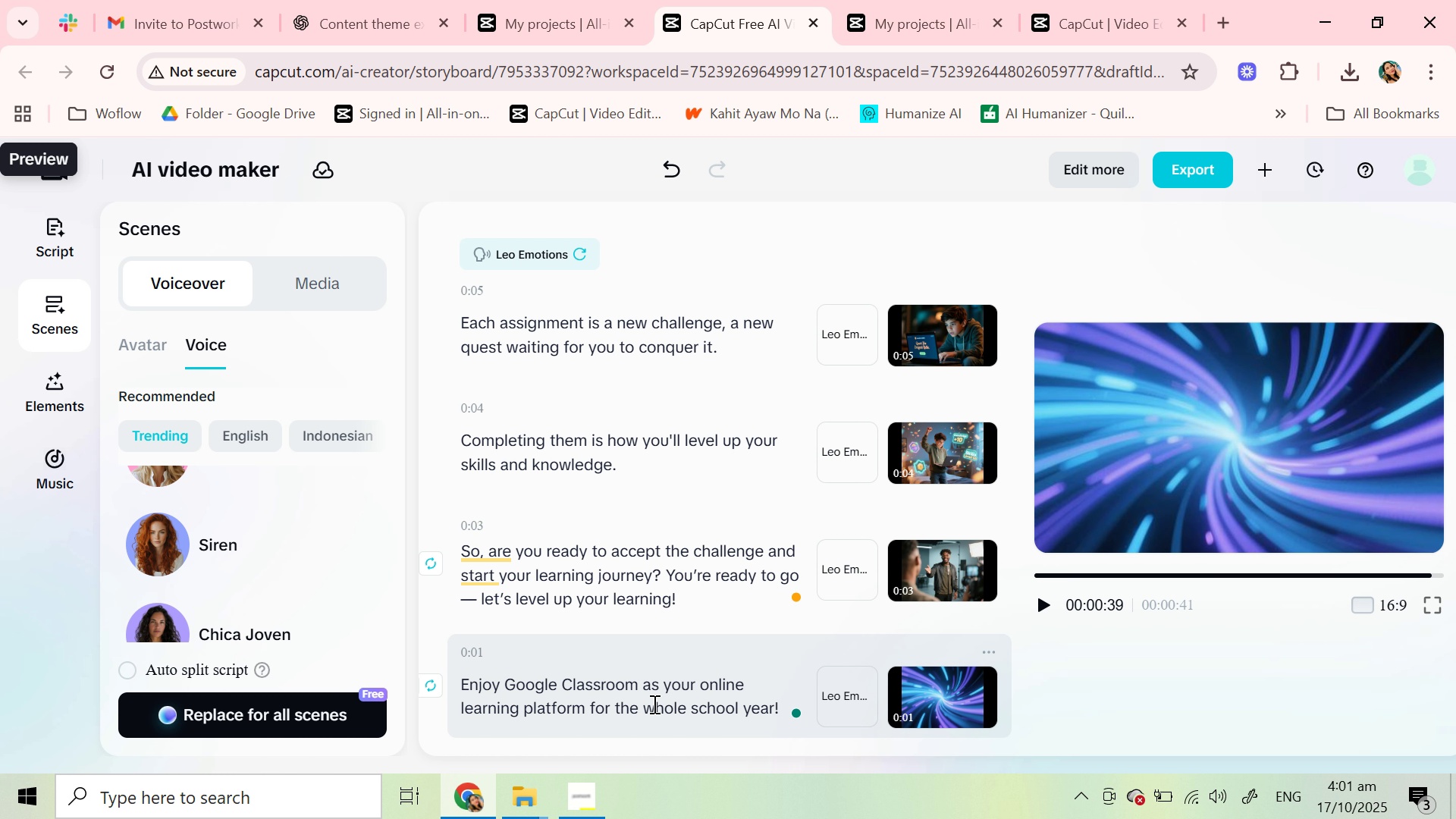 
left_click([921, 451])
 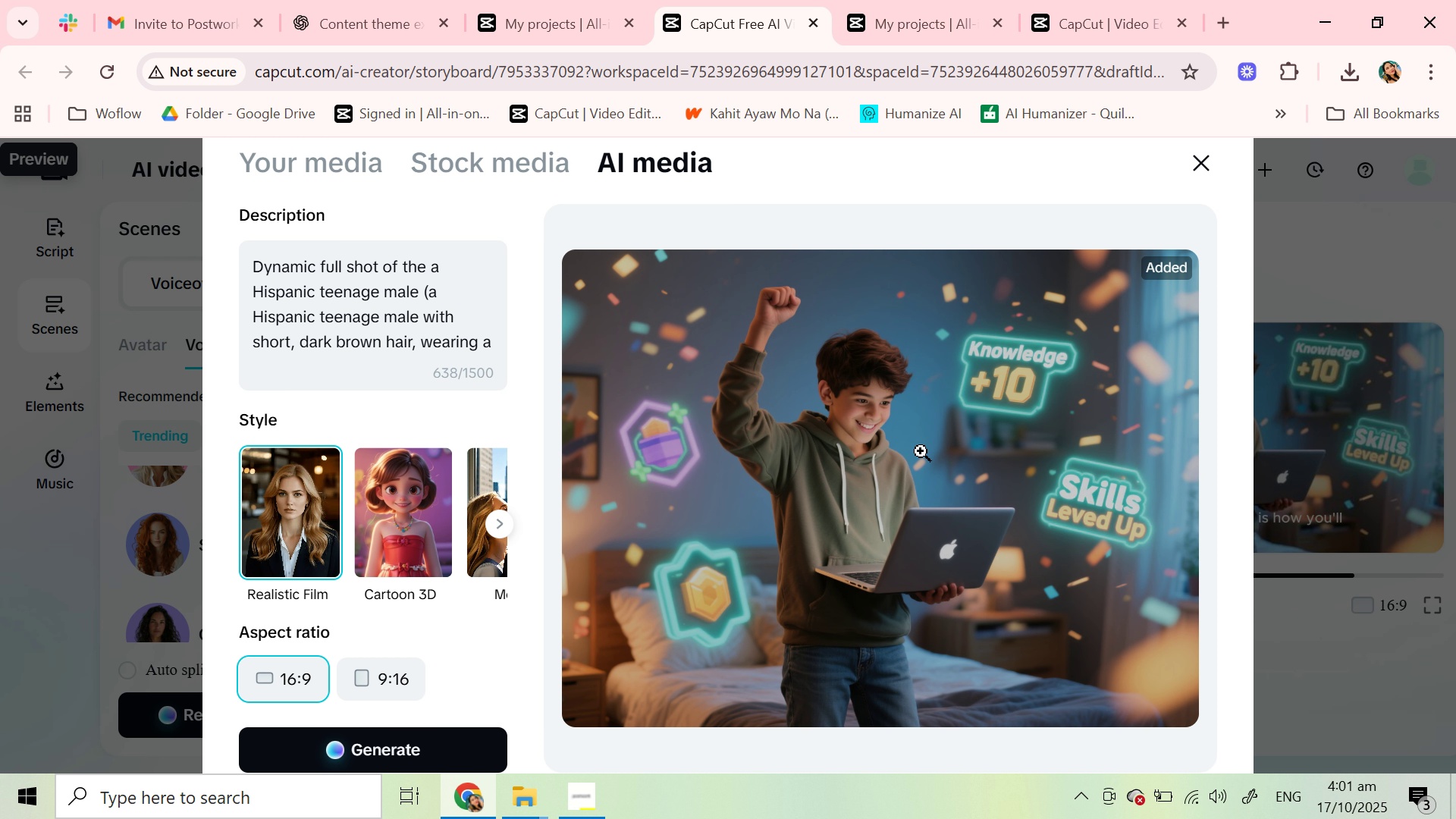 
scroll: coordinate [278, 240], scroll_direction: down, amount: 3.0
 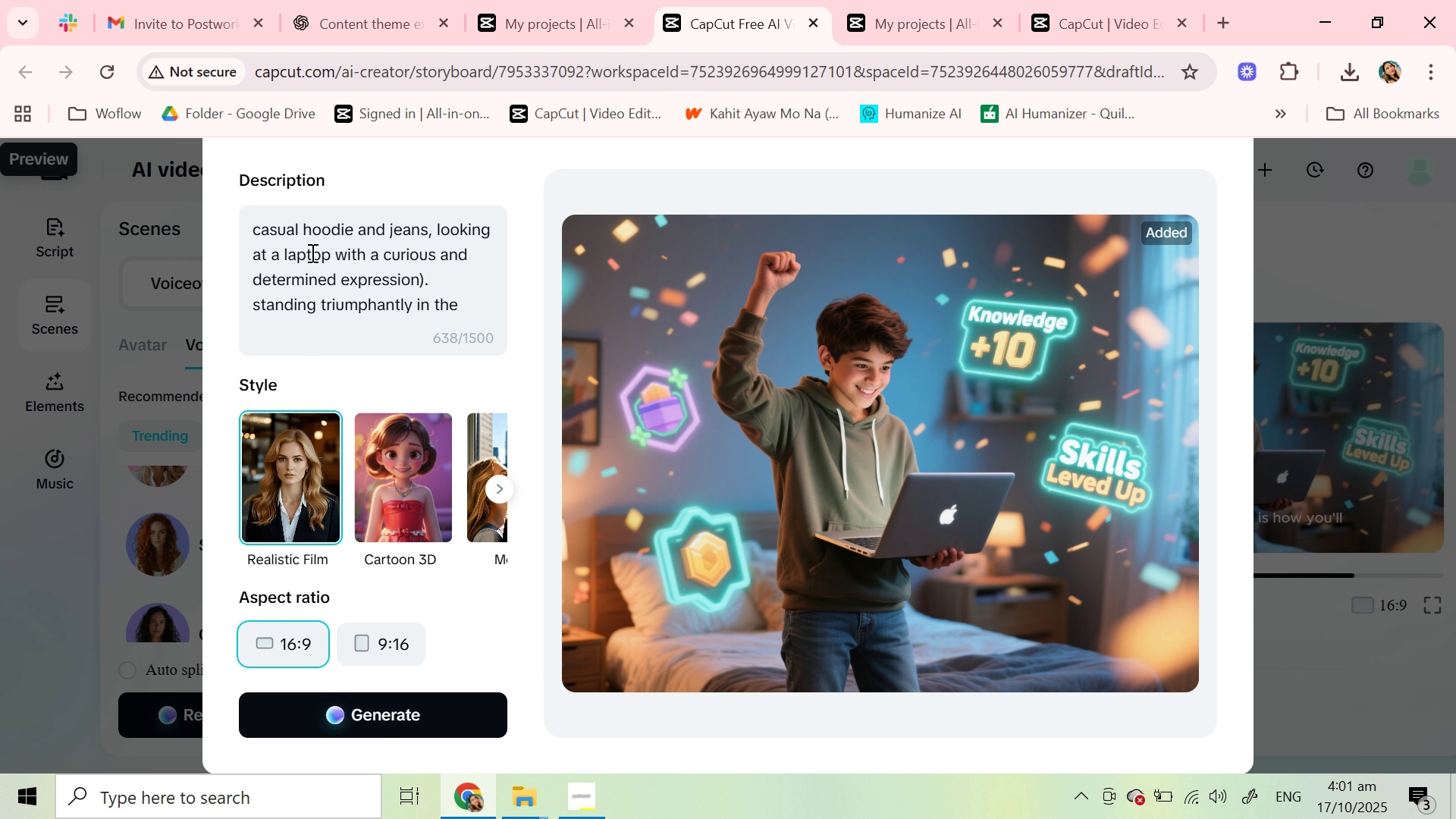 
scroll: coordinate [311, 253], scroll_direction: up, amount: 1.0
 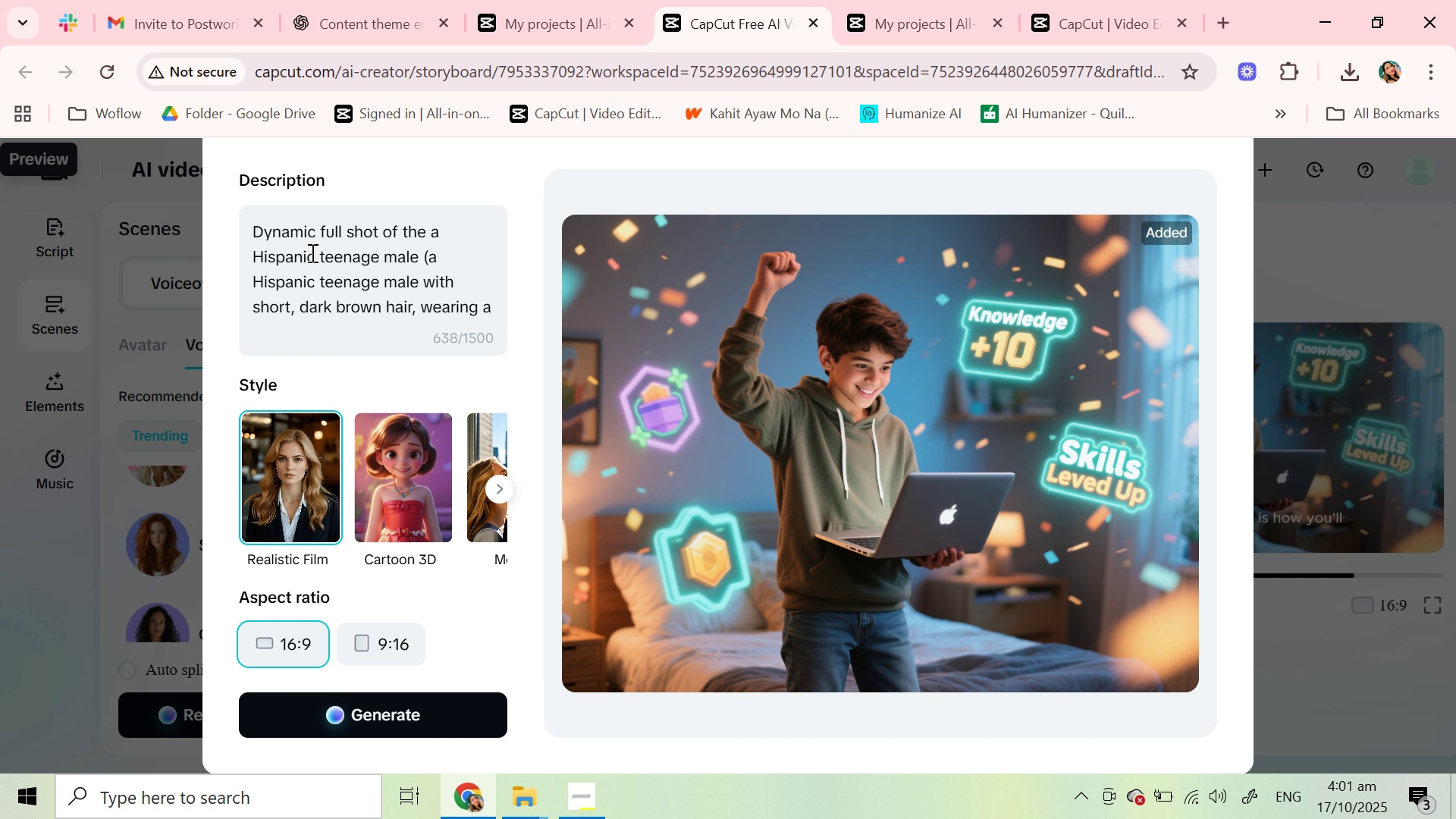 
scroll: coordinate [311, 253], scroll_direction: down, amount: 3.0
 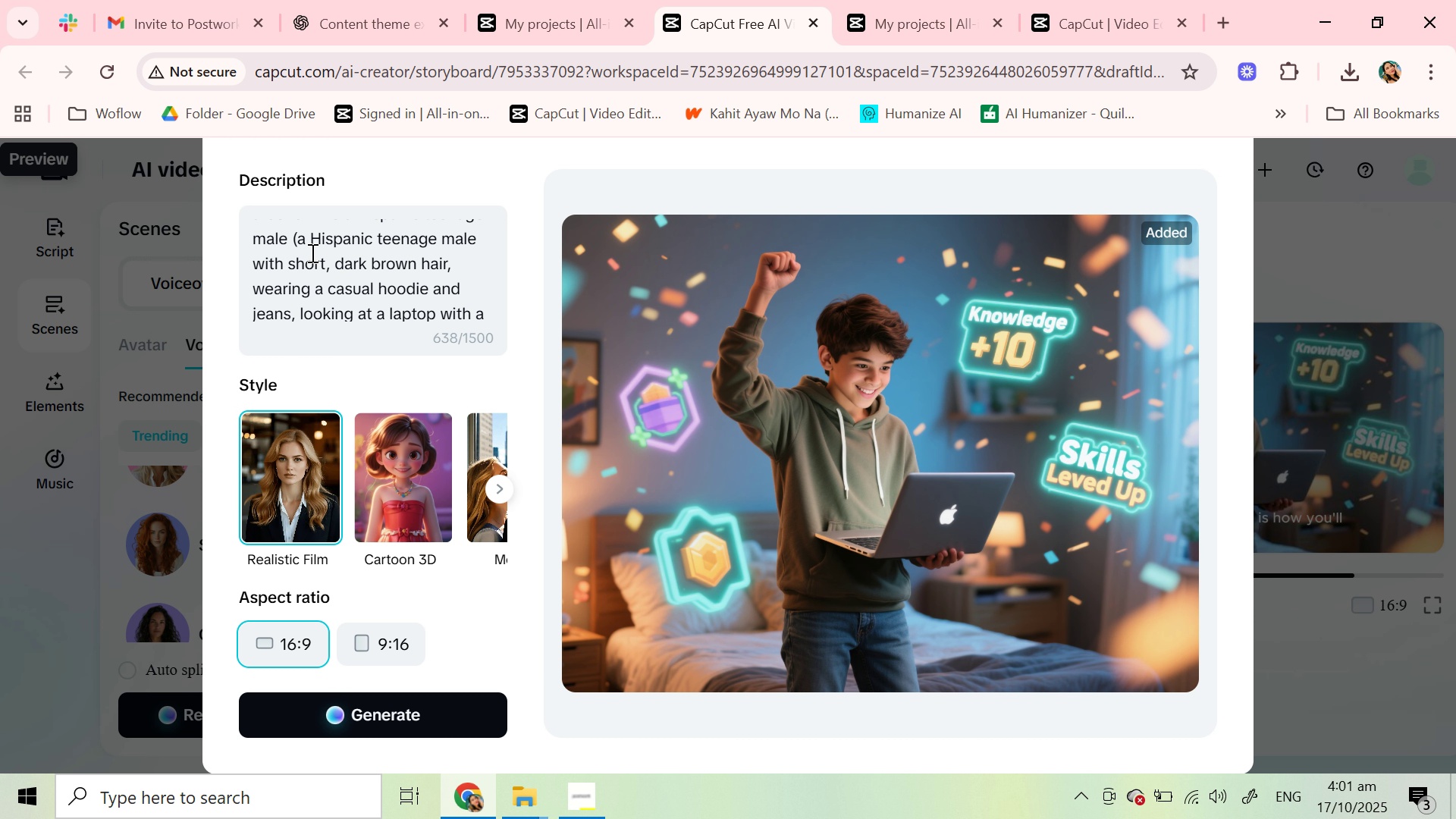 
scroll: coordinate [311, 253], scroll_direction: up, amount: 3.0
 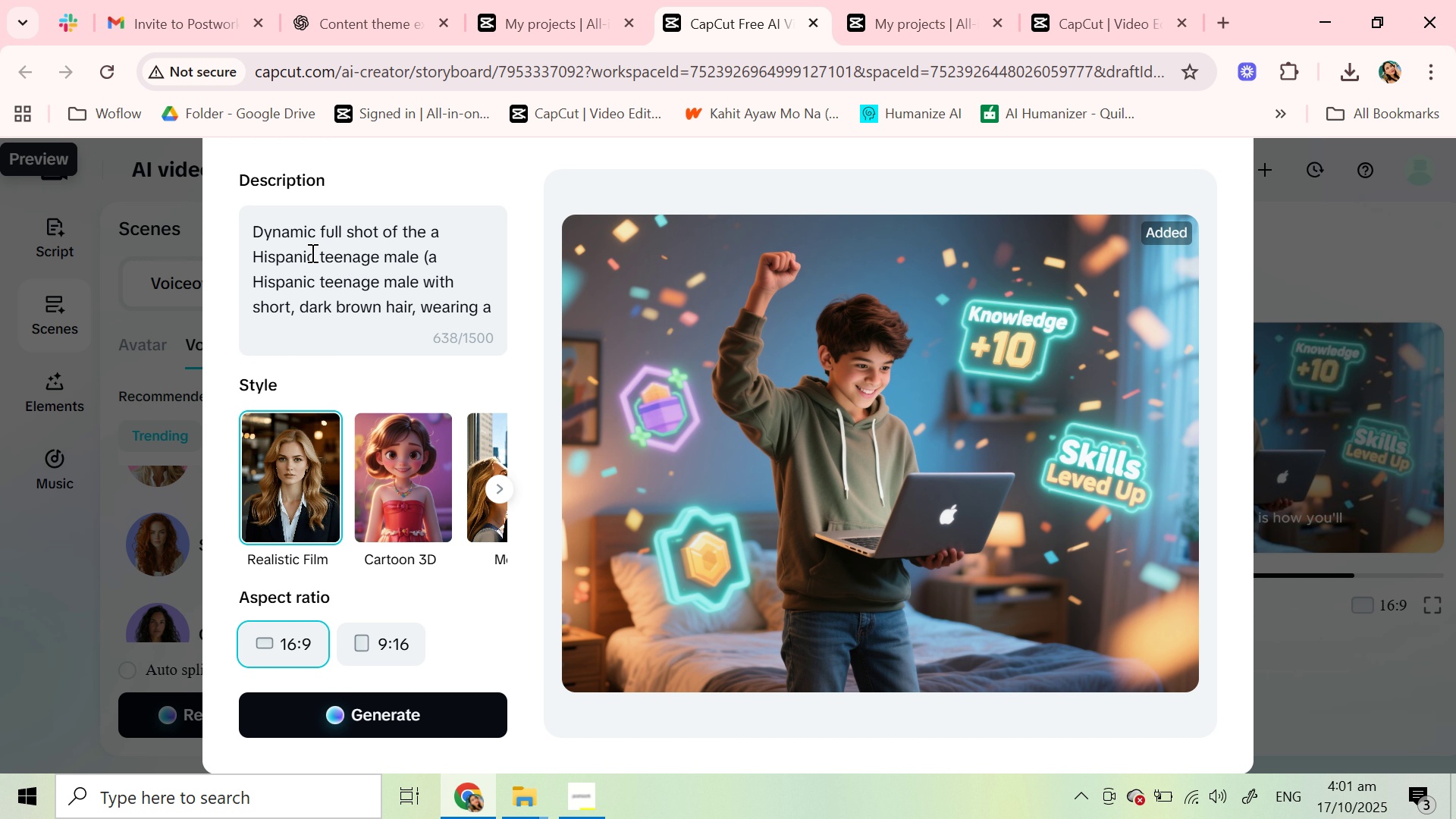 
scroll: coordinate [311, 253], scroll_direction: down, amount: 5.0
 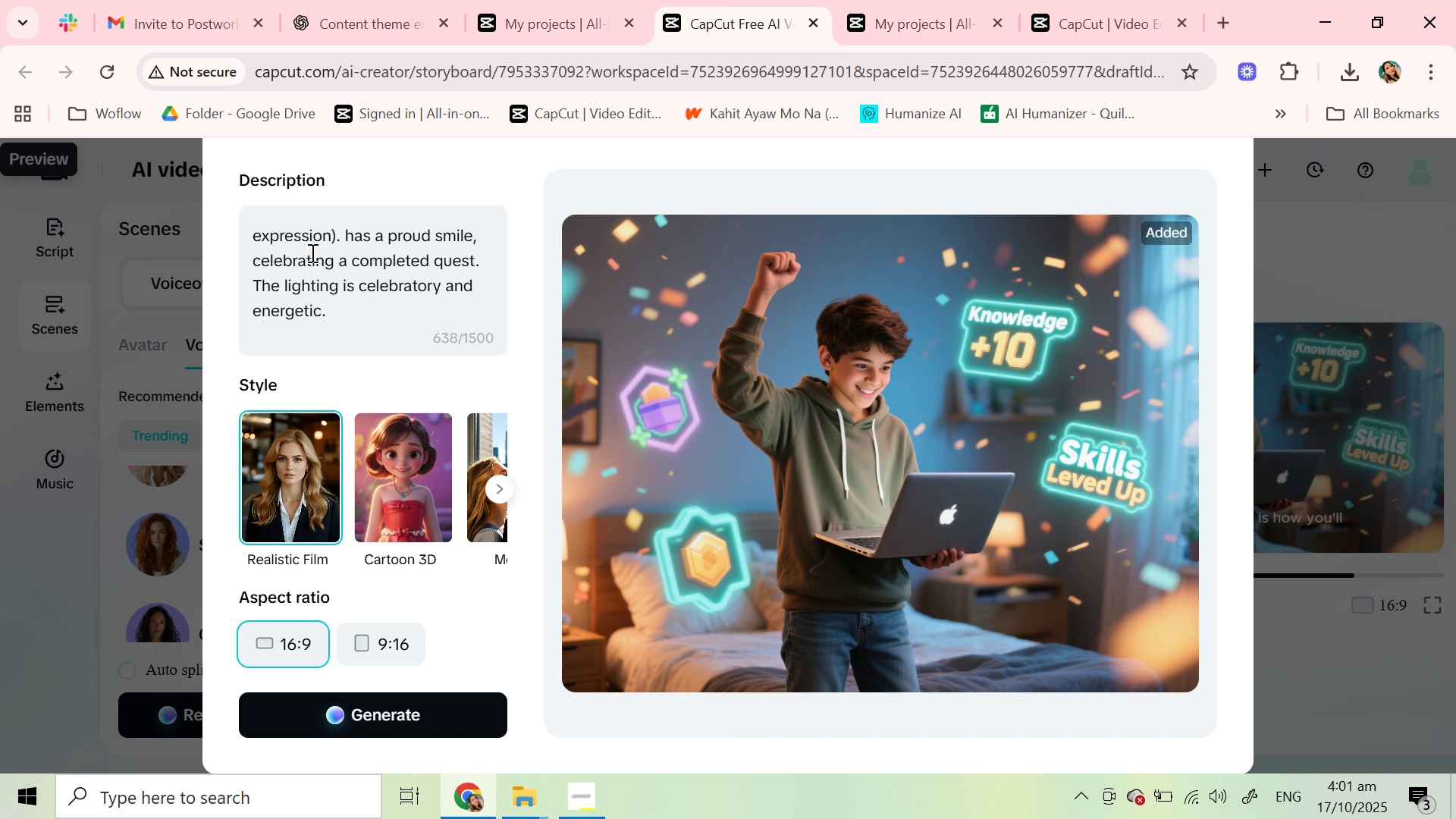 
scroll: coordinate [311, 253], scroll_direction: up, amount: 5.0
 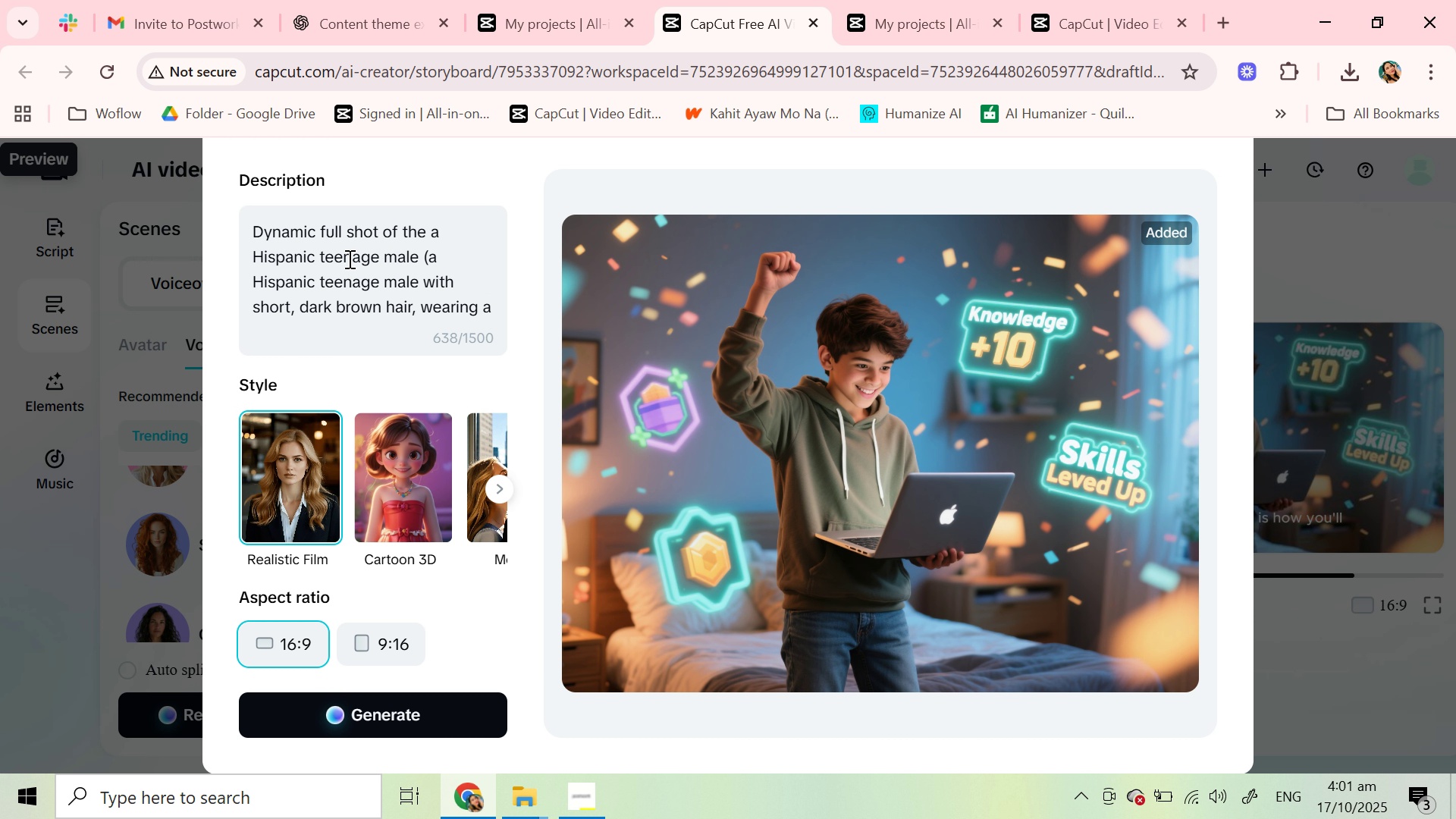 
wait(8.62)
 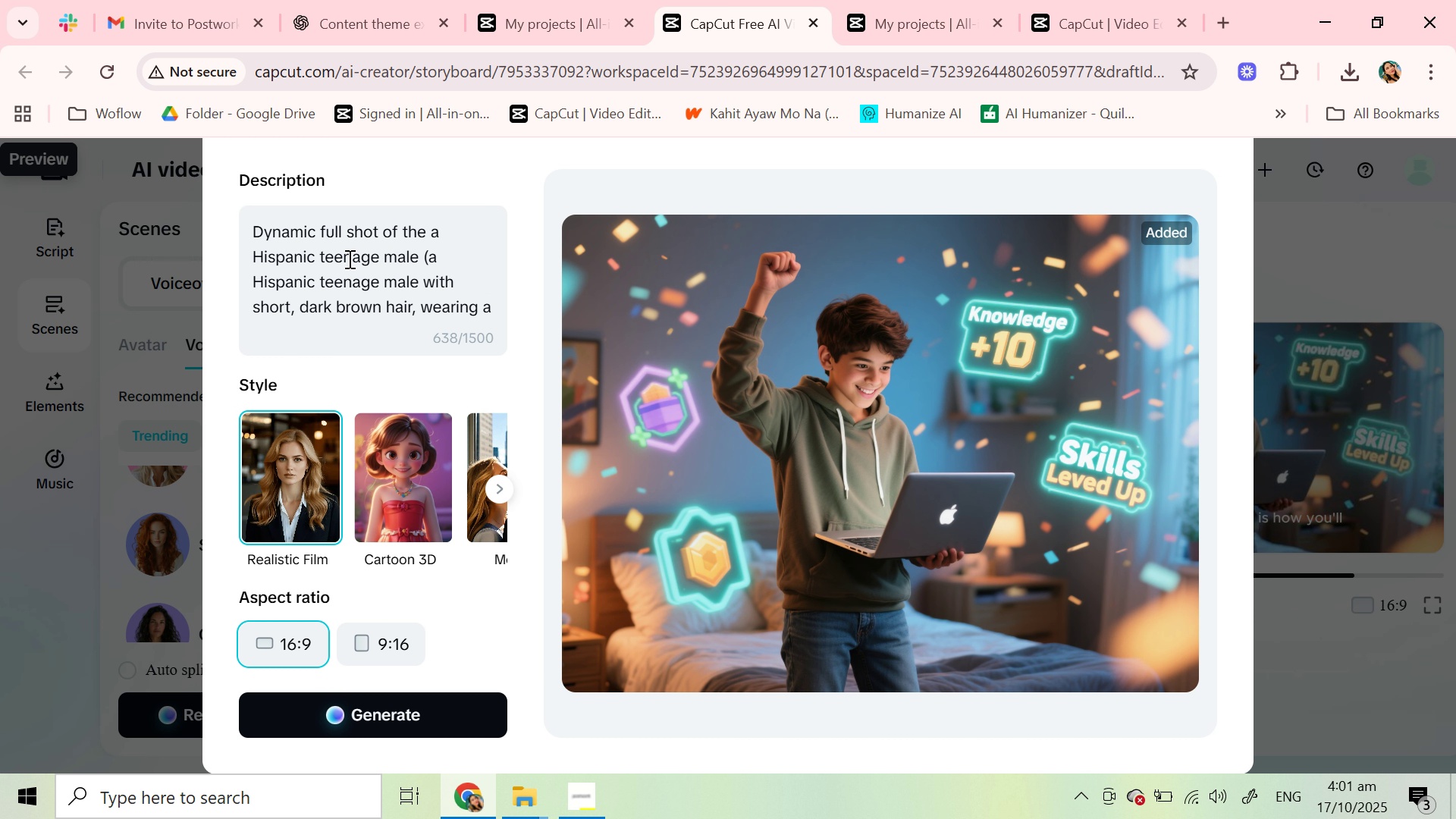 
scroll: coordinate [1235, 271], scroll_direction: up, amount: 3.0
 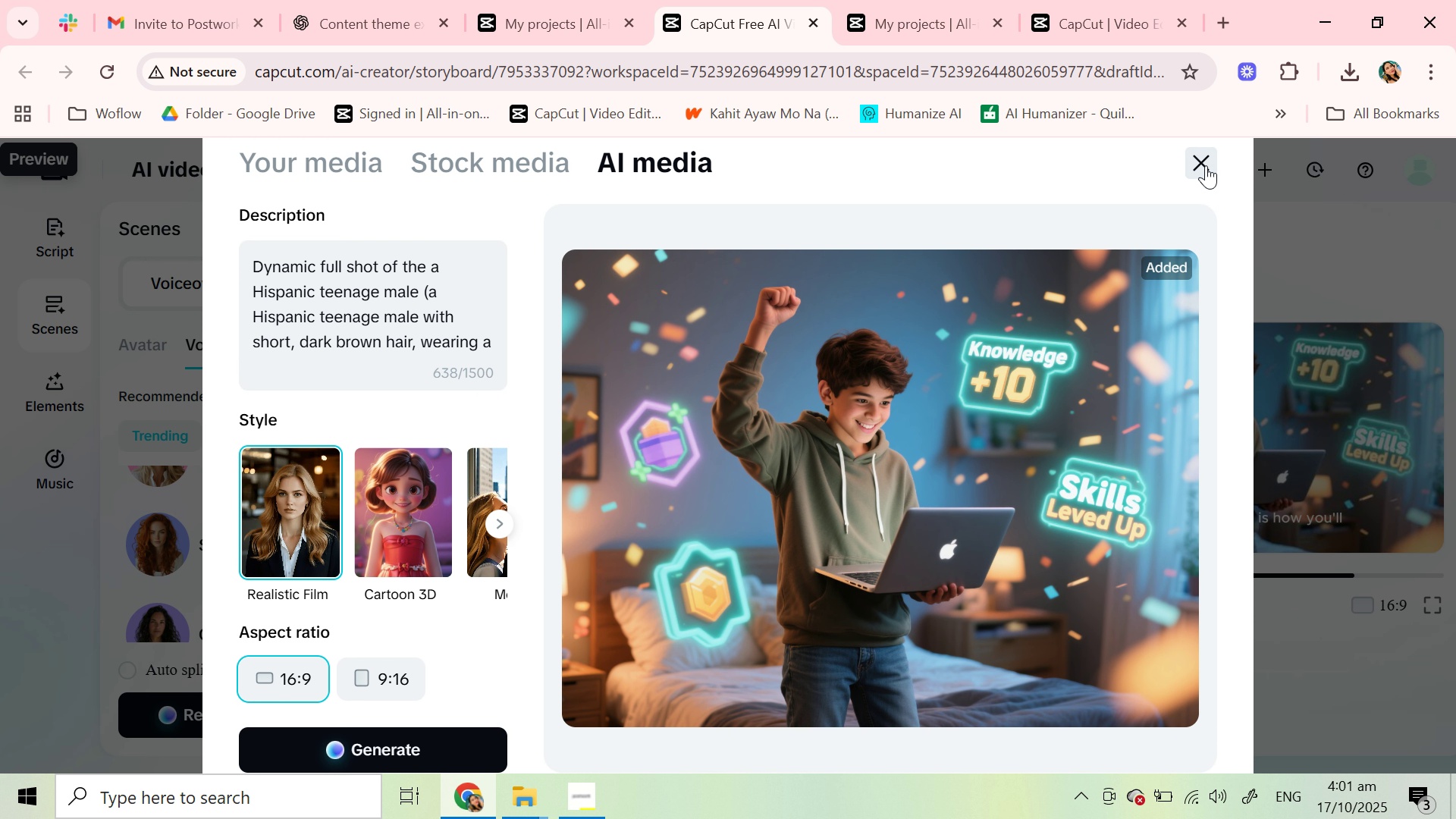 
left_click([1206, 165])
 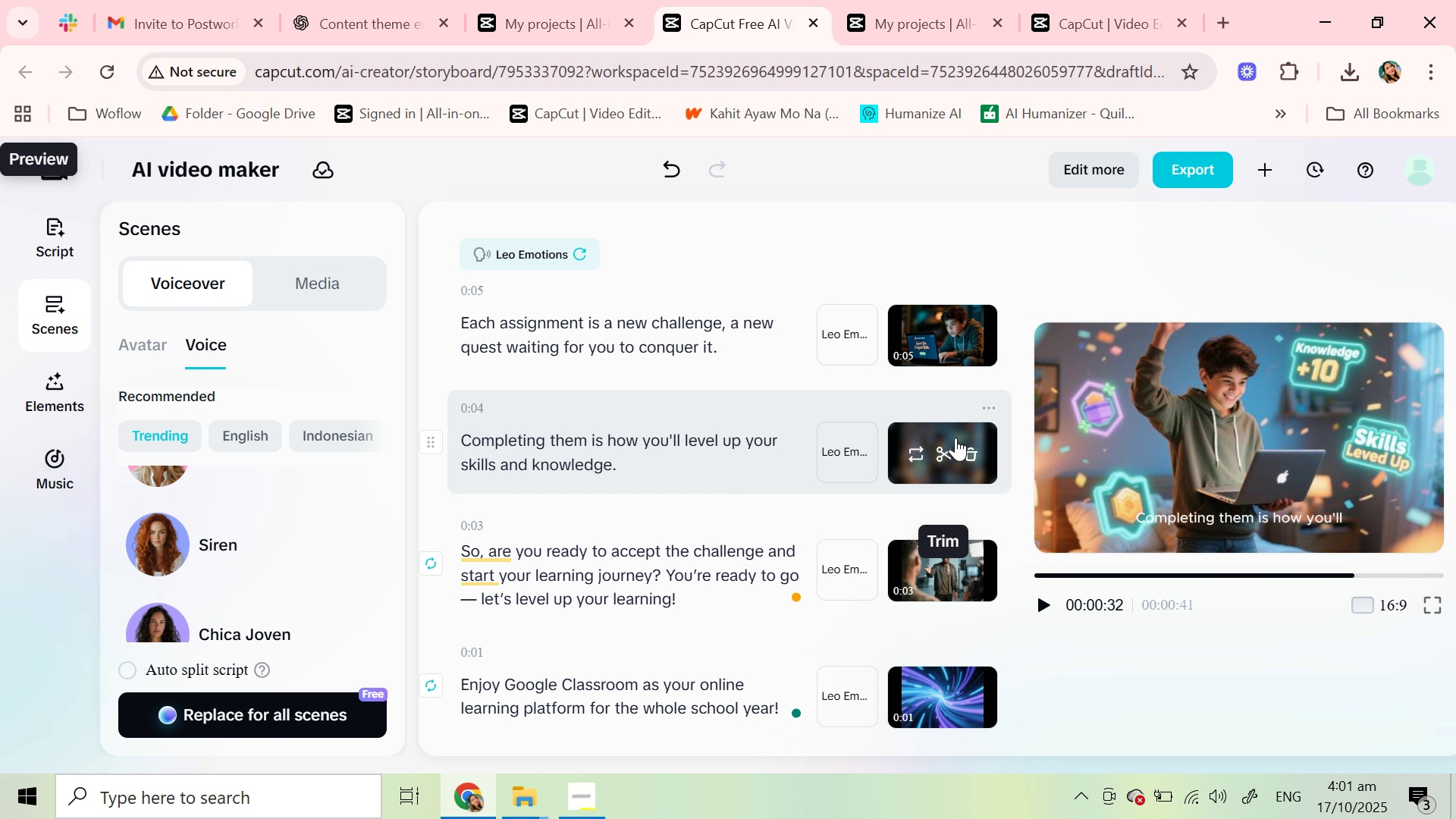 
scroll: coordinate [956, 437], scroll_direction: up, amount: 1.0
 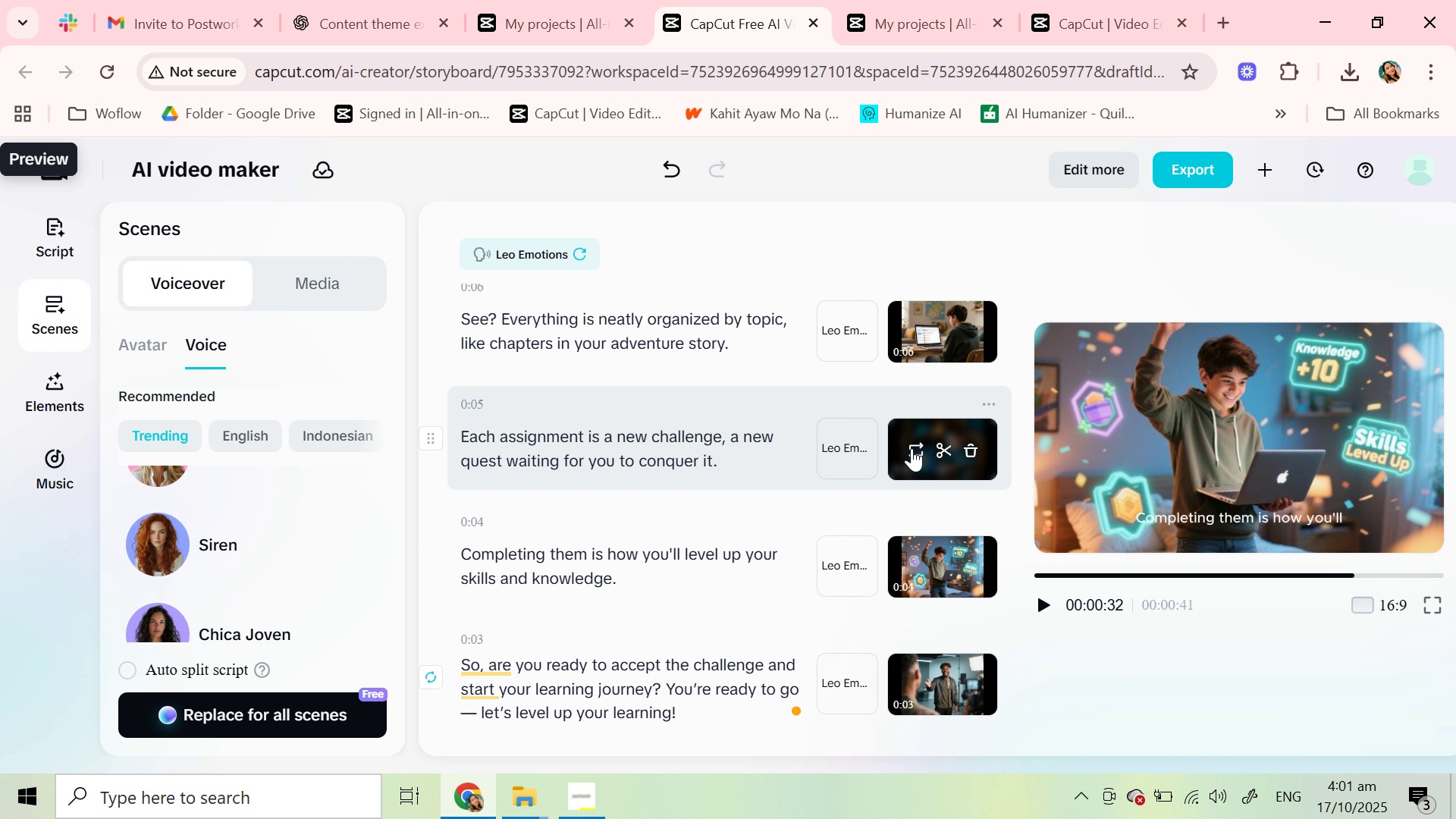 
left_click([912, 448])
 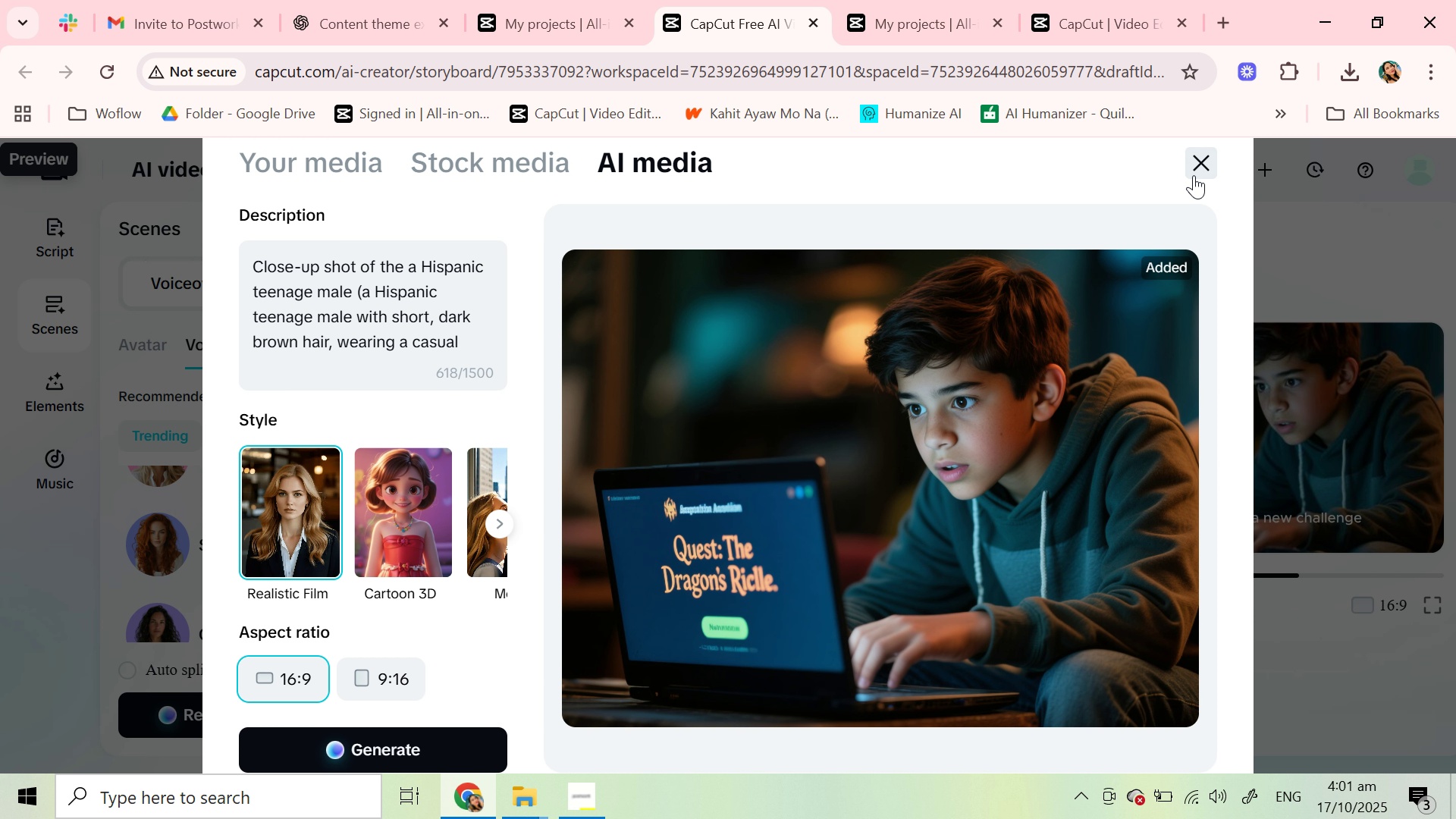 
wait(5.83)
 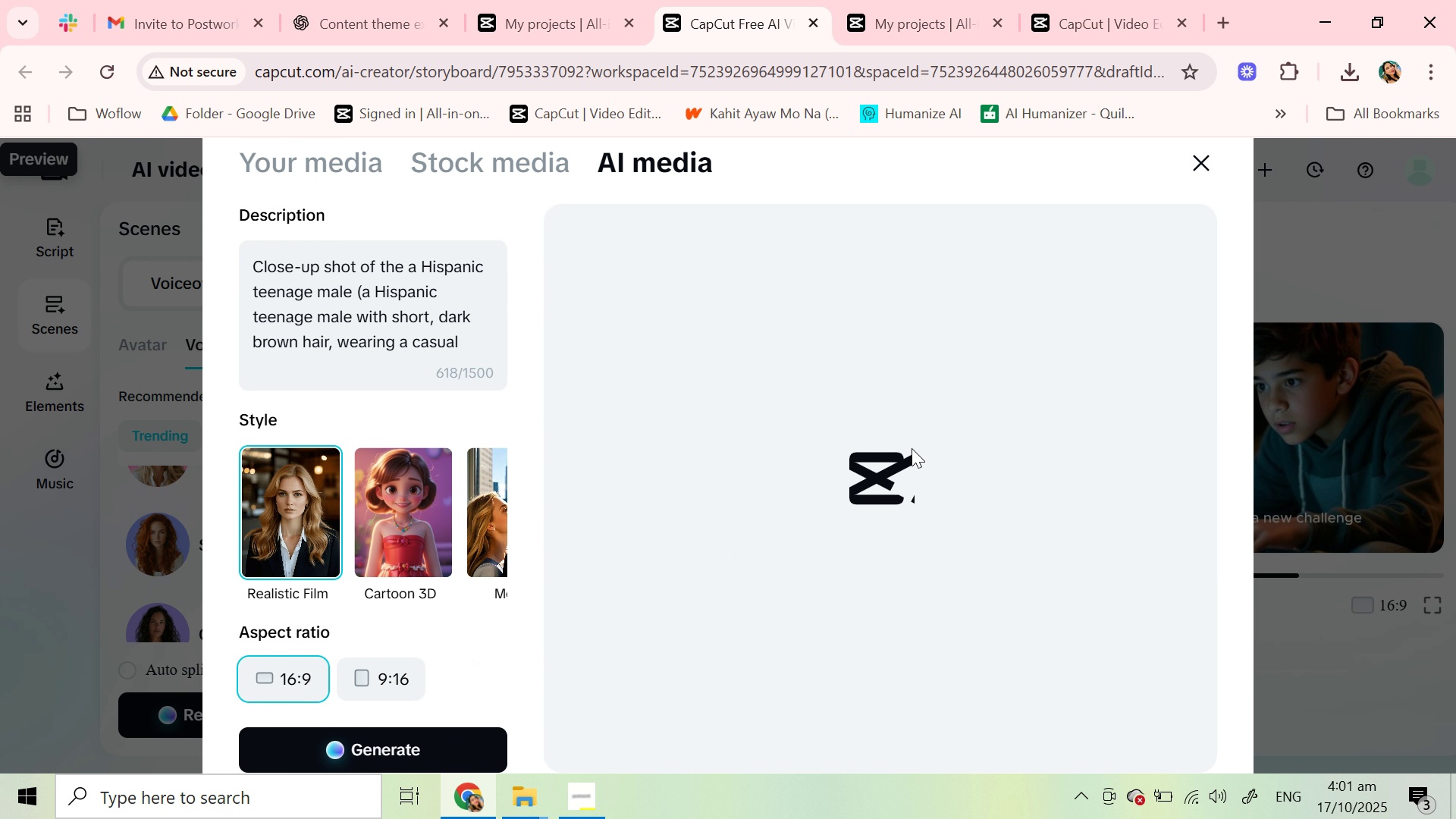 
scroll: coordinate [400, 318], scroll_direction: down, amount: 3.0
 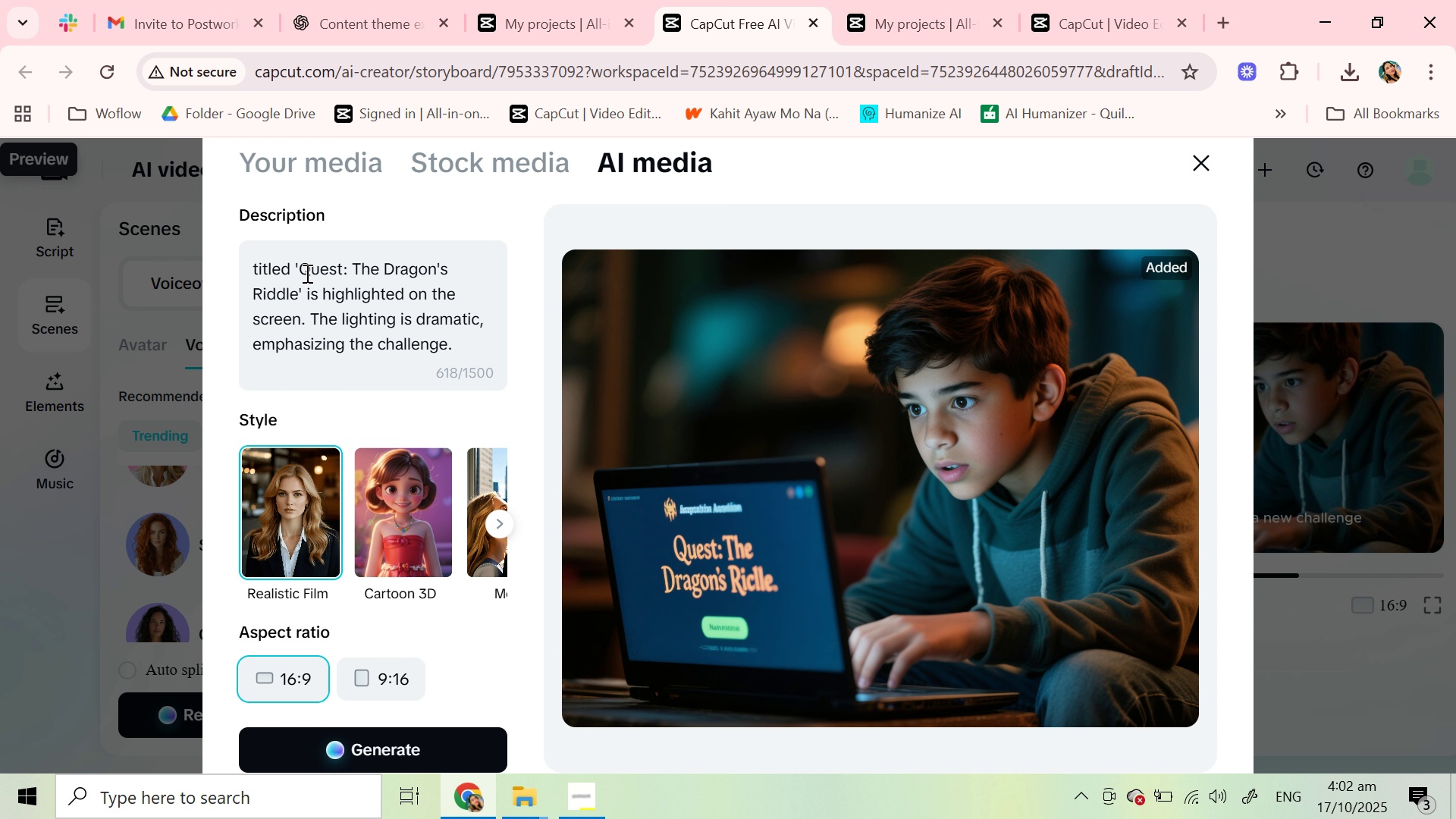 
left_click_drag(start_coordinate=[300, 270], to_coordinate=[300, 285])
 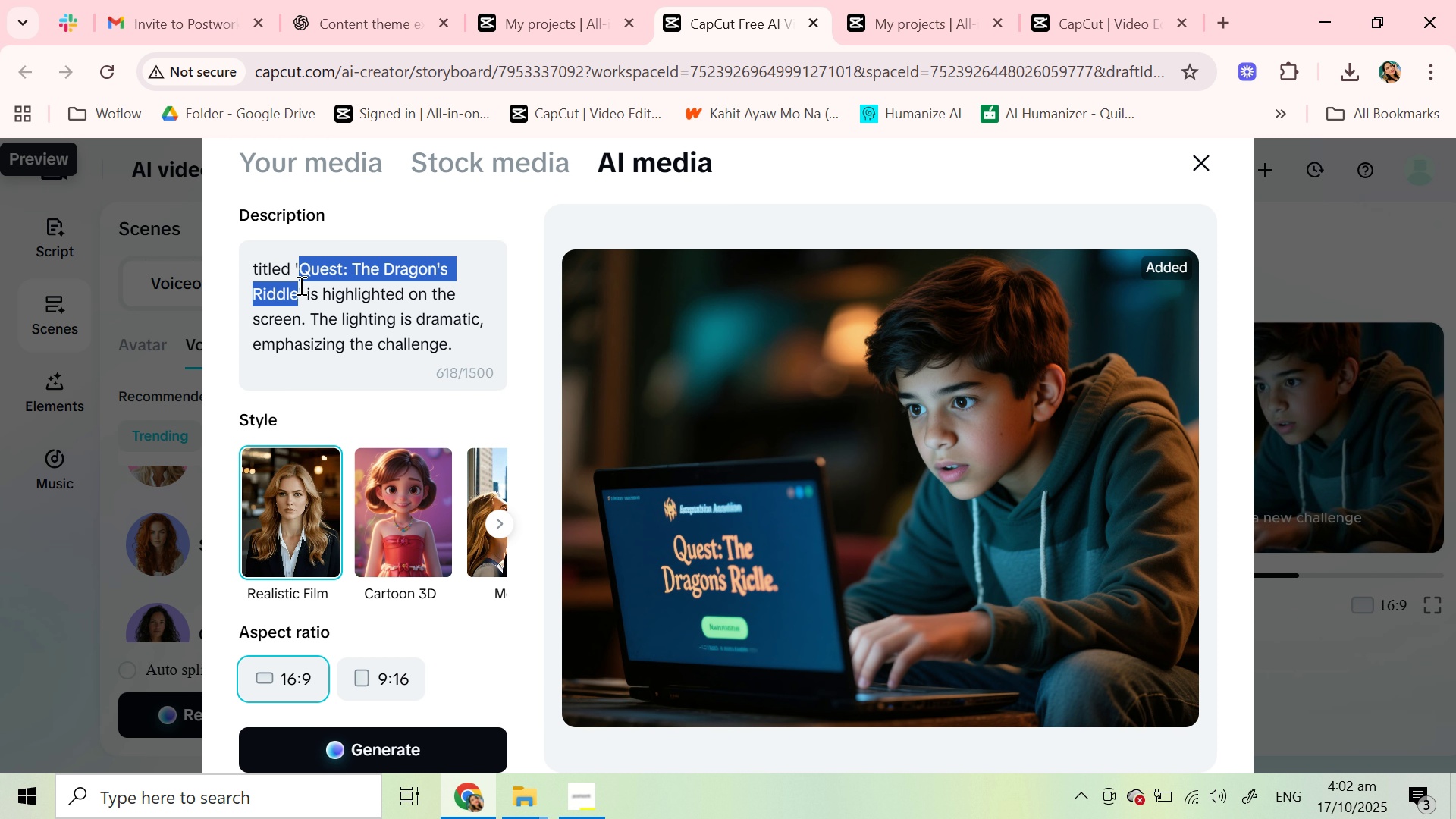 
key(Backspace)
type(goggle classrom)
 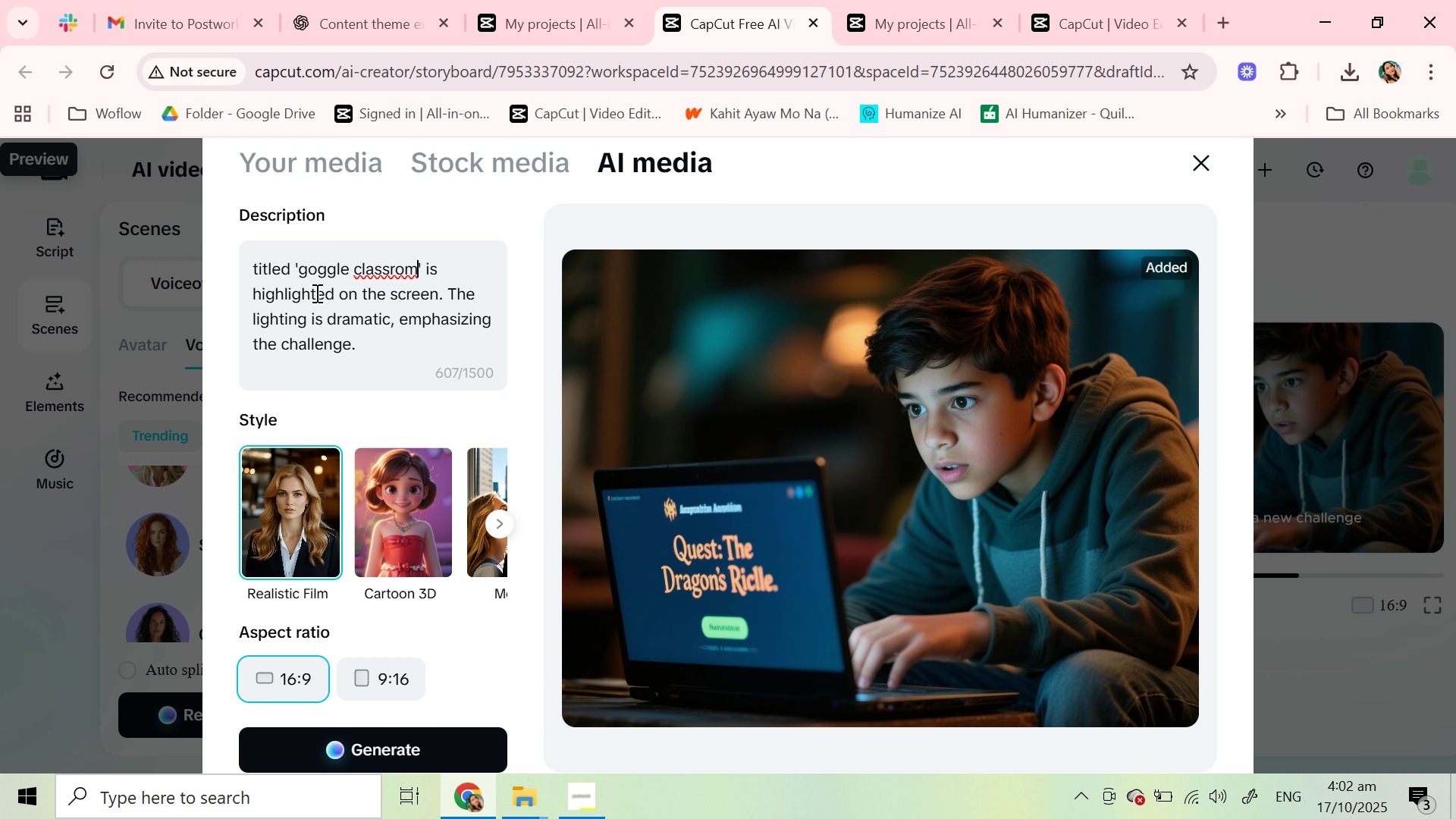 
scroll: coordinate [315, 293], scroll_direction: down, amount: 1.0
 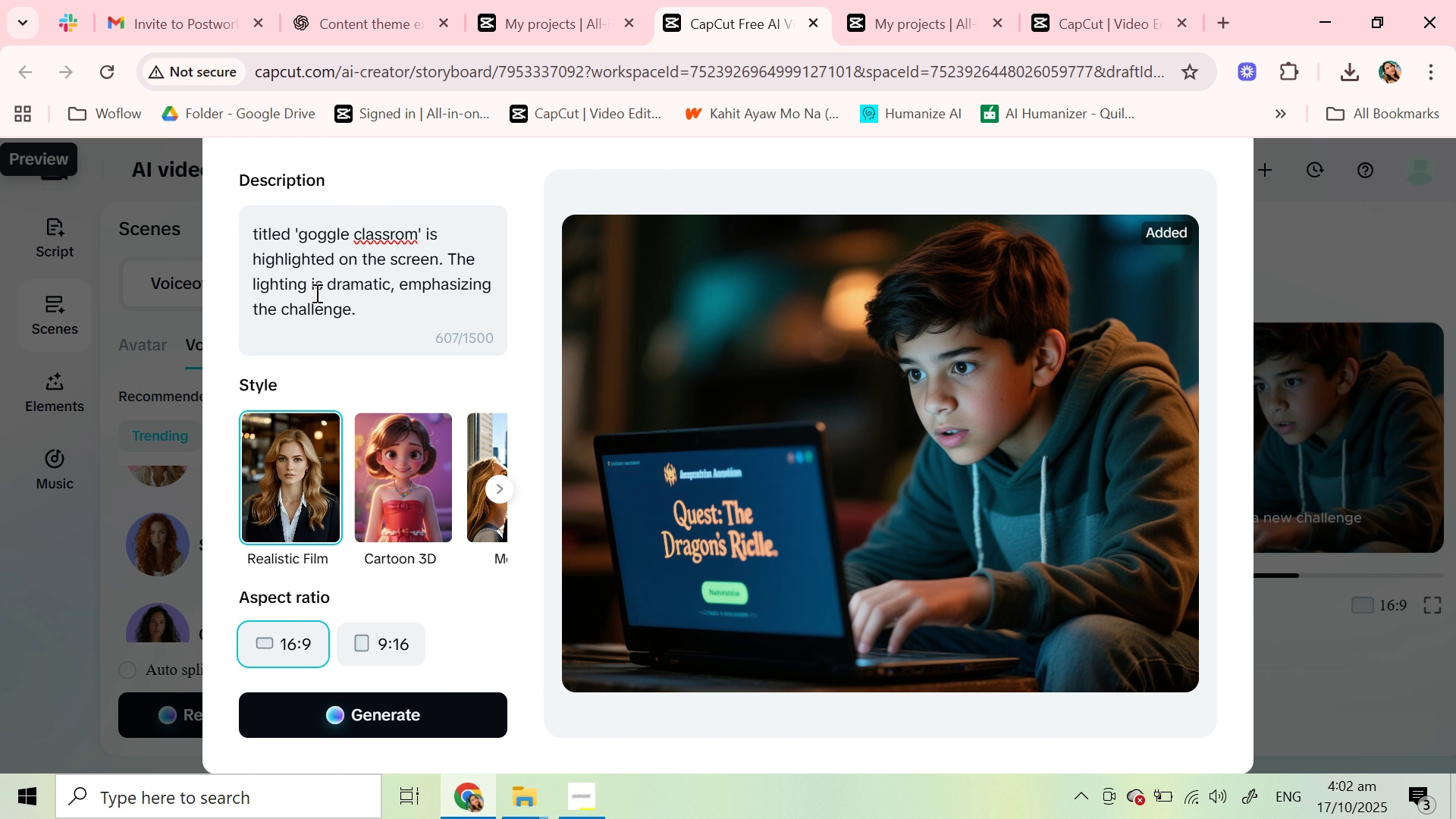 
scroll: coordinate [315, 293], scroll_direction: up, amount: 2.0
 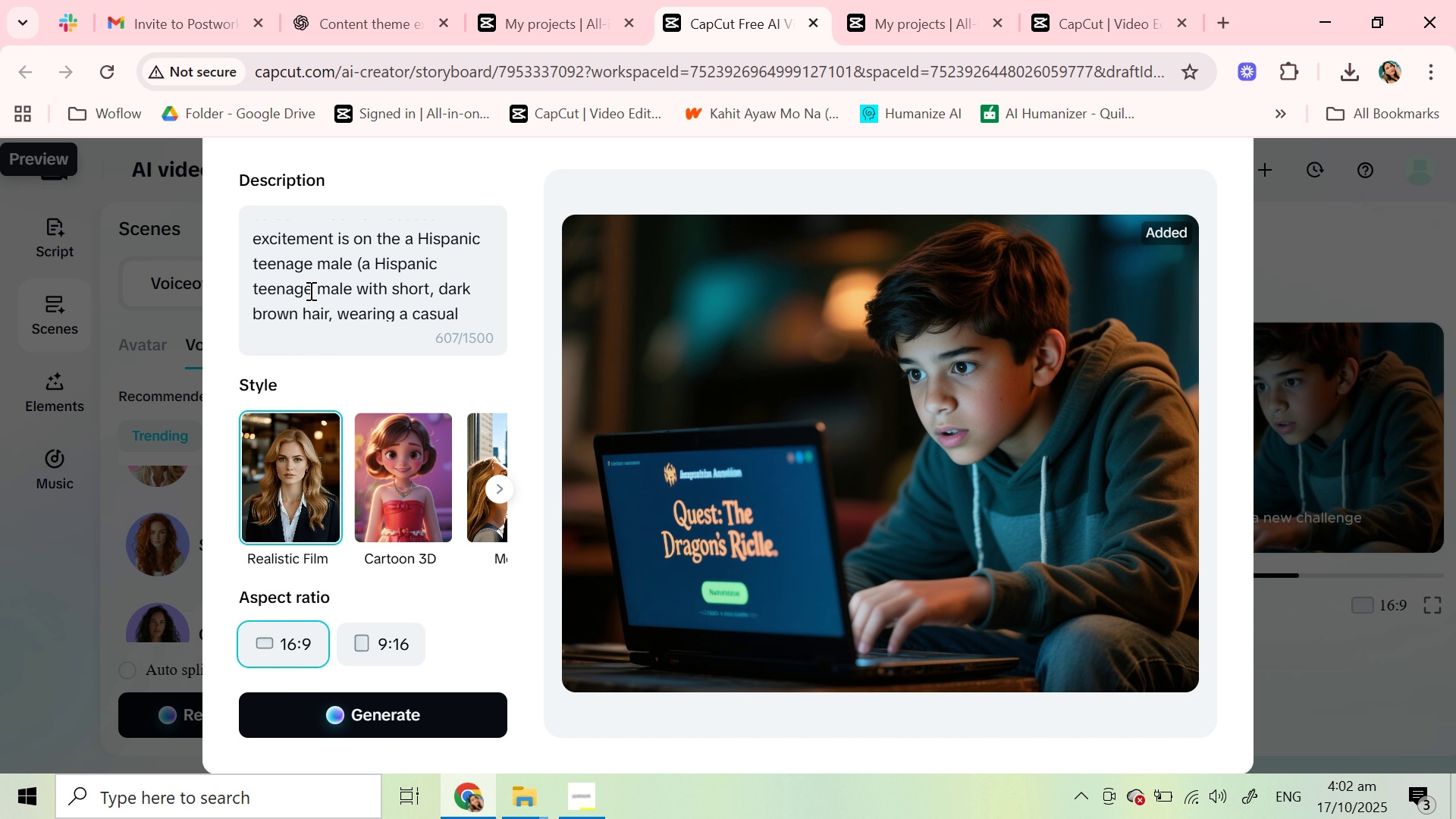 
left_click_drag(start_coordinate=[309, 290], to_coordinate=[252, 296])
 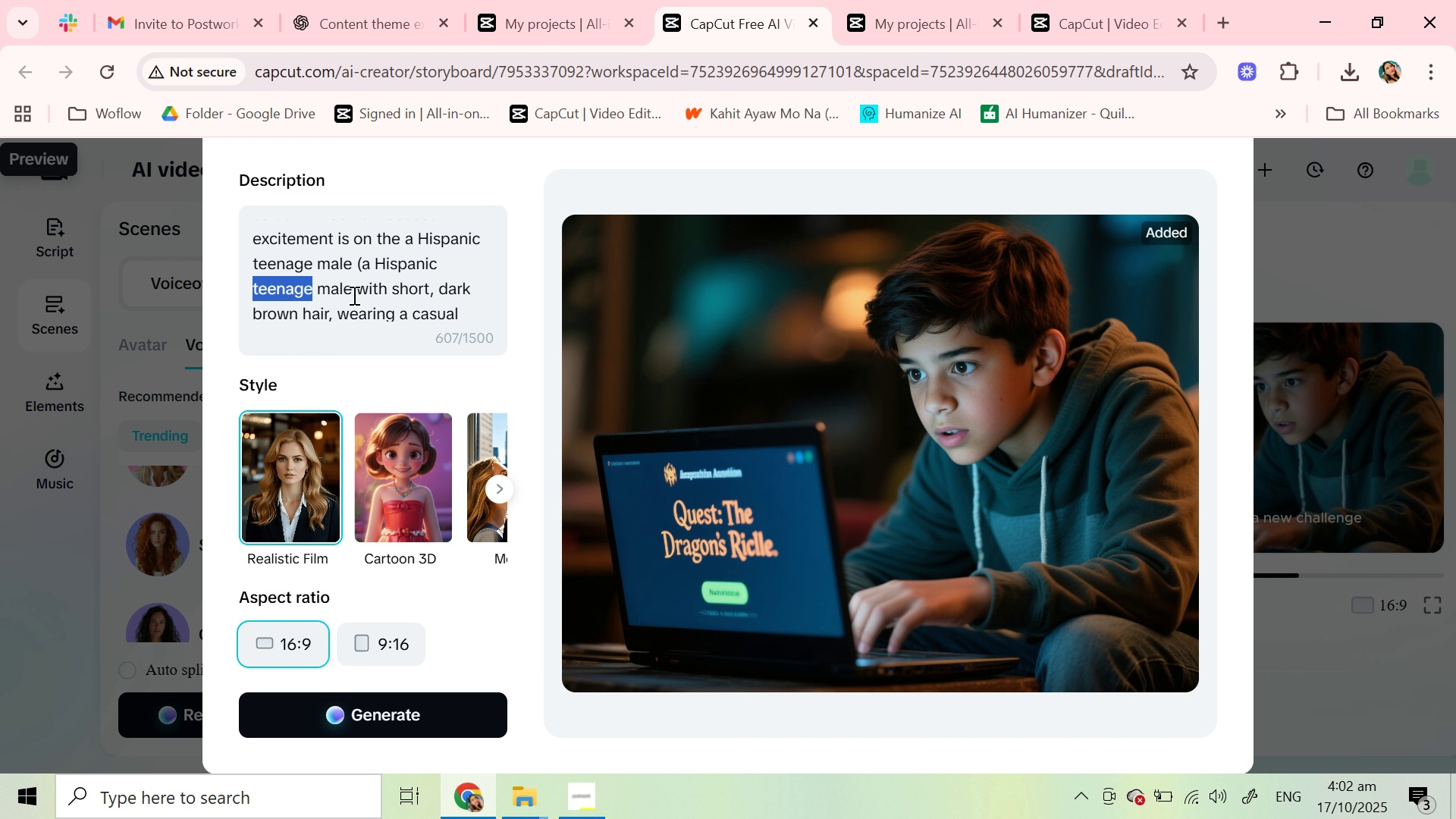 
left_click([353, 295])
 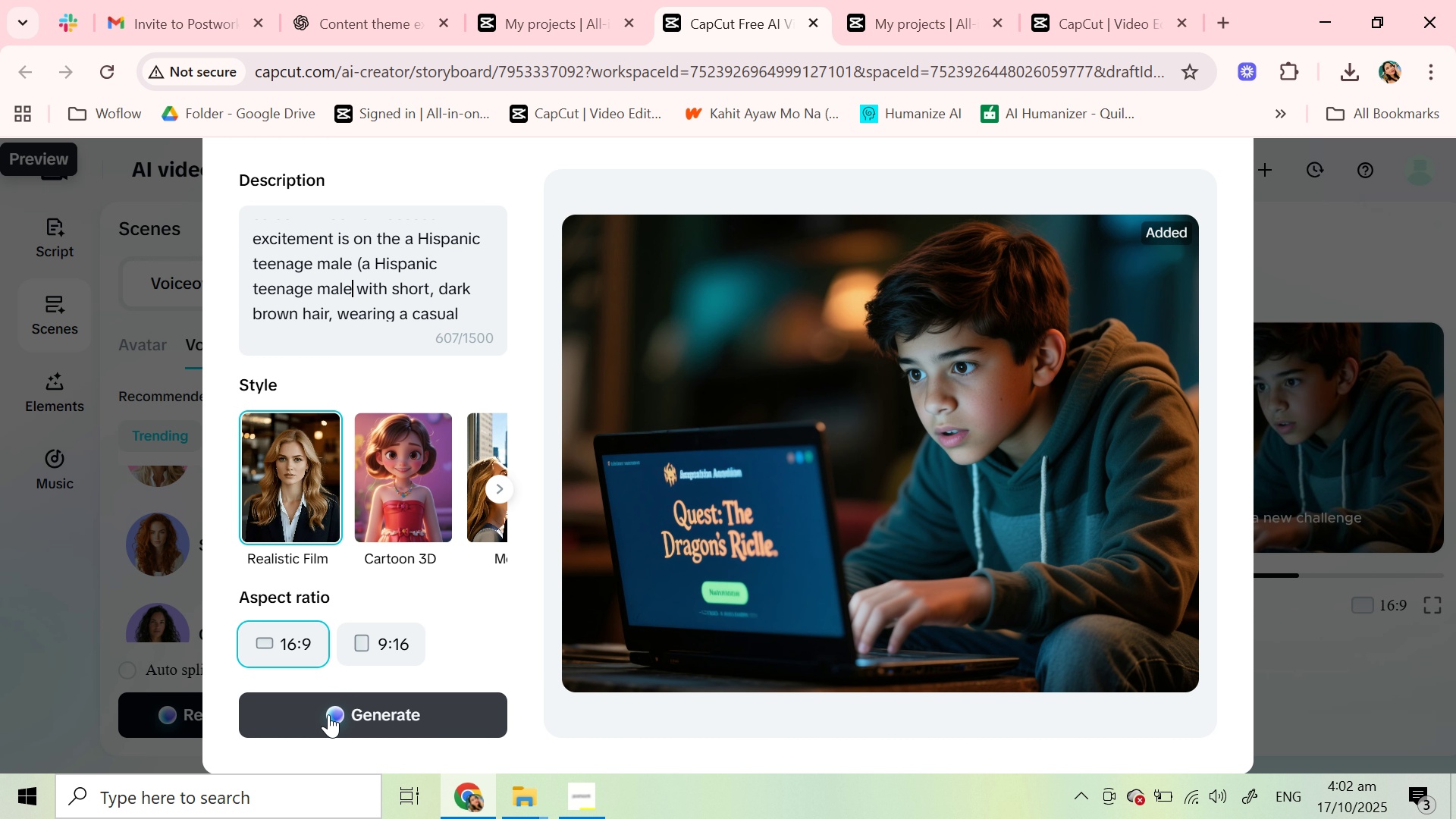 
left_click([328, 714])
 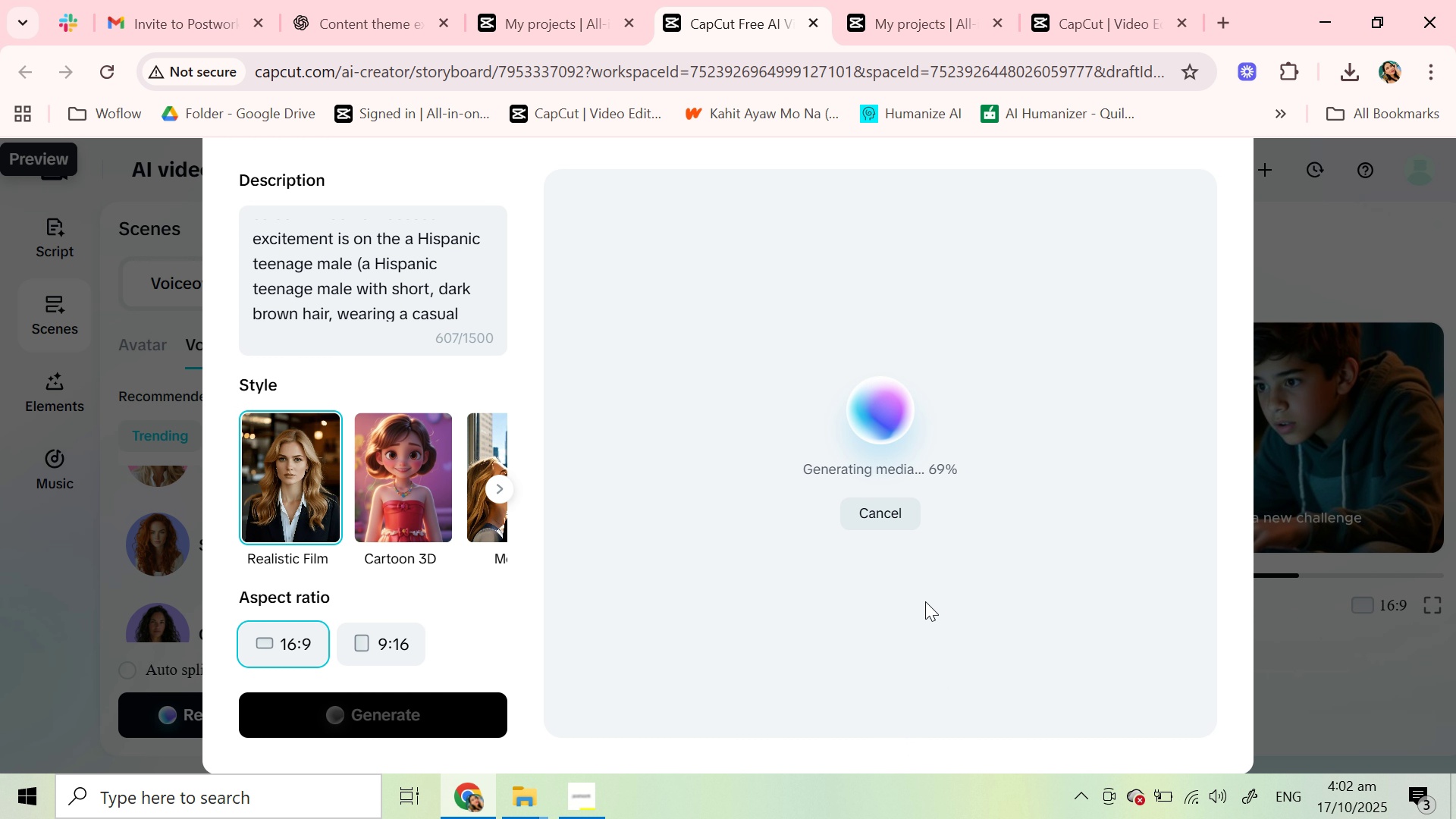 
wait(14.69)
 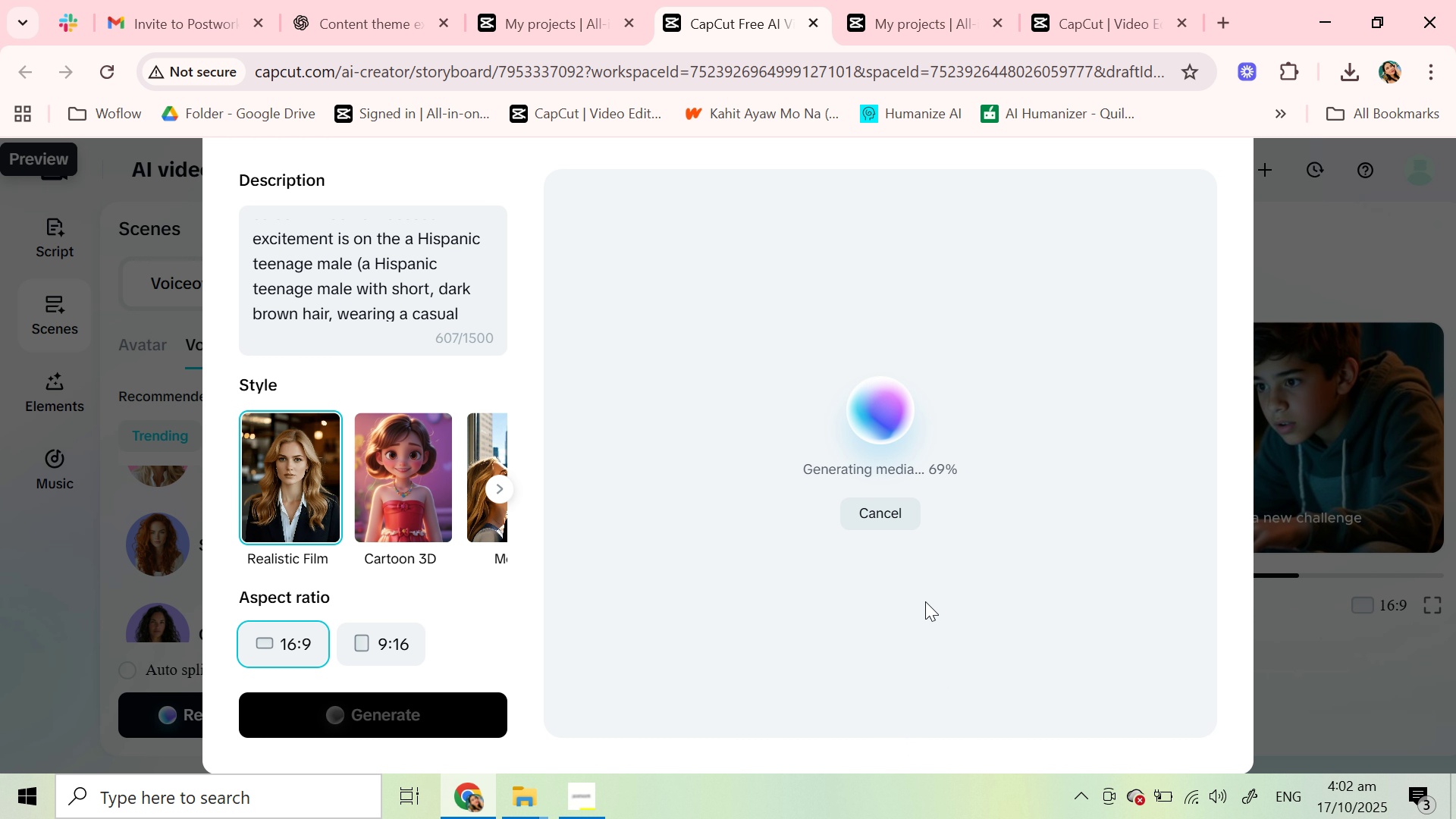 
left_click([506, 492])
 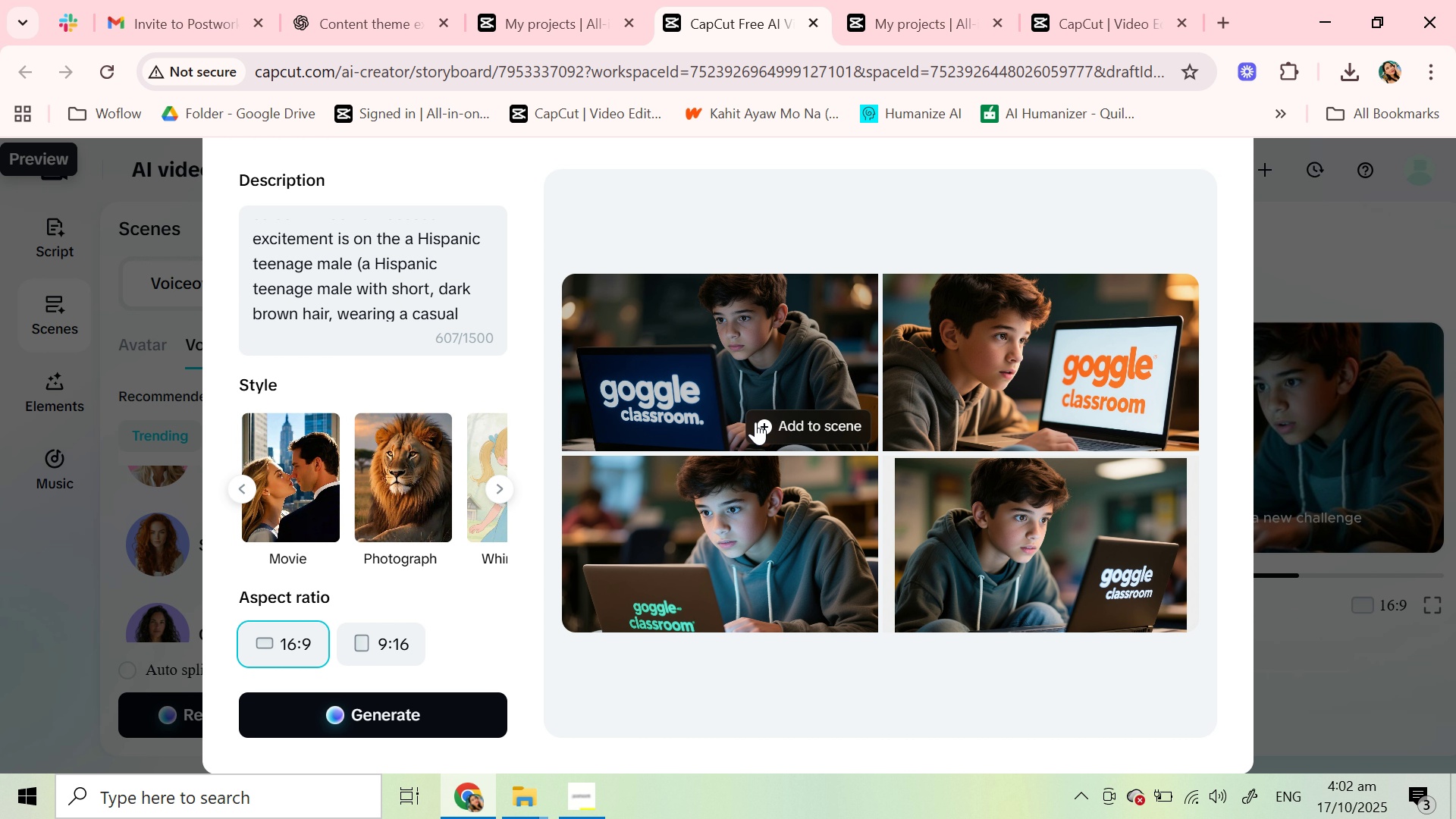 
wait(9.12)
 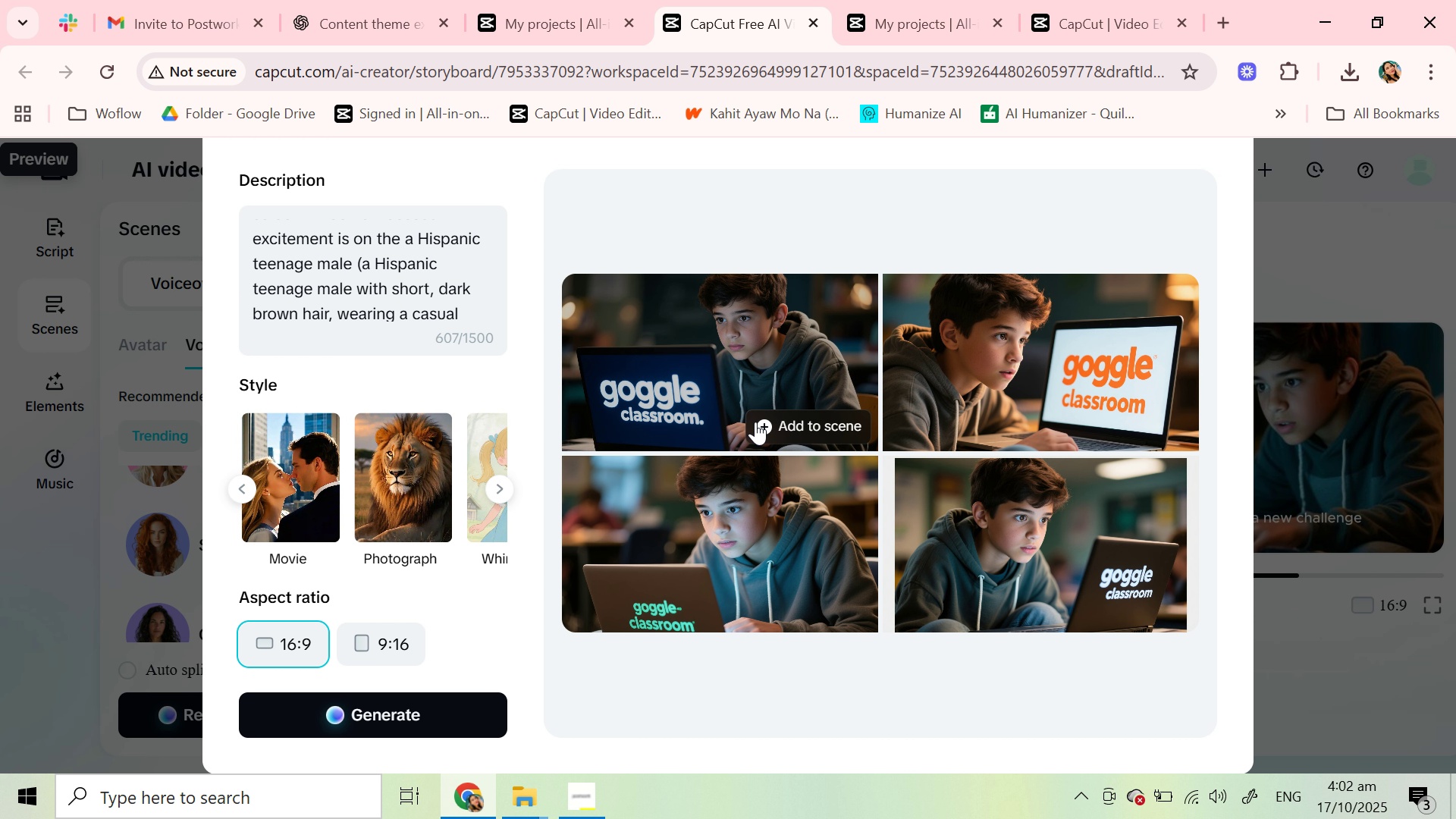 
double_click([290, 260])
 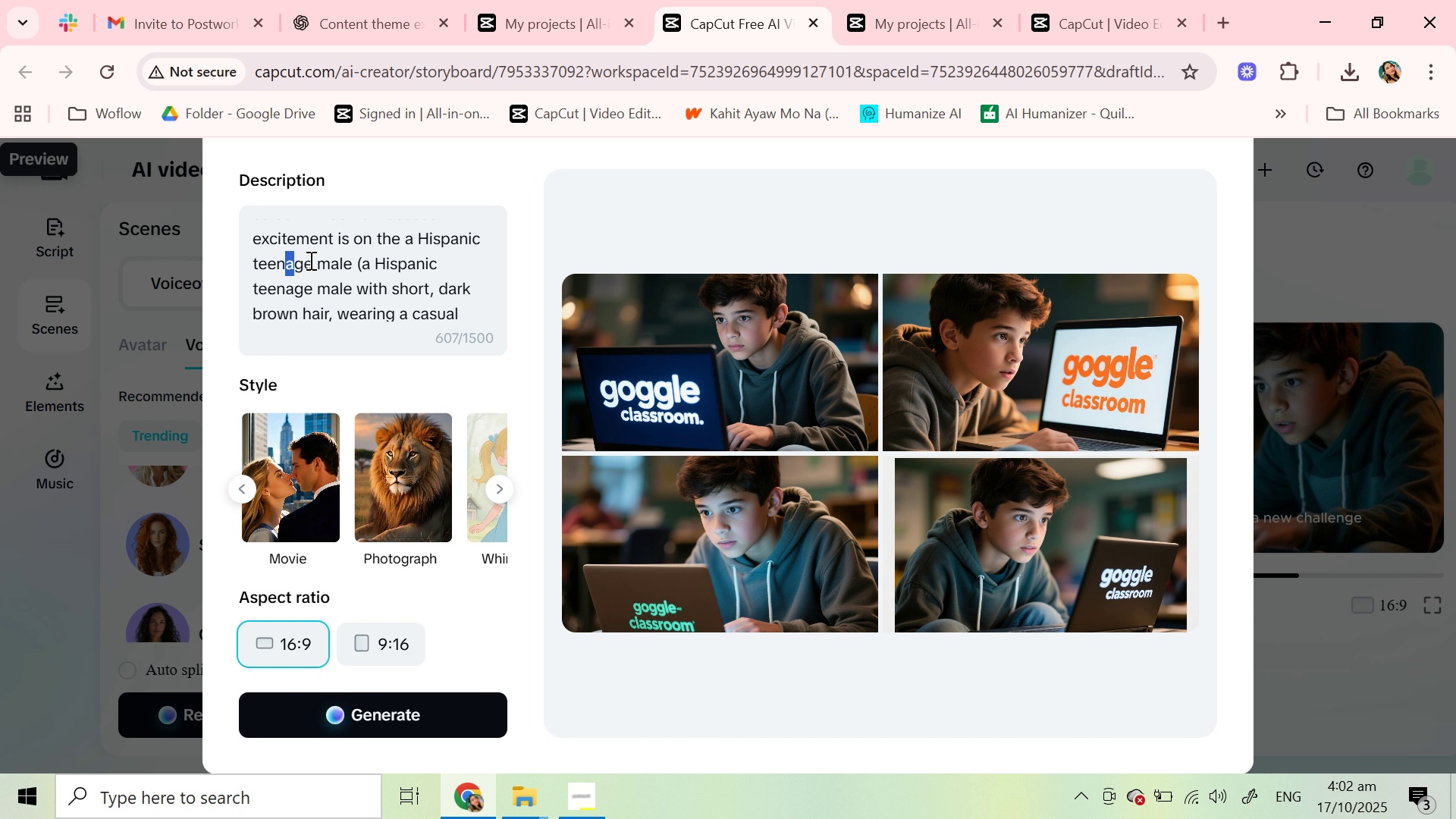 
left_click_drag(start_coordinate=[316, 260], to_coordinate=[255, 262])
 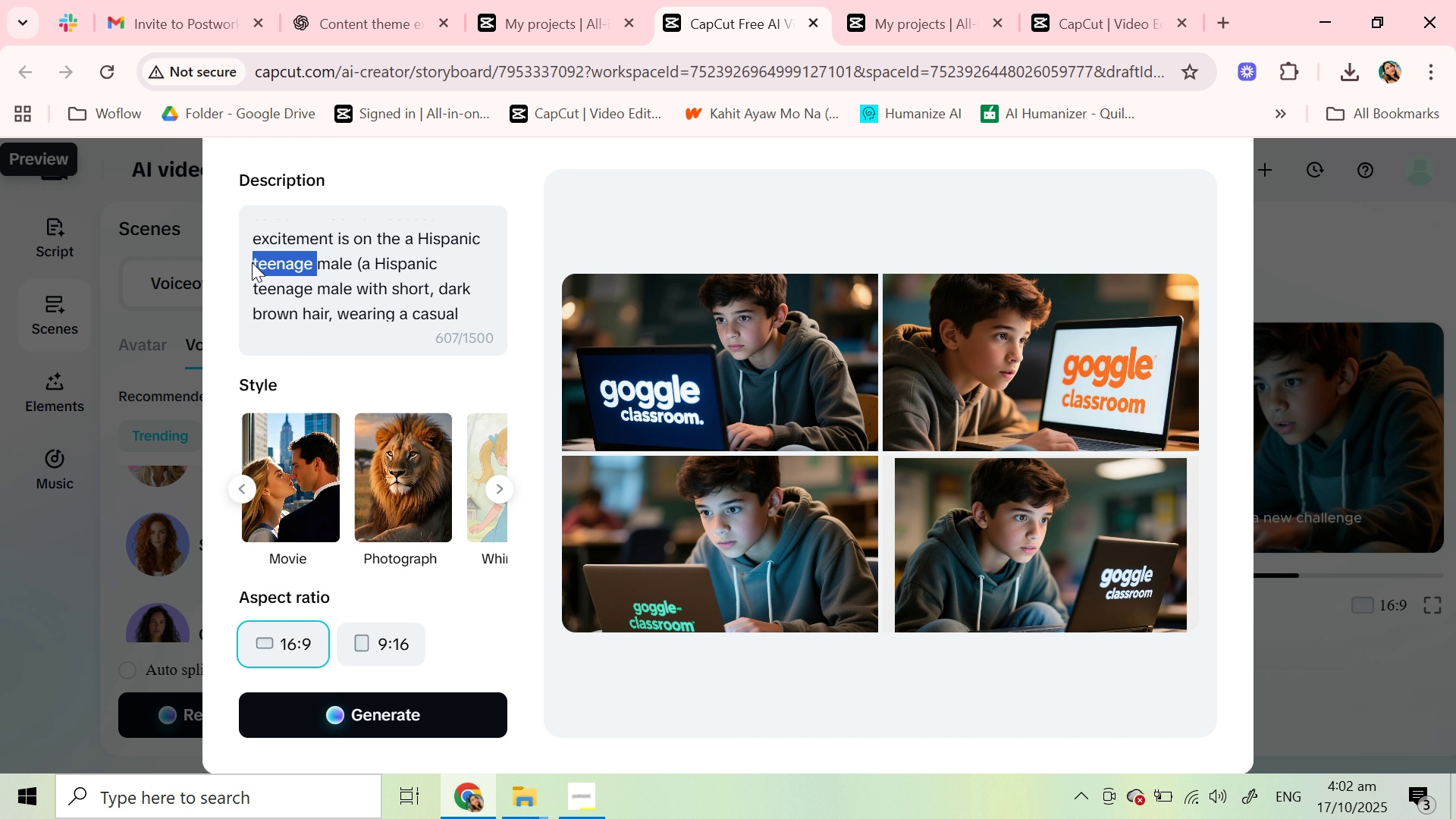 
type(student )
 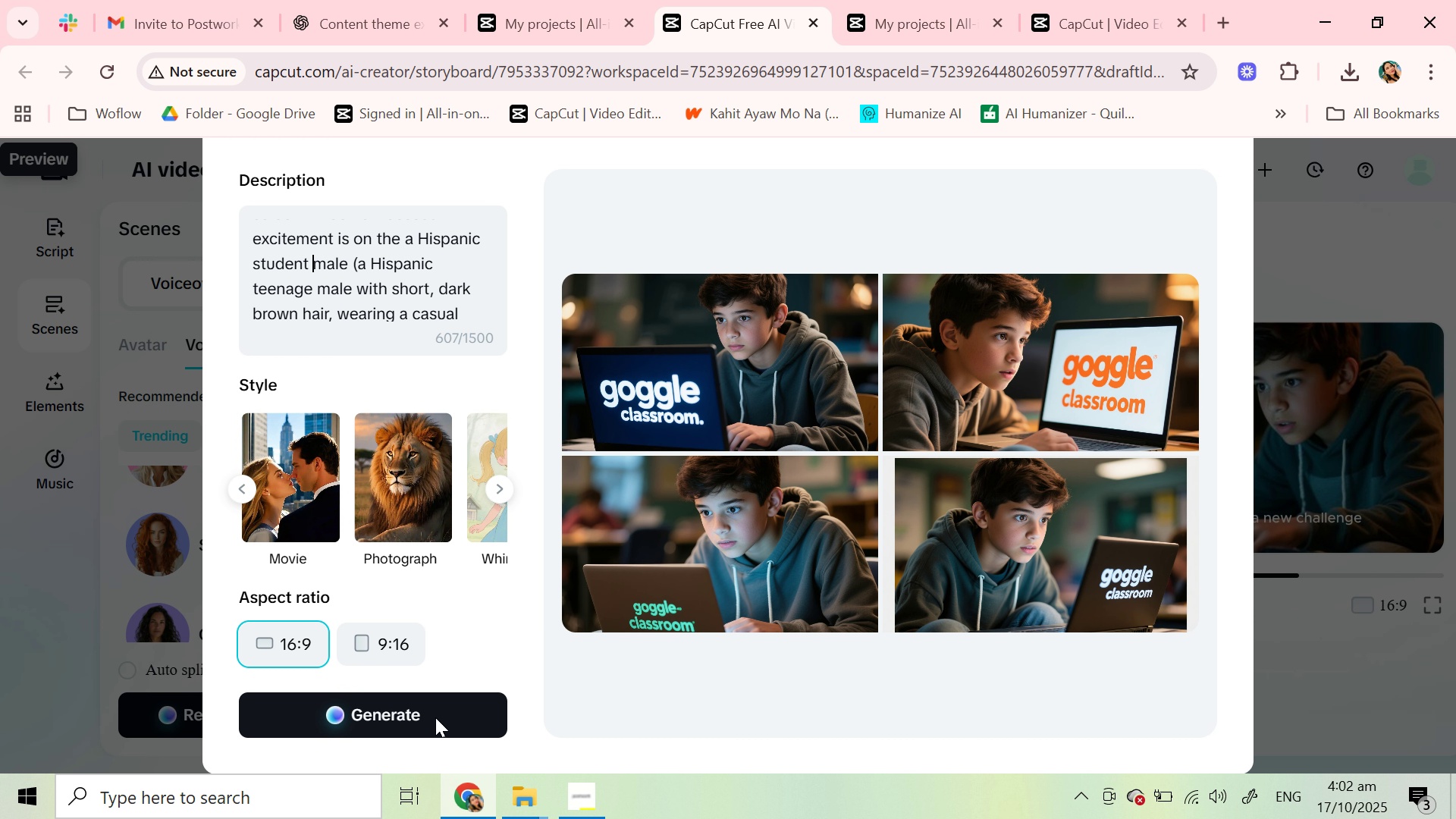 
left_click([434, 716])
 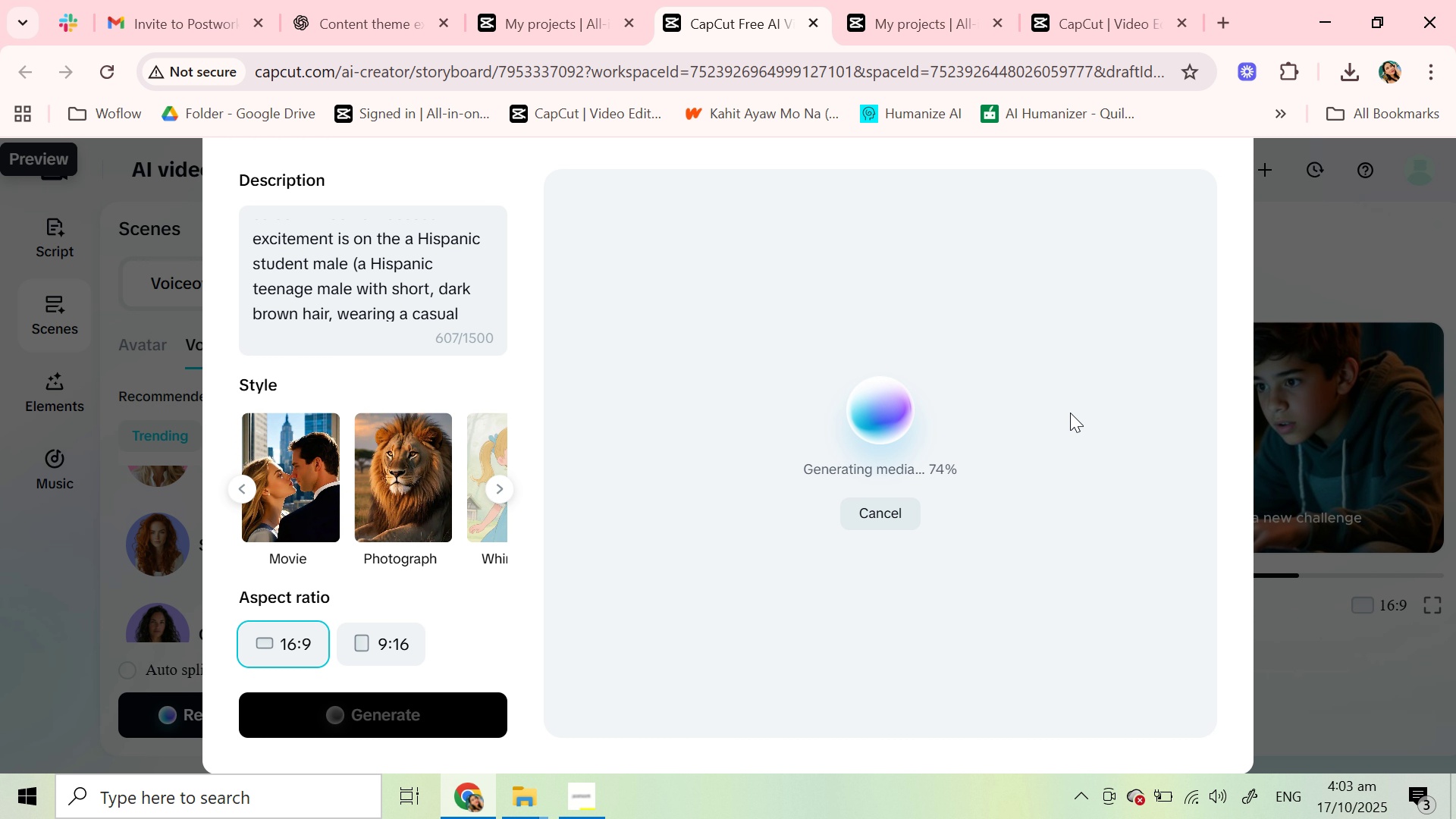 
wait(16.33)
 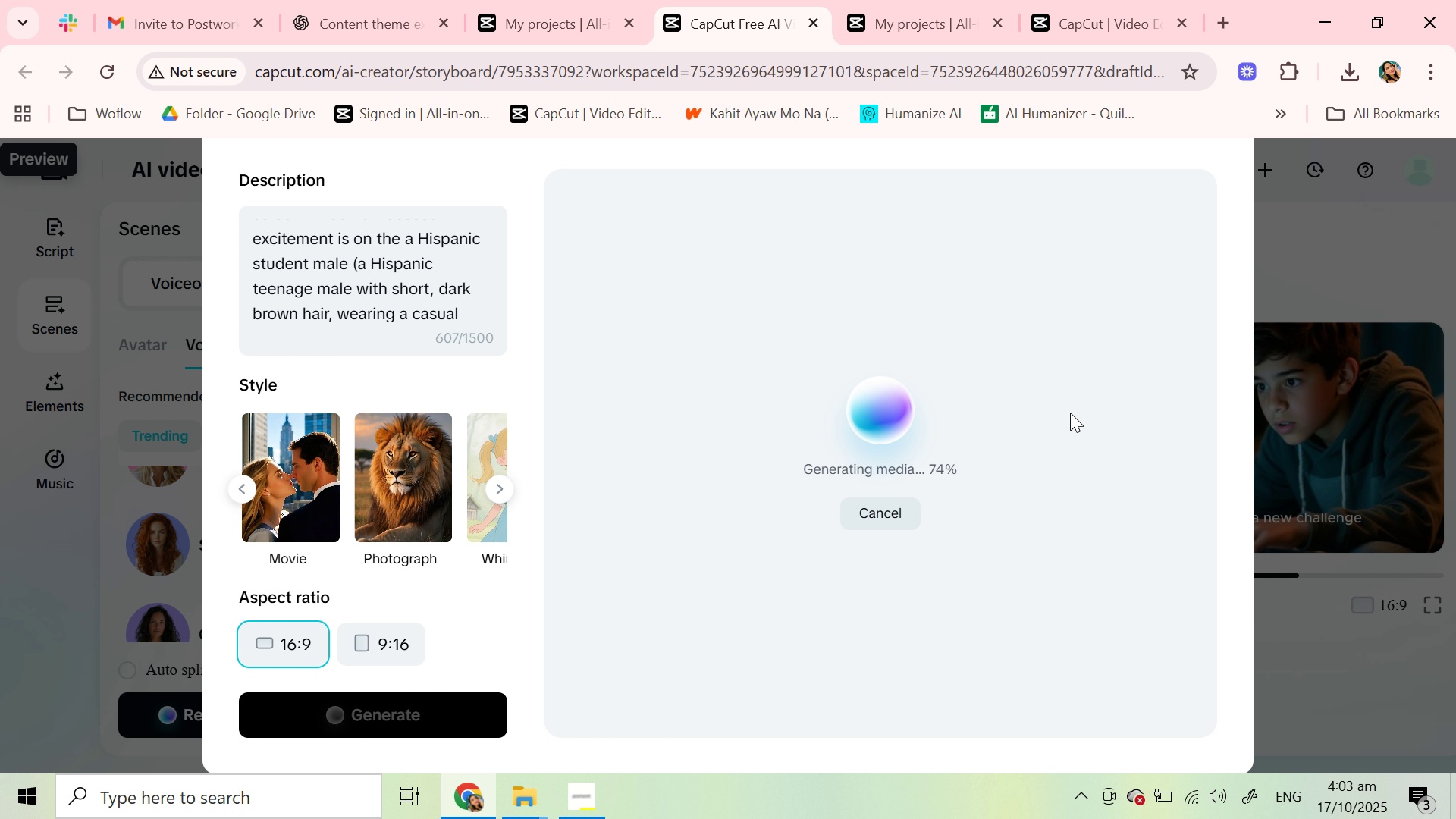 
mouse_move([1056, 535])
 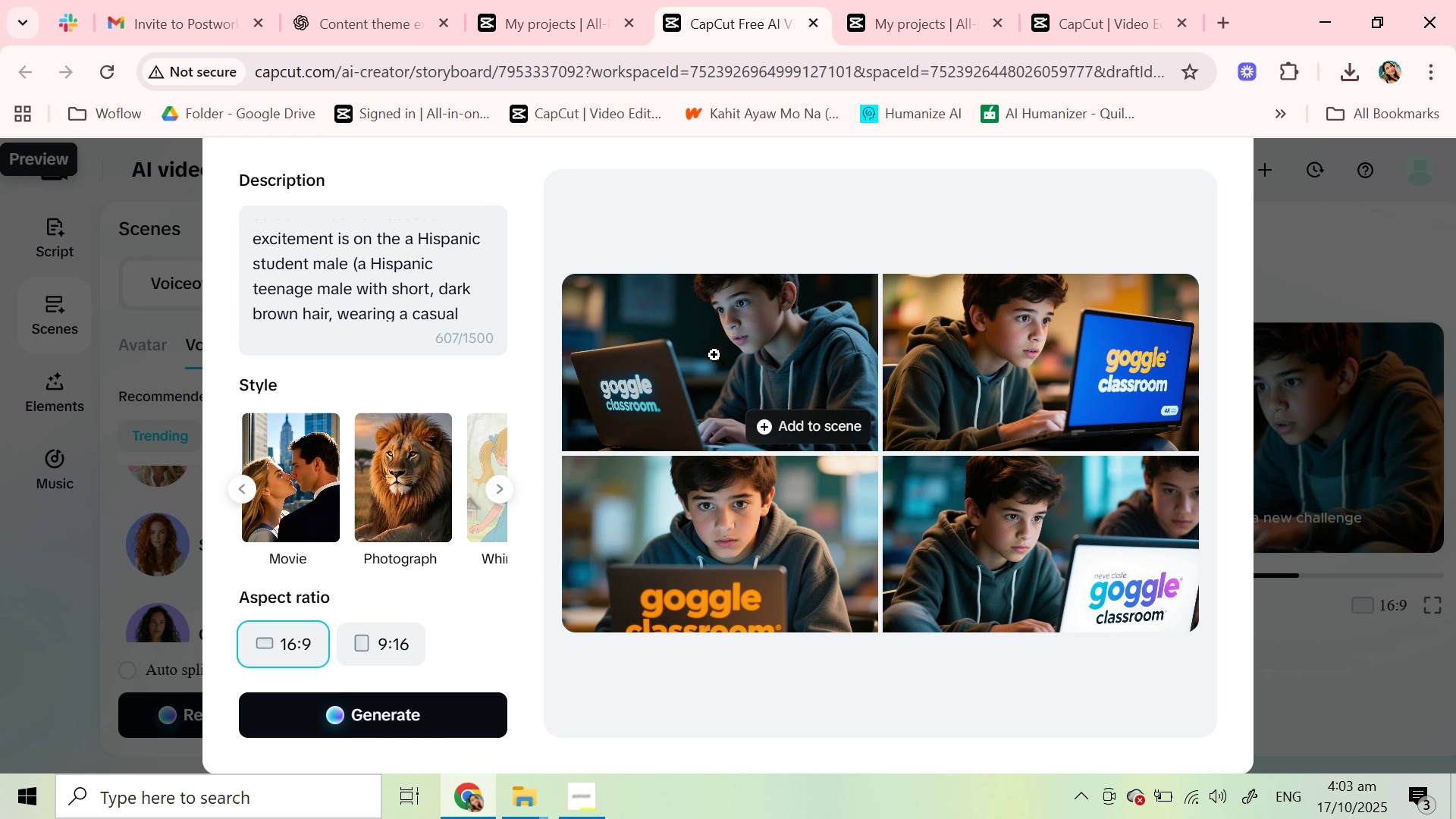 
left_click([714, 355])
 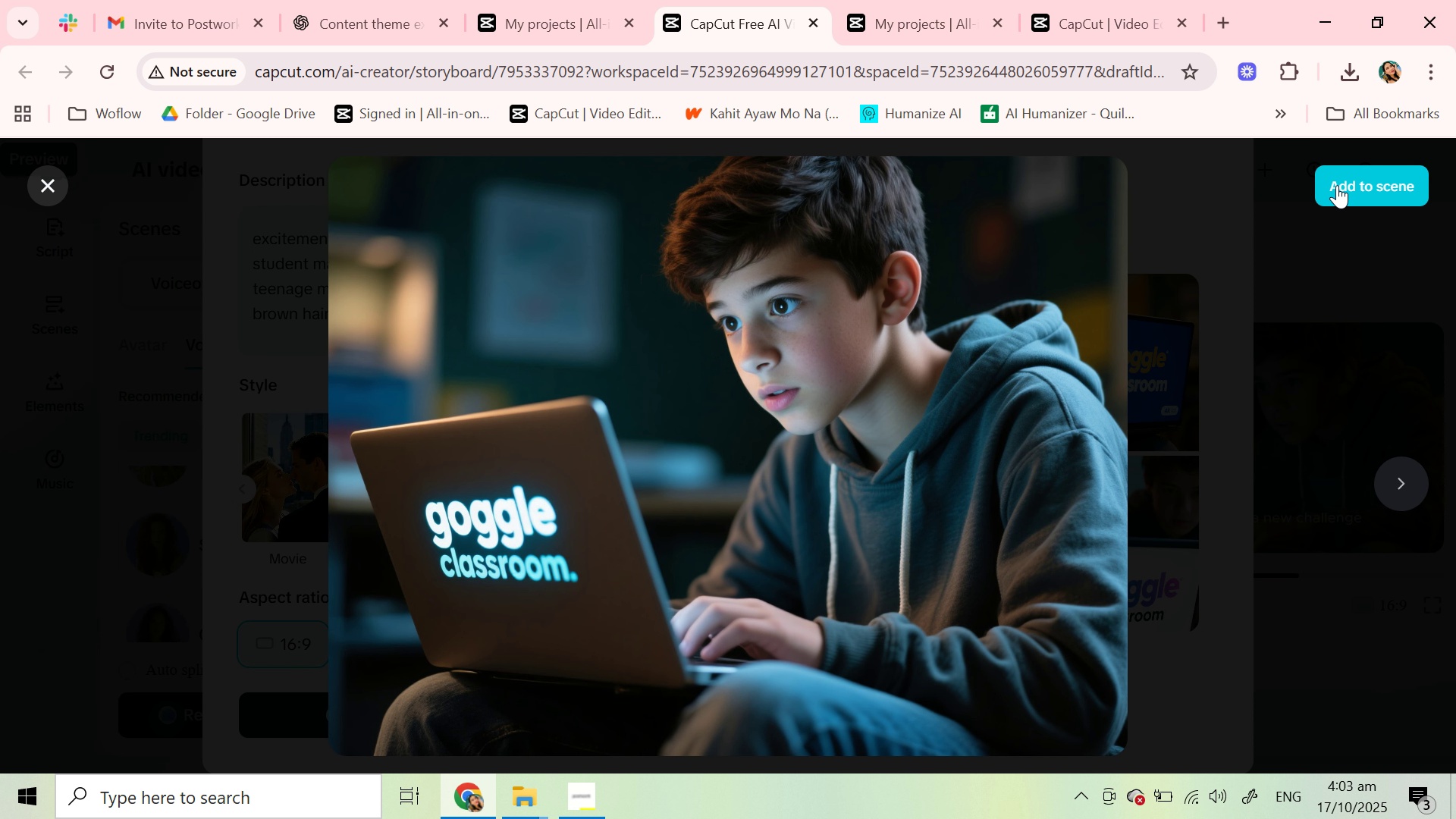 
left_click([1337, 185])
 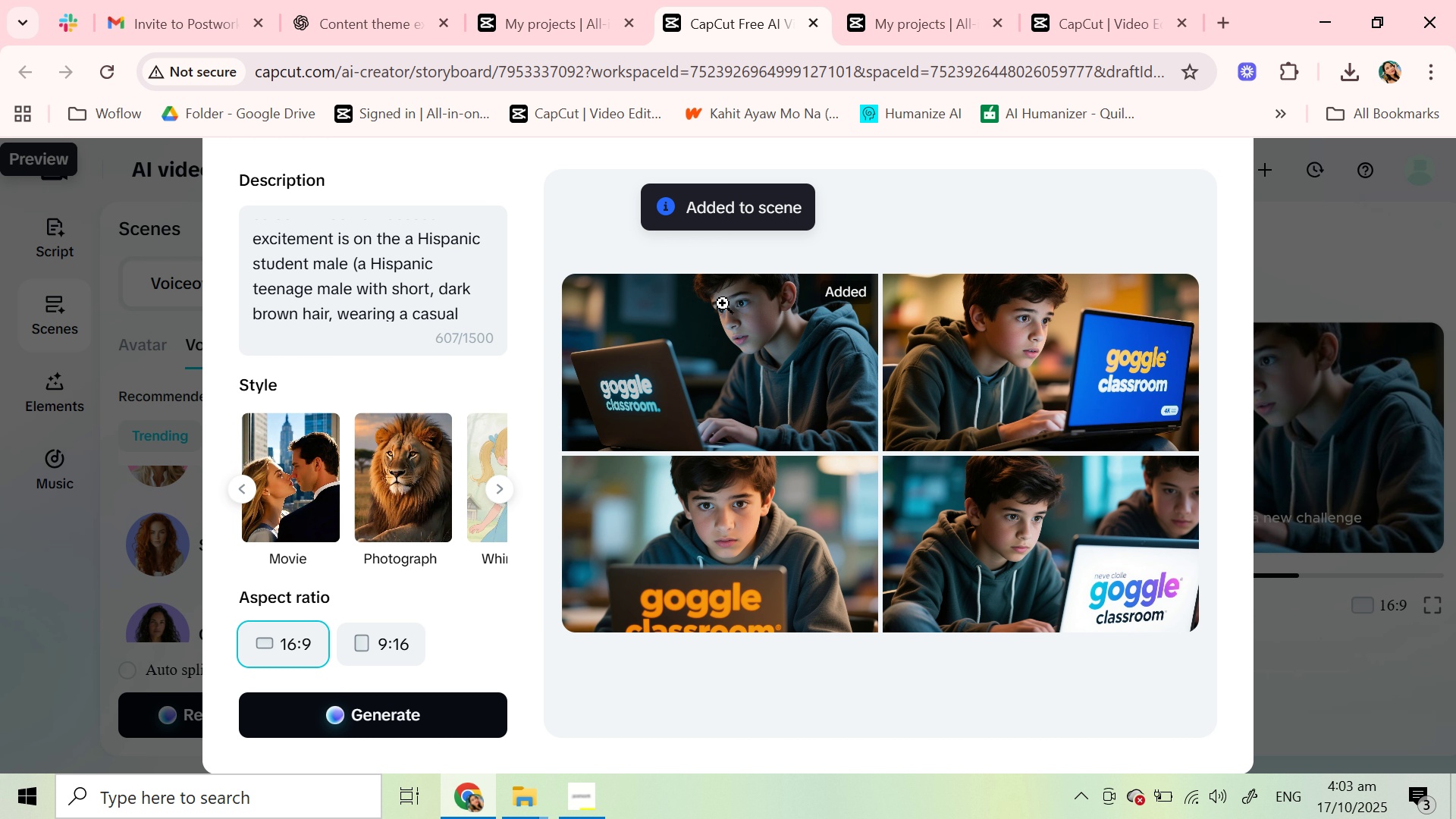 
scroll: coordinate [1190, 232], scroll_direction: up, amount: 3.0
 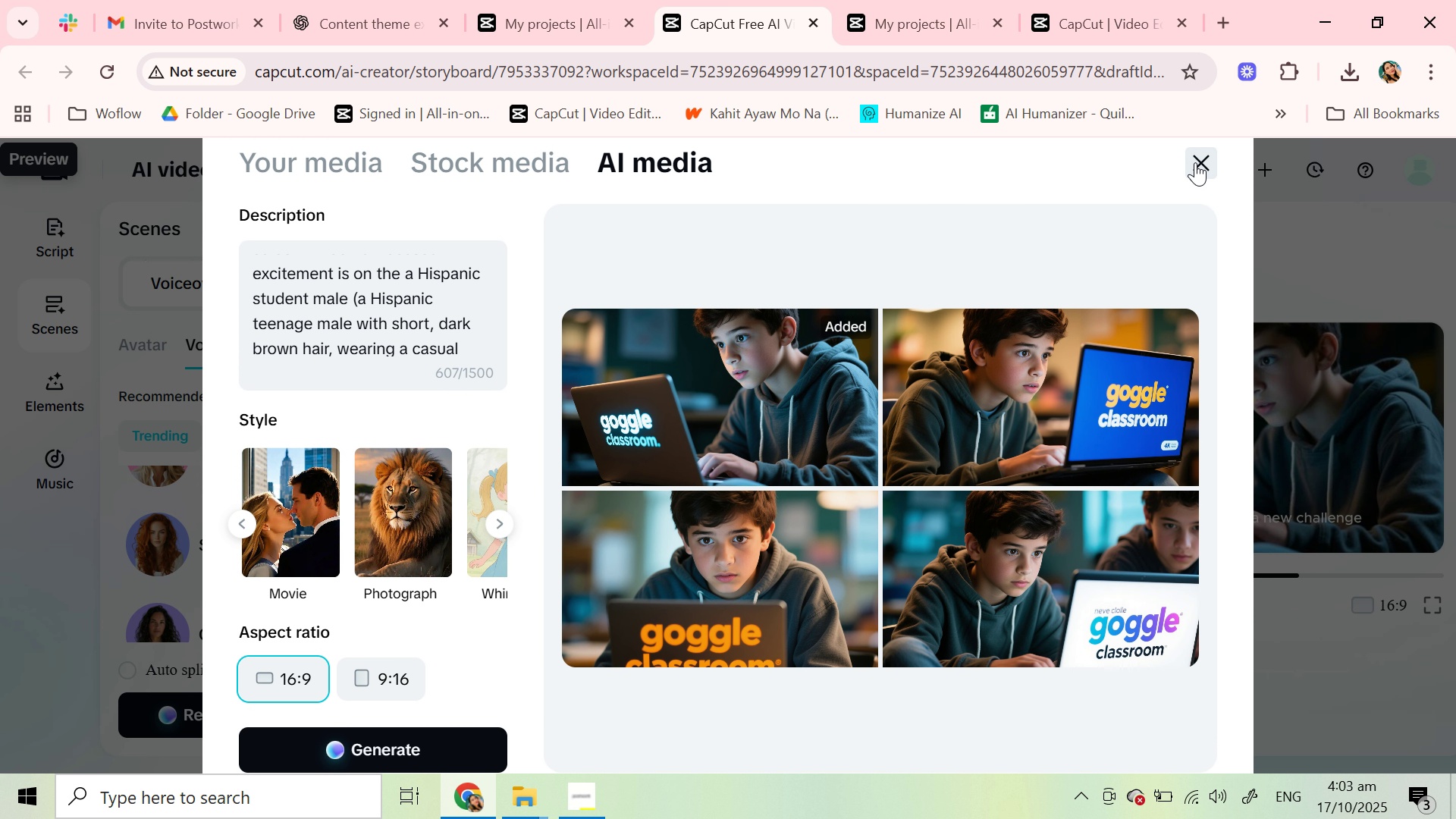 
left_click([1195, 162])
 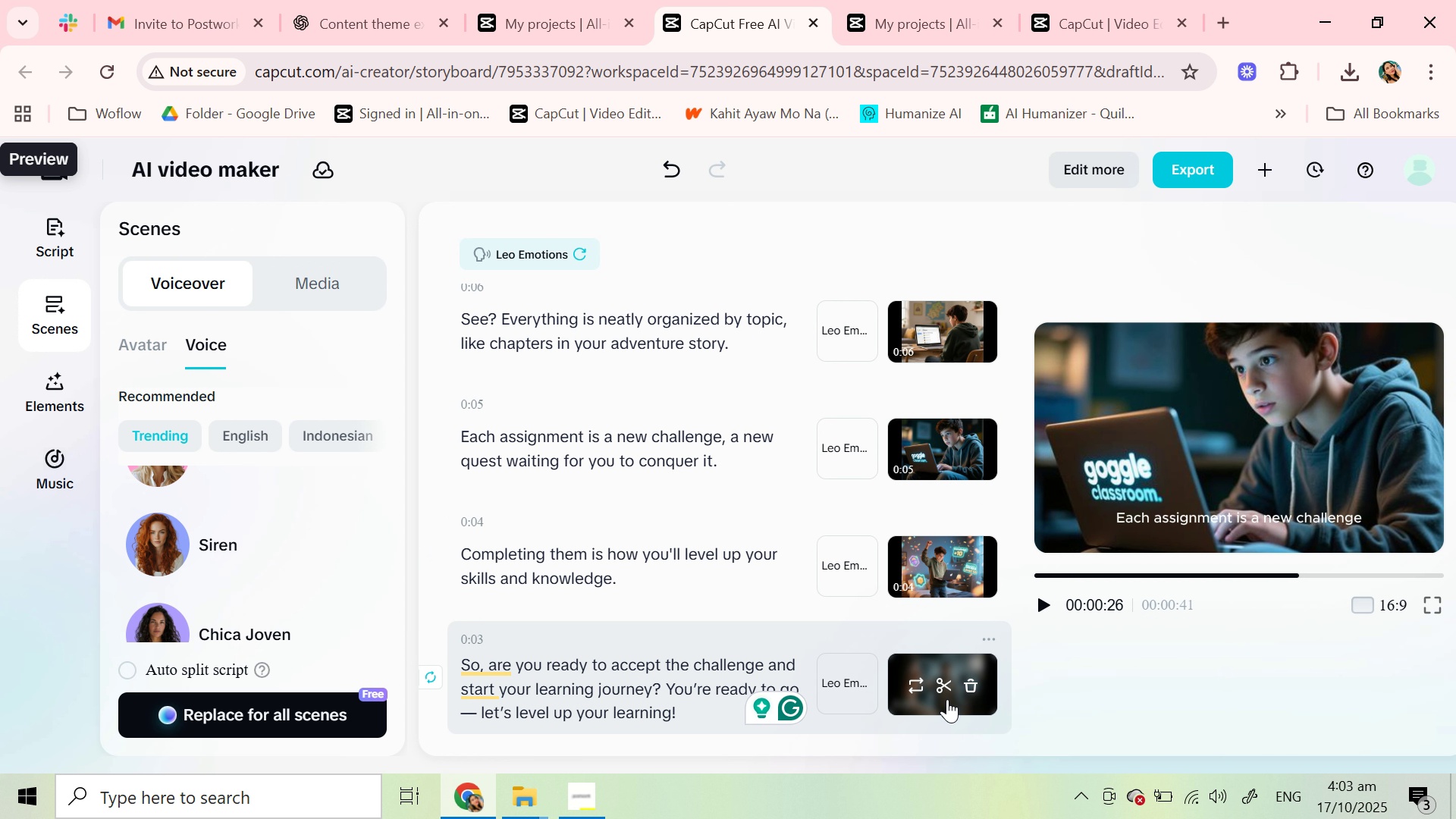 
scroll: coordinate [937, 391], scroll_direction: up, amount: 2.0
 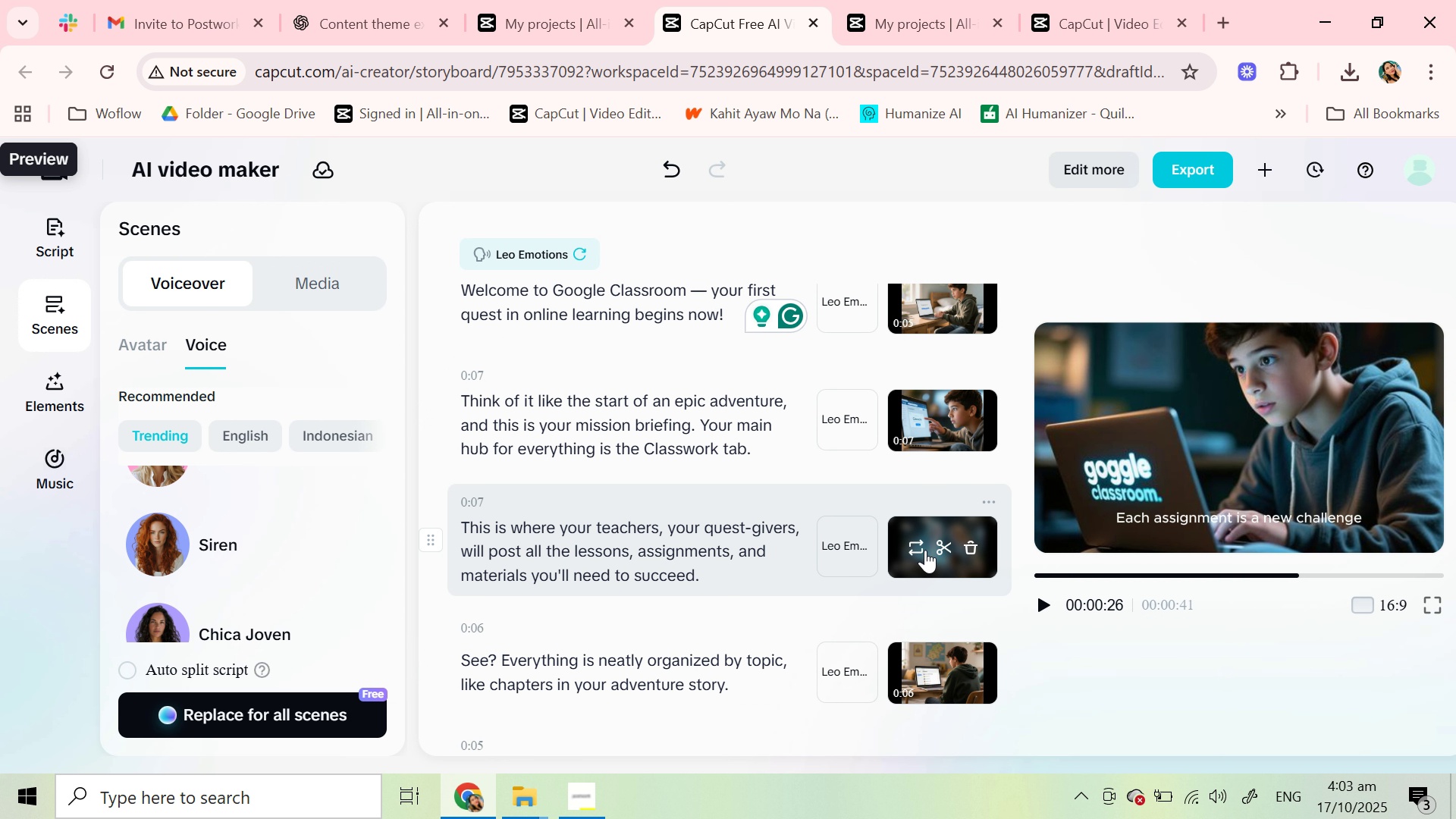 
left_click([916, 548])
 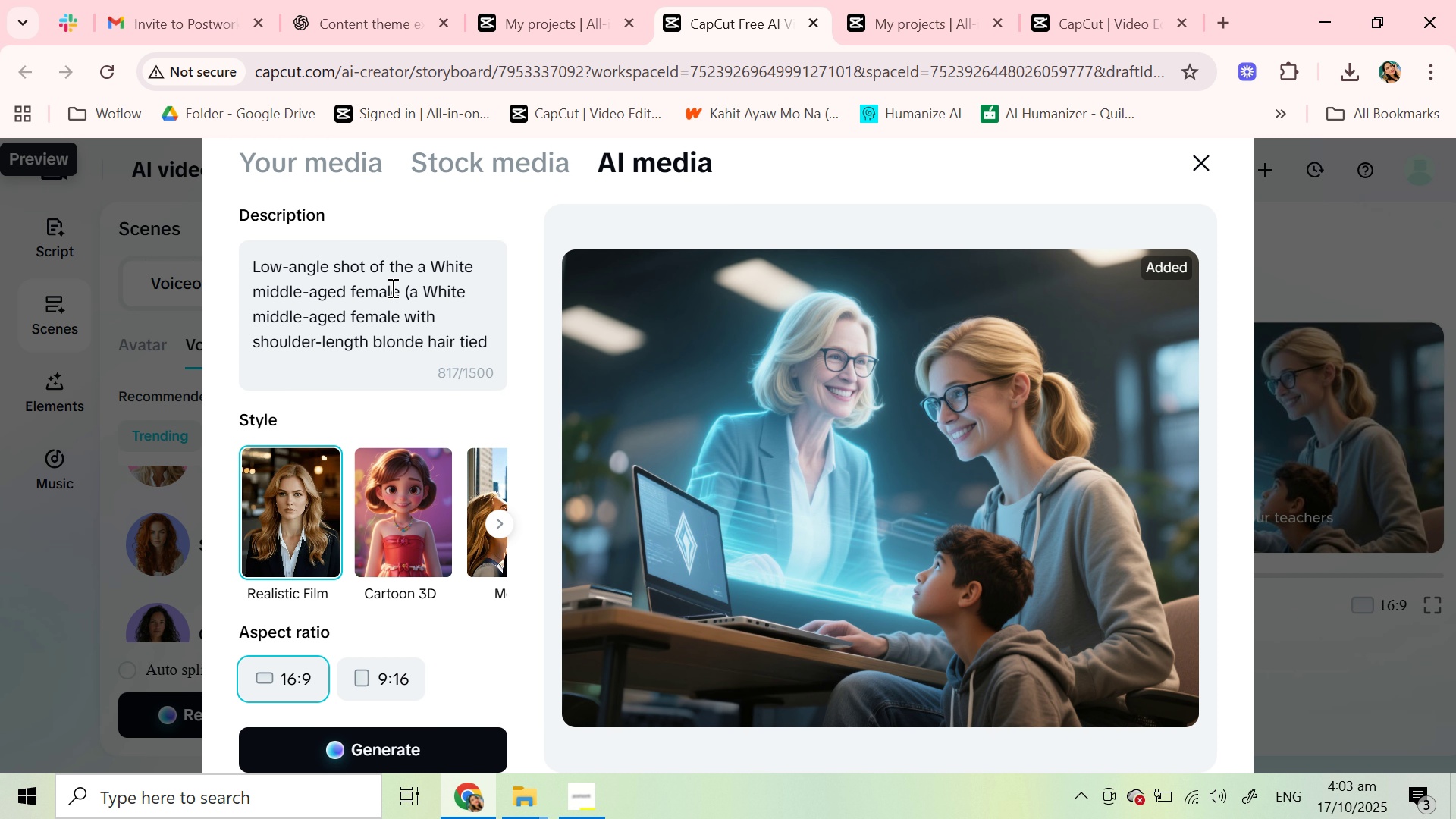 
wait(8.32)
 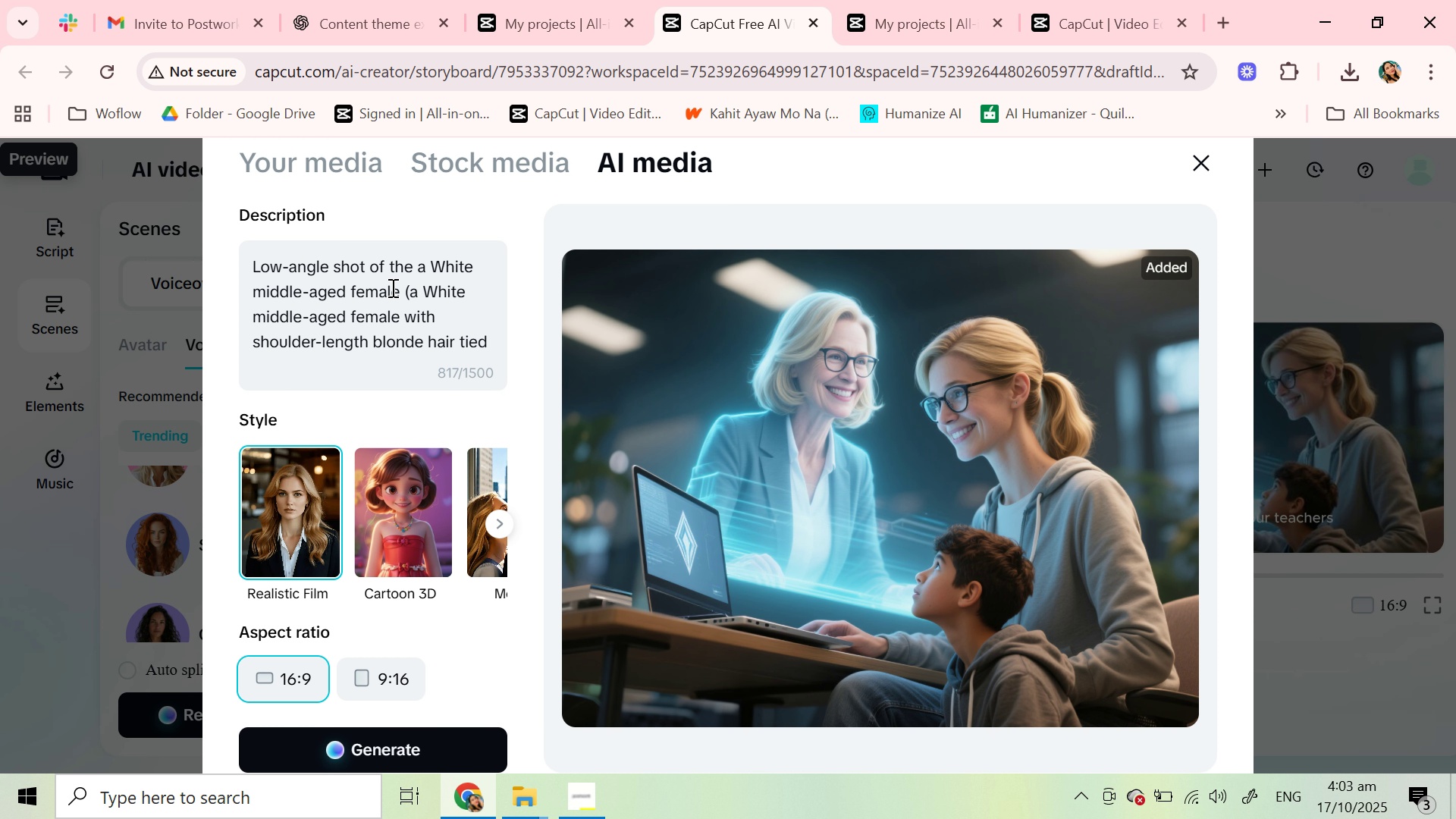 
scroll: coordinate [391, 287], scroll_direction: down, amount: 2.0
 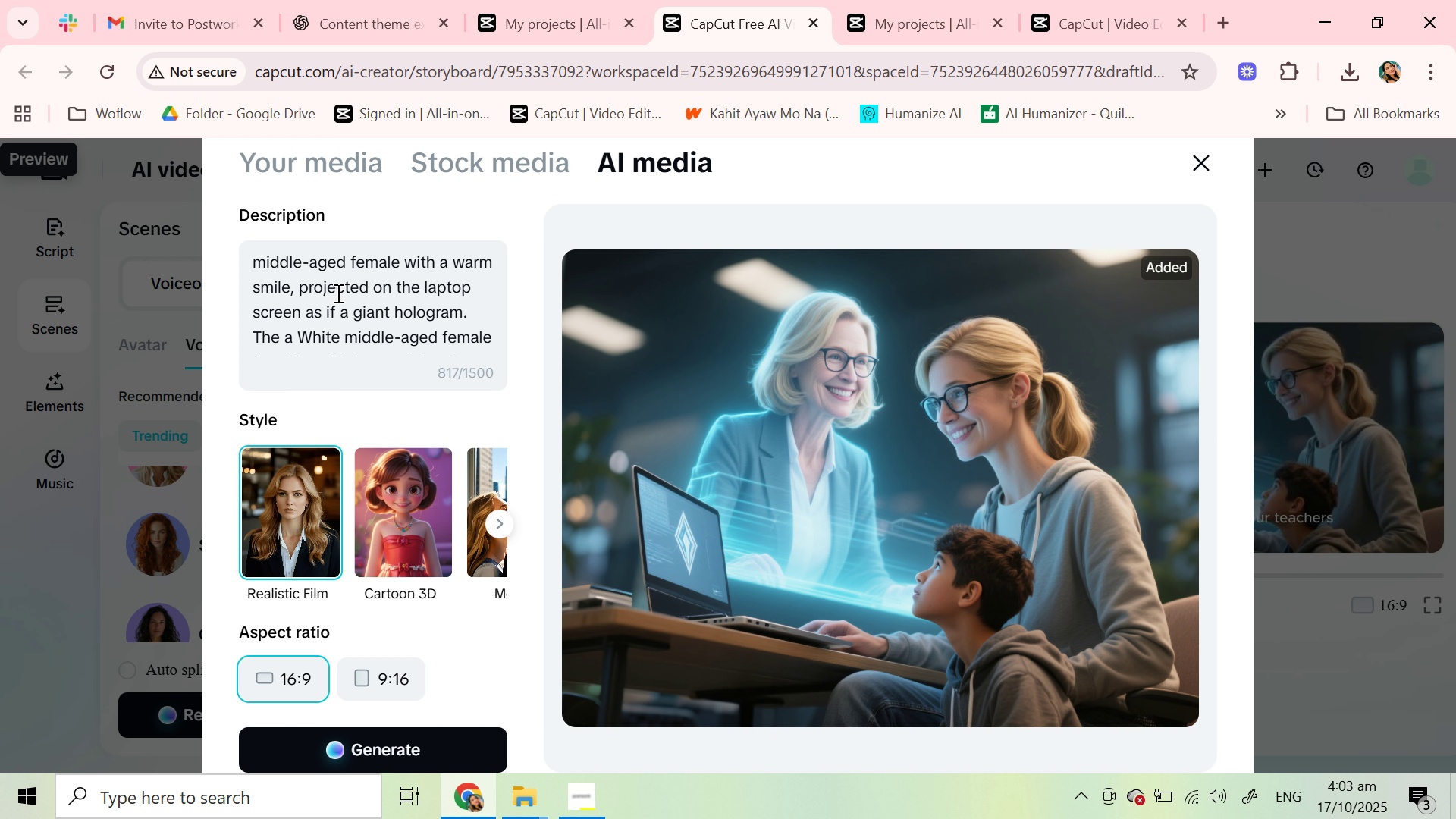 
wait(9.34)
 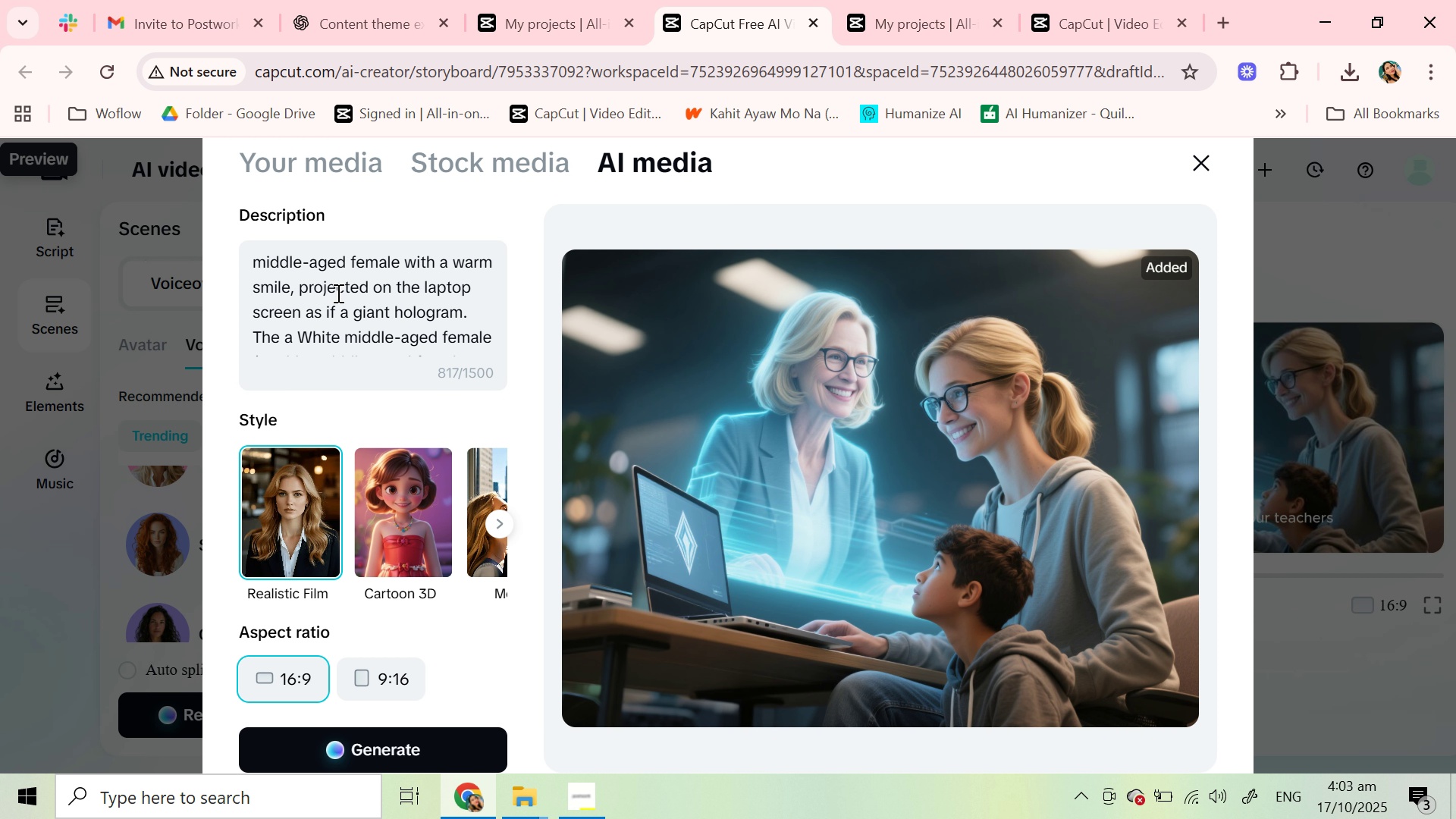 
scroll: coordinate [457, 307], scroll_direction: down, amount: 5.0
 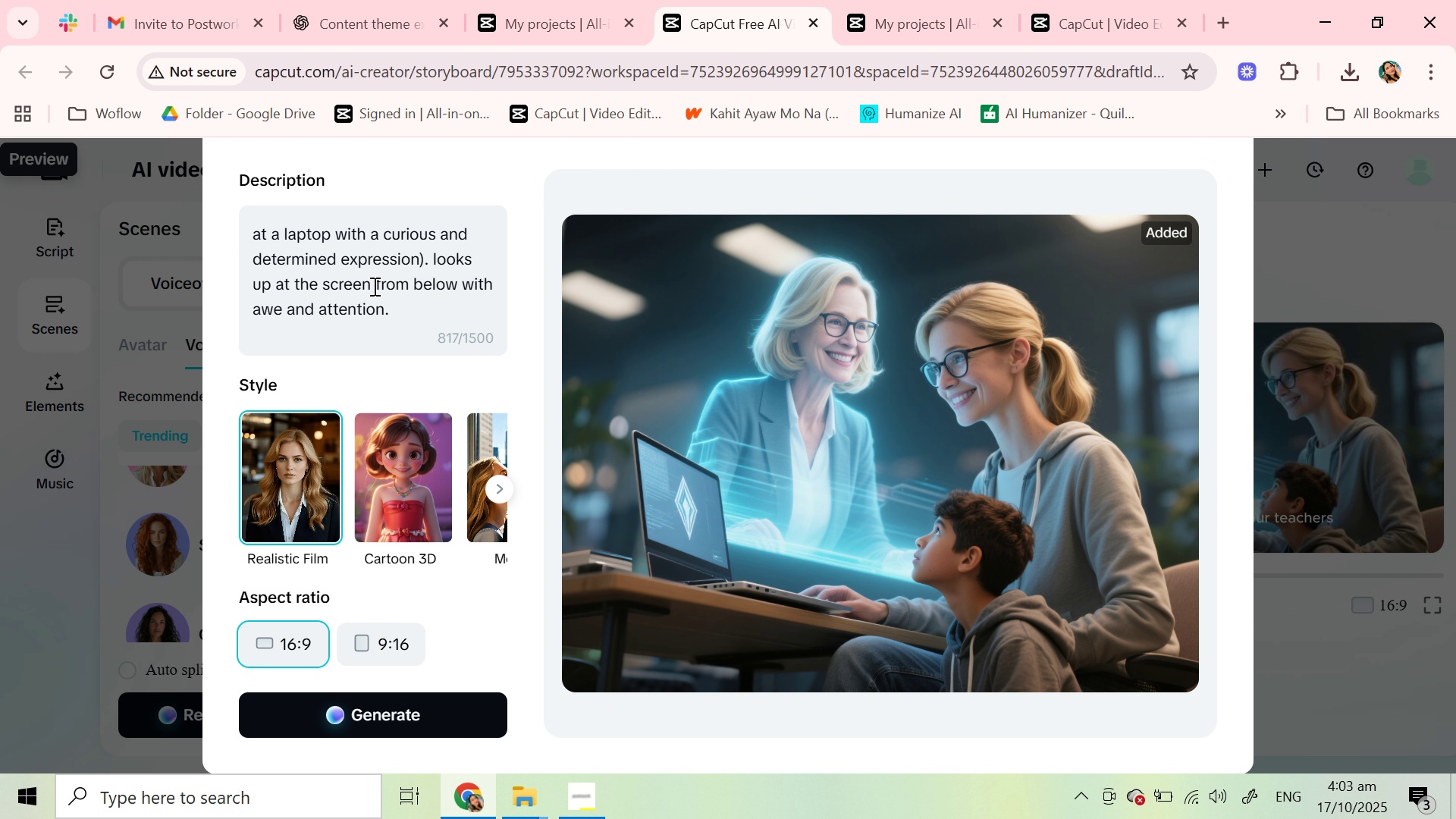 
scroll: coordinate [373, 286], scroll_direction: up, amount: 1.0
 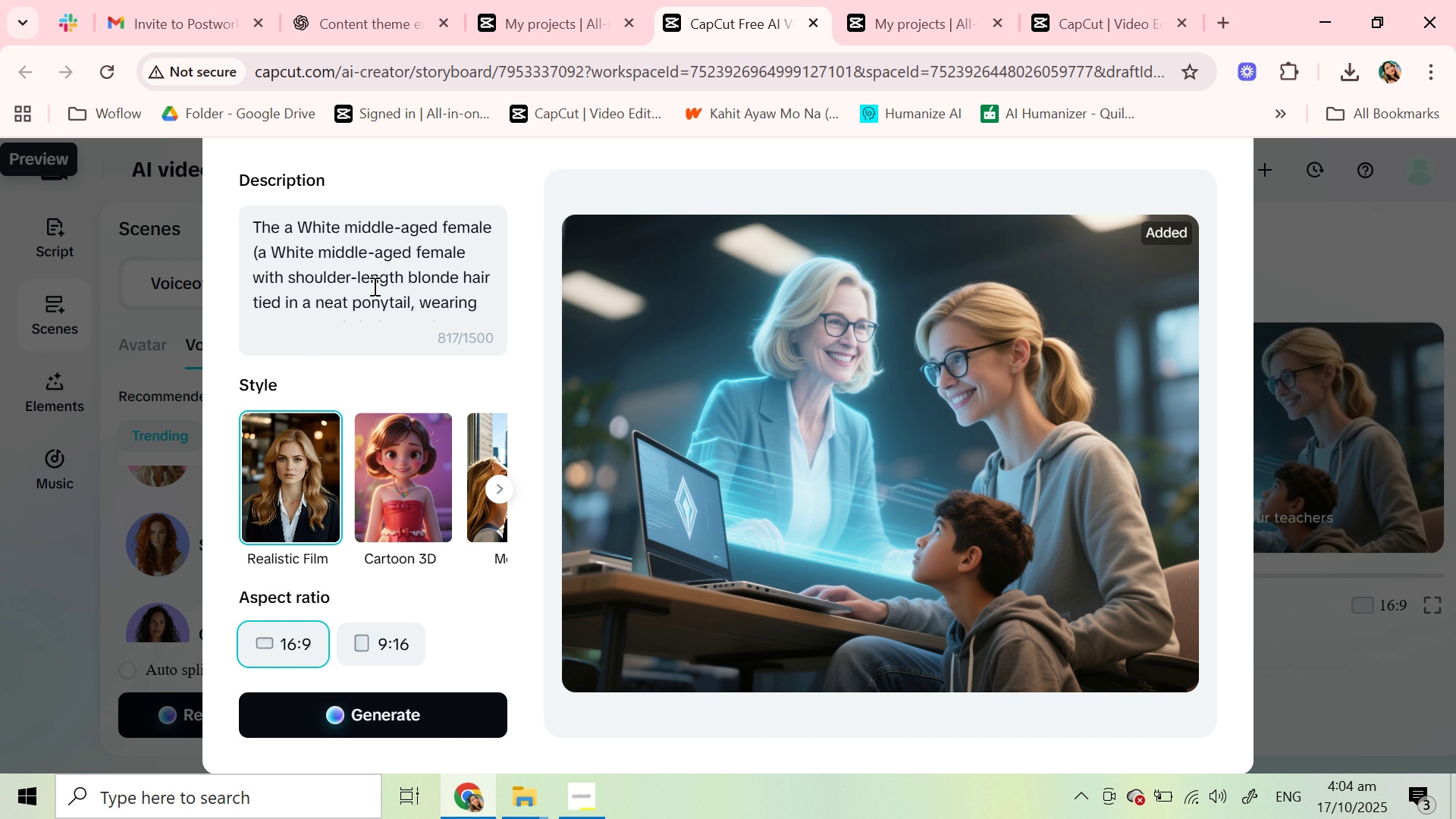 
scroll: coordinate [373, 286], scroll_direction: down, amount: 2.0
 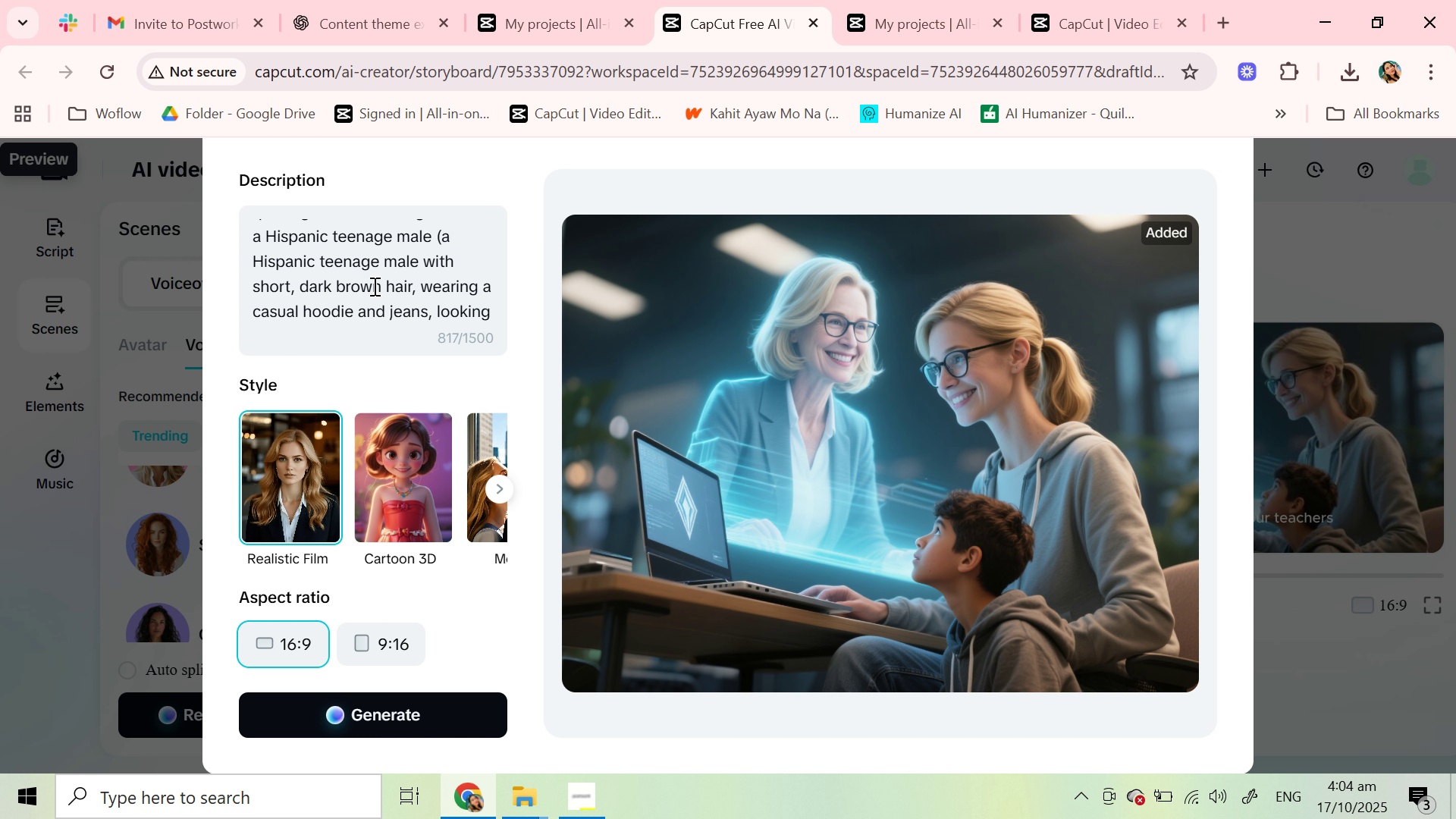 
wait(6.83)
 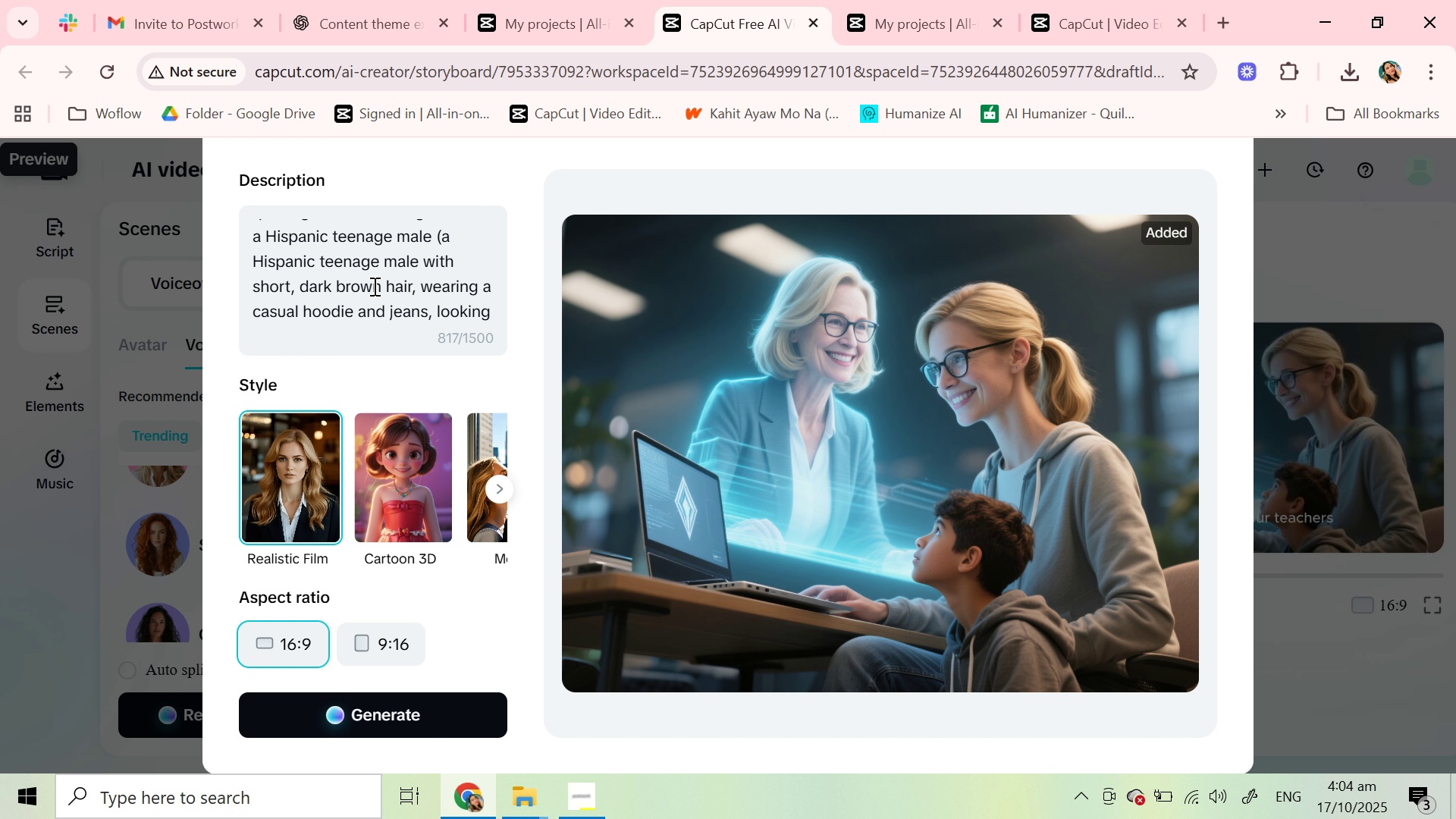 
scroll: coordinate [379, 284], scroll_direction: down, amount: 2.0
 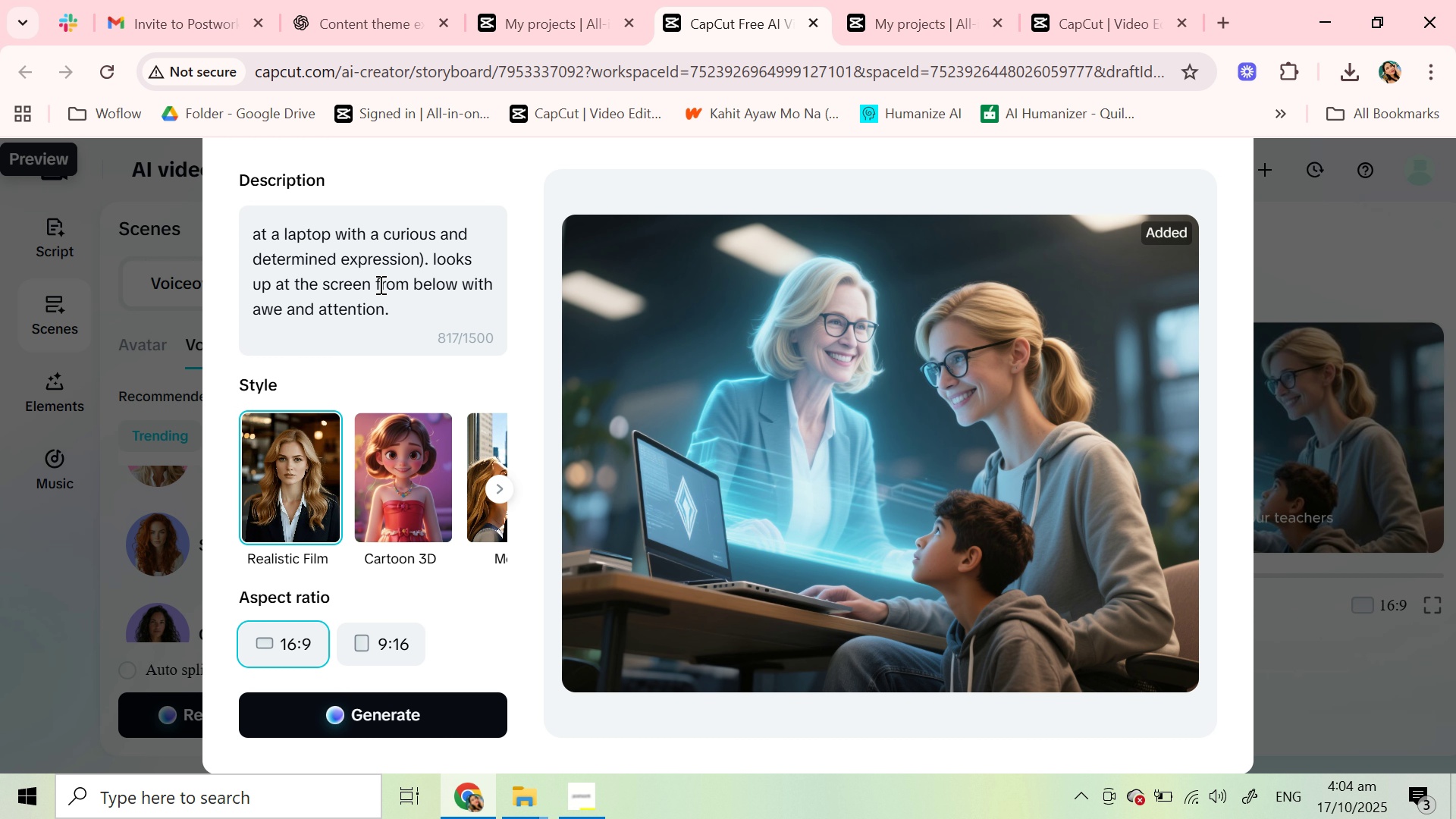 
scroll: coordinate [381, 260], scroll_direction: up, amount: 3.0
 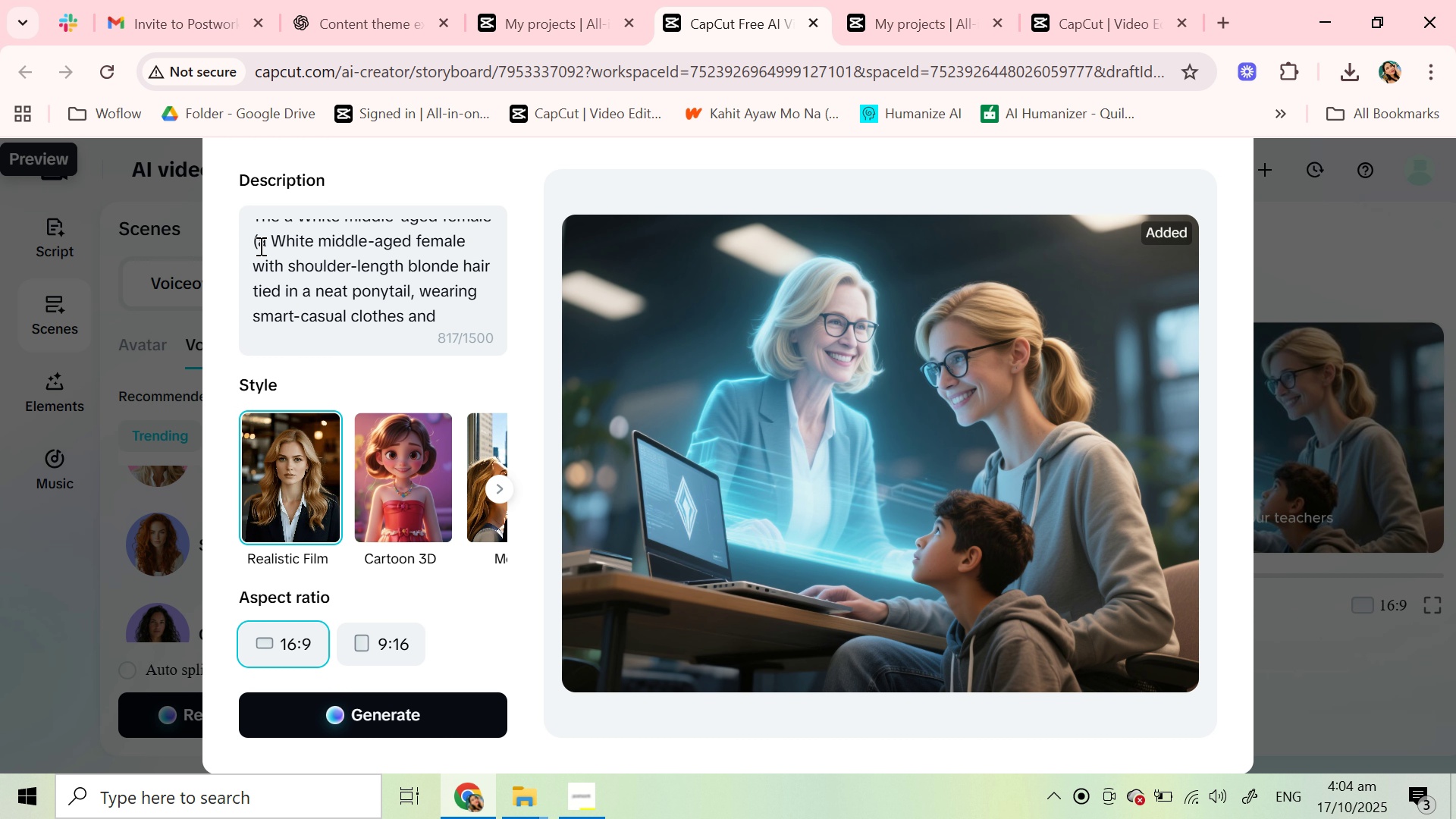 
left_click_drag(start_coordinate=[254, 246], to_coordinate=[389, 266])
 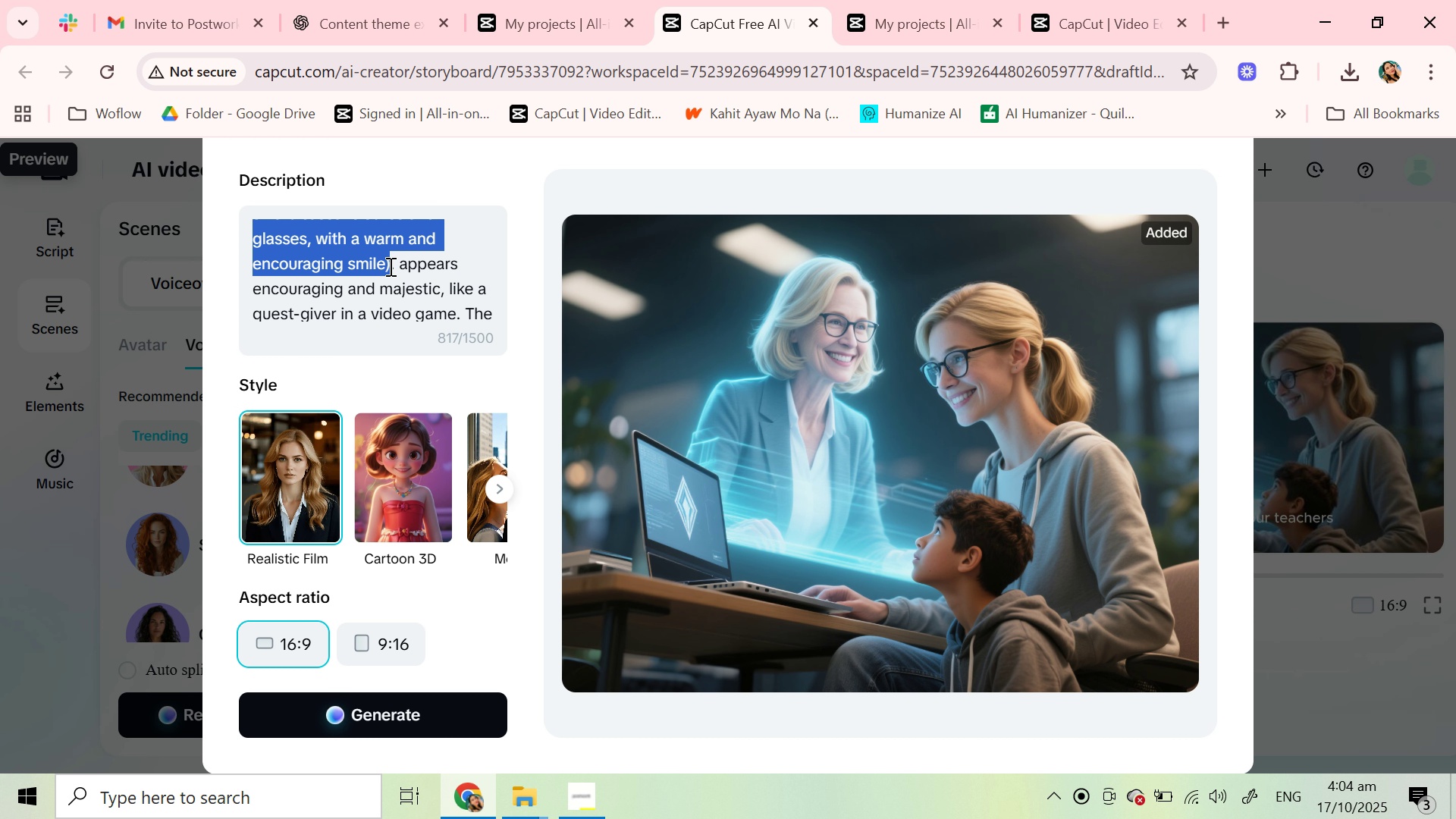 
scroll: coordinate [410, 301], scroll_direction: down, amount: 1.0
 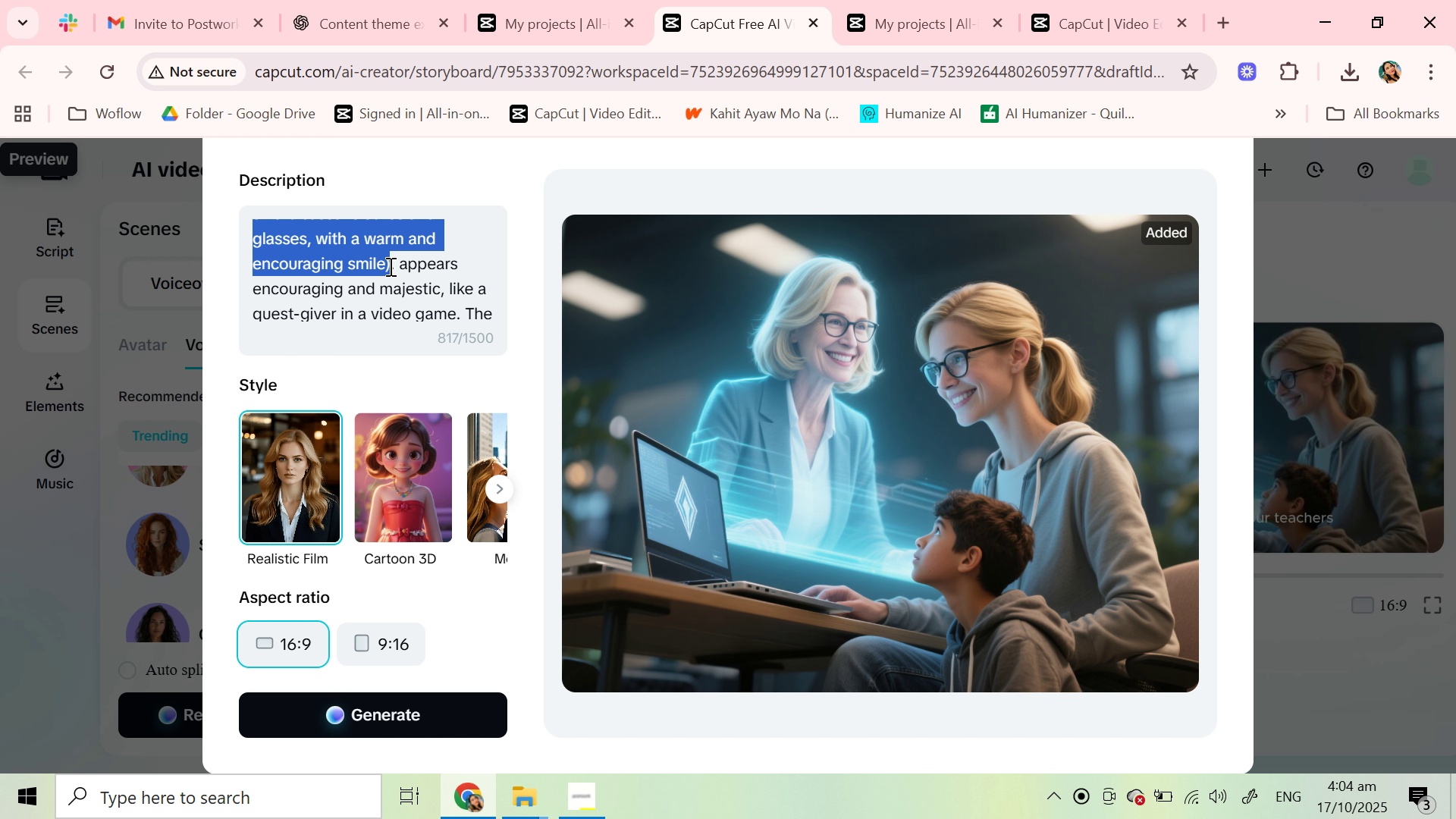 
key(Backspace)
 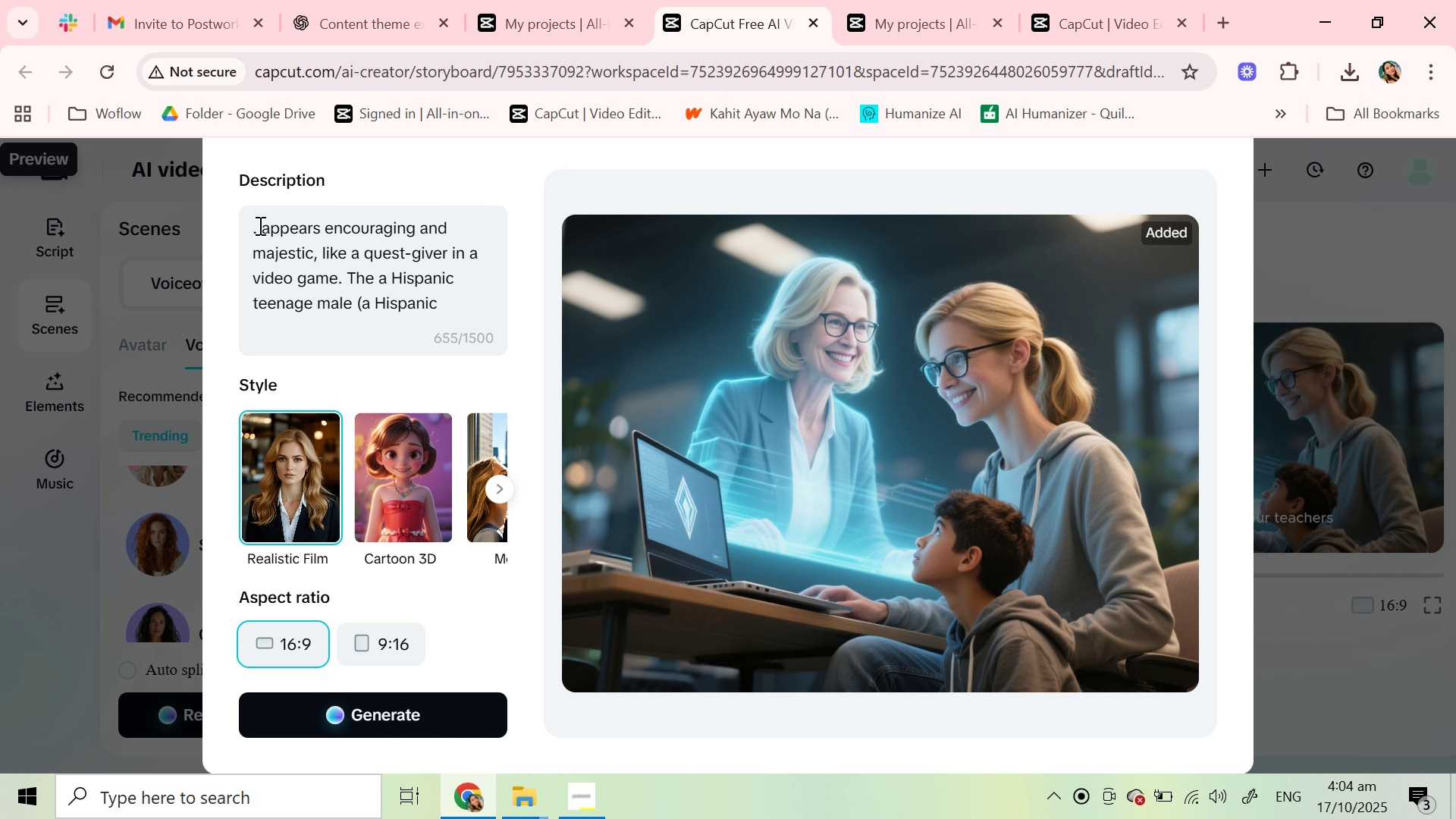 
wait(9.04)
 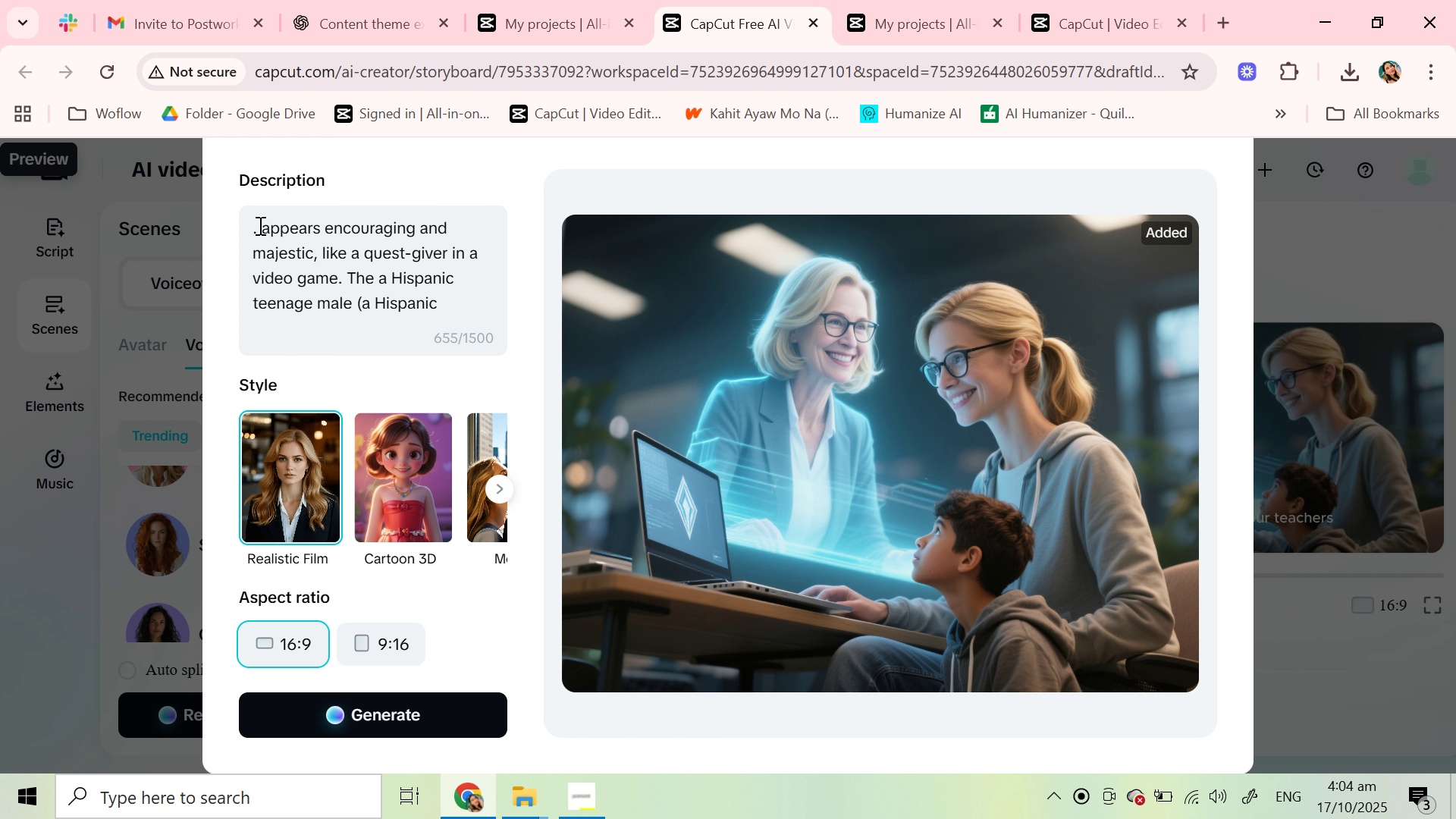 
left_click_drag(start_coordinate=[311, 253], to_coordinate=[252, 253])
 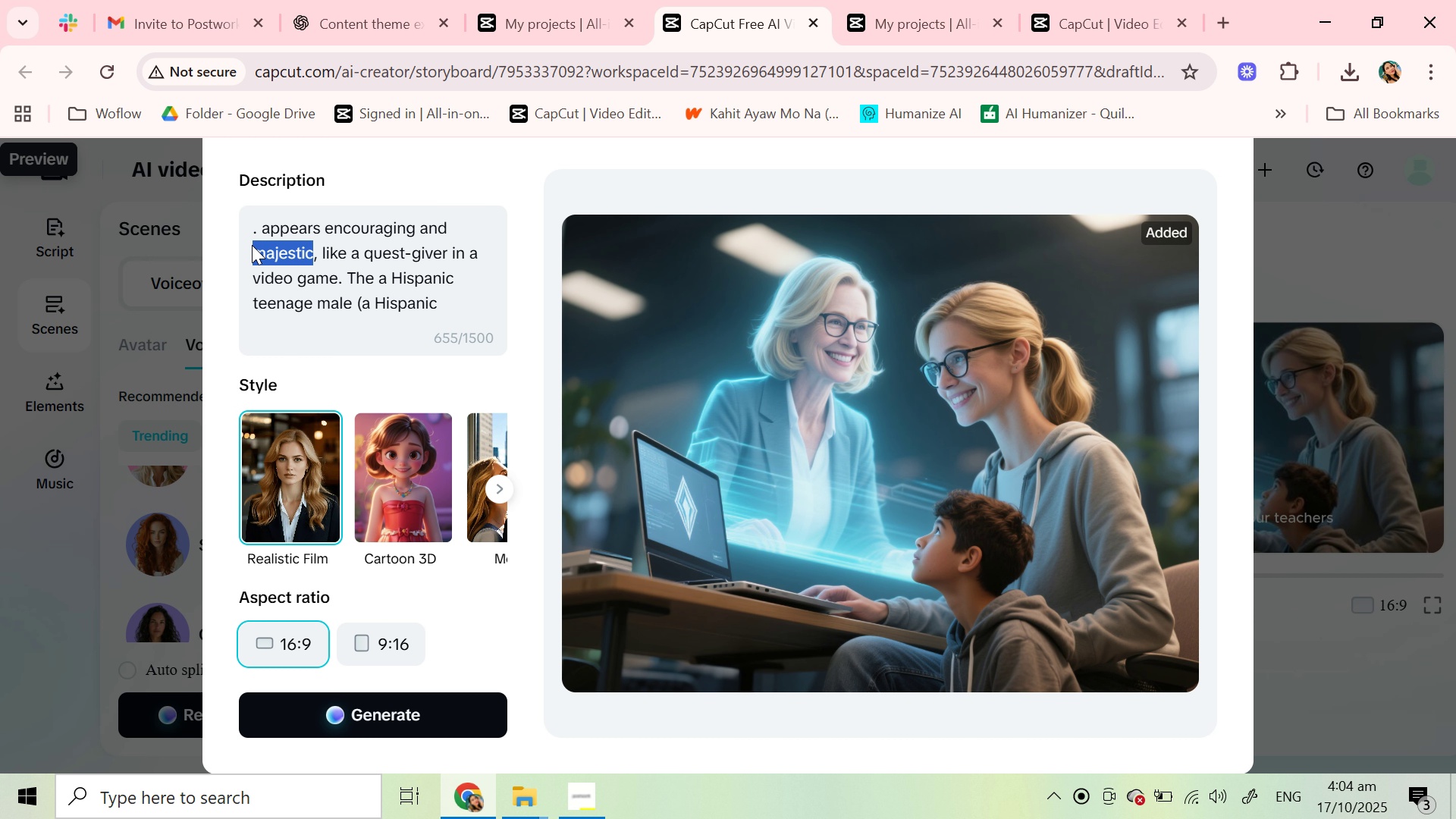 
type(professional)
 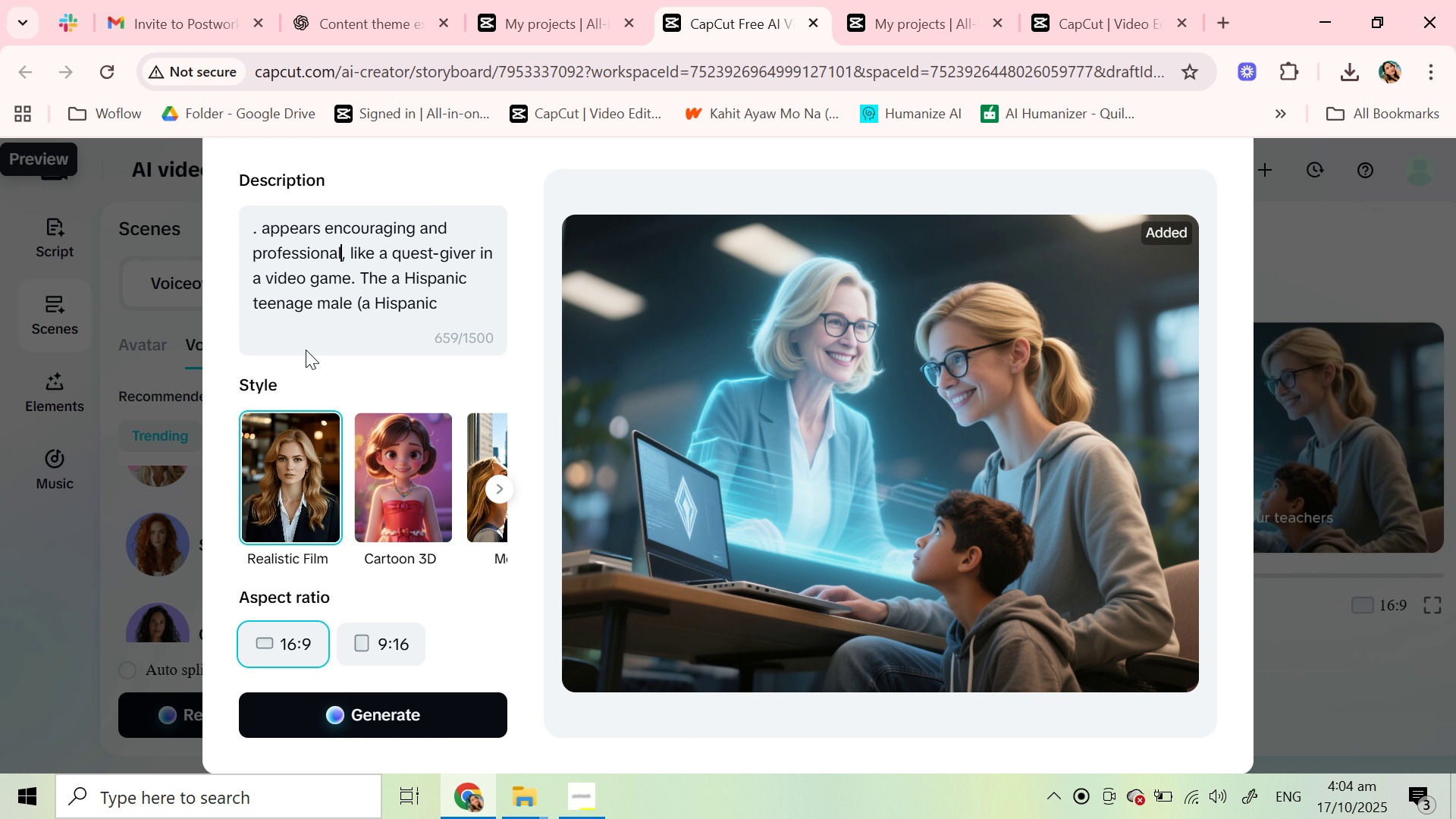 
wait(5.71)
 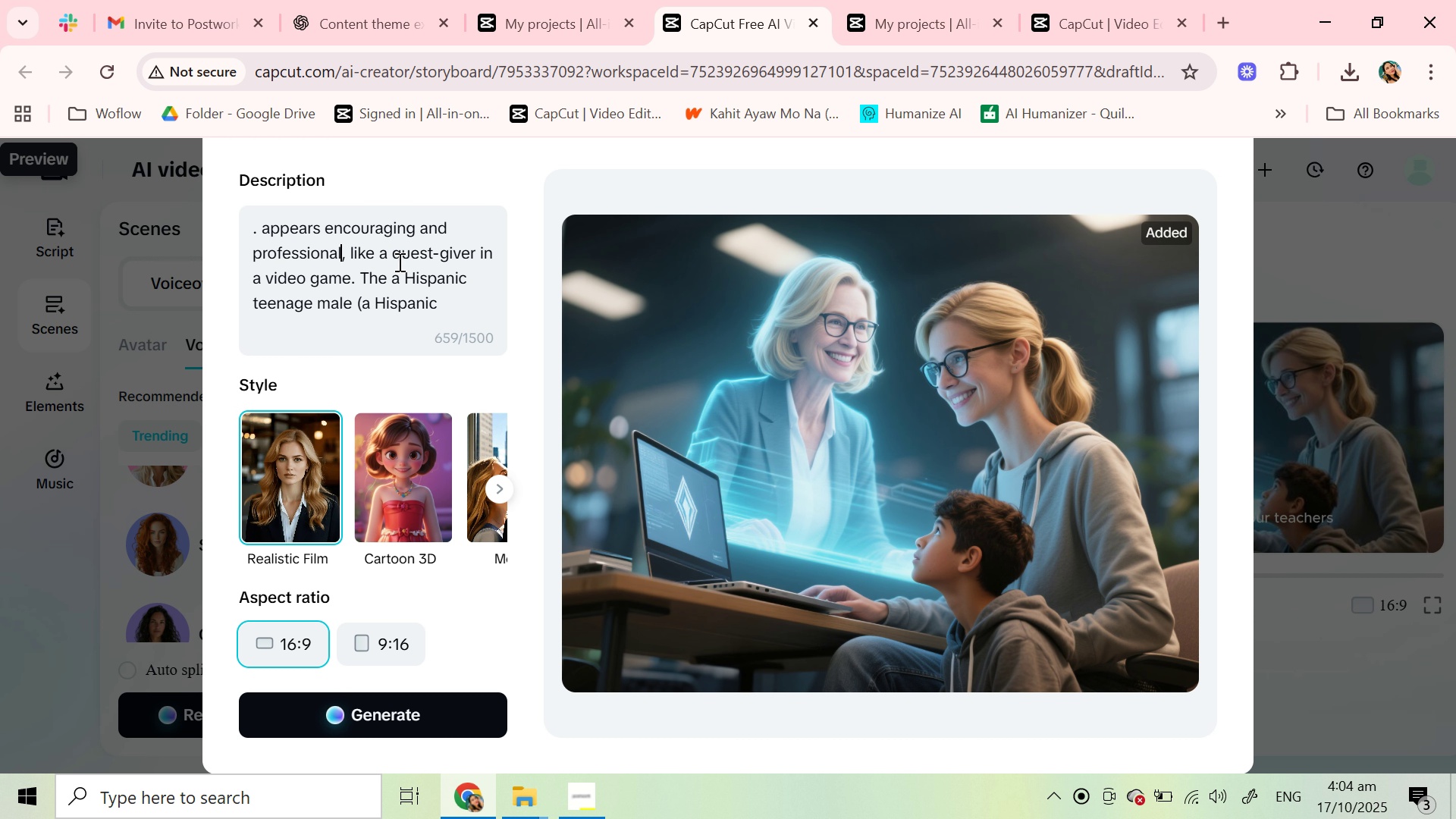 
left_click([377, 717])
 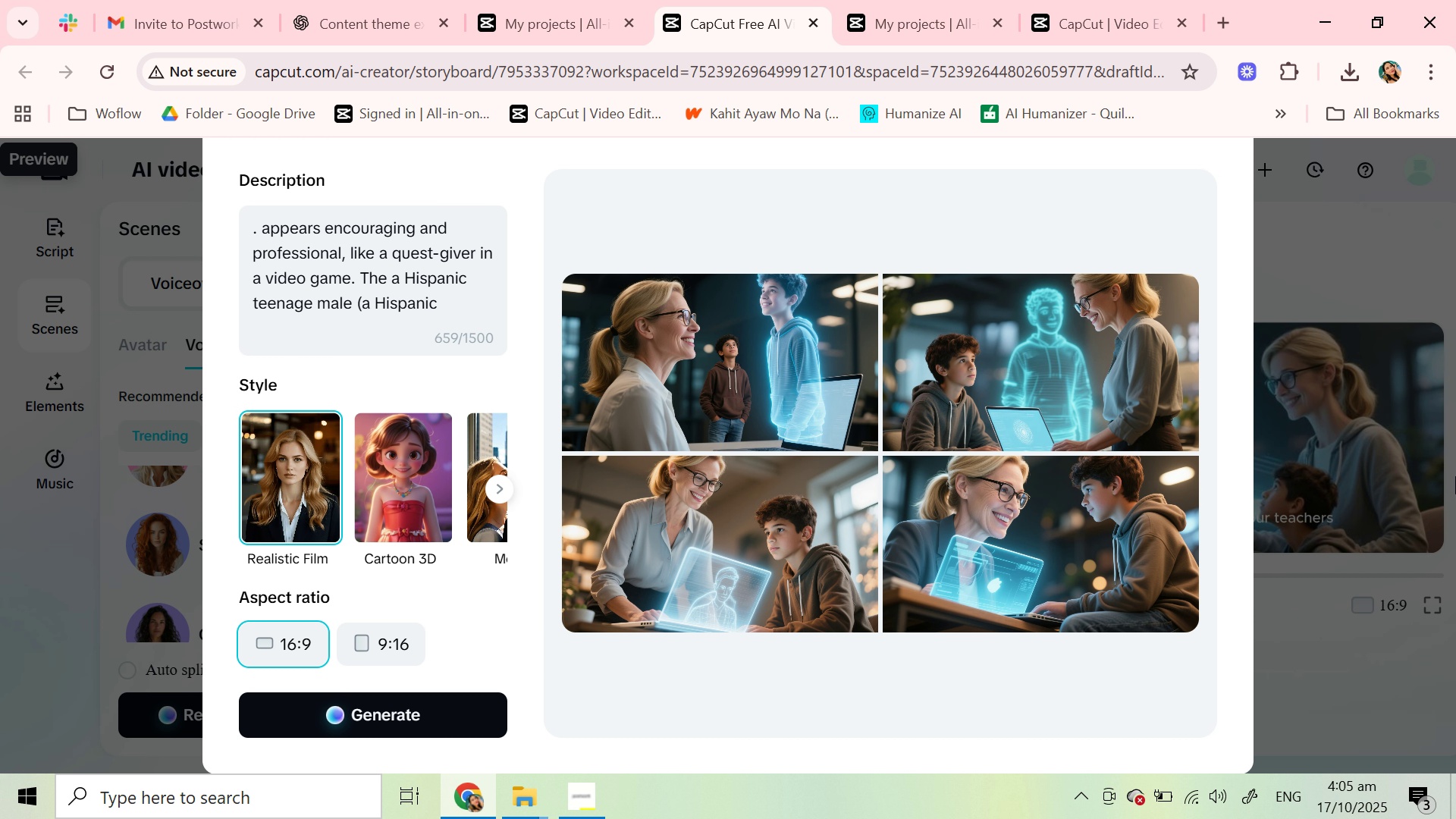 
wait(34.03)
 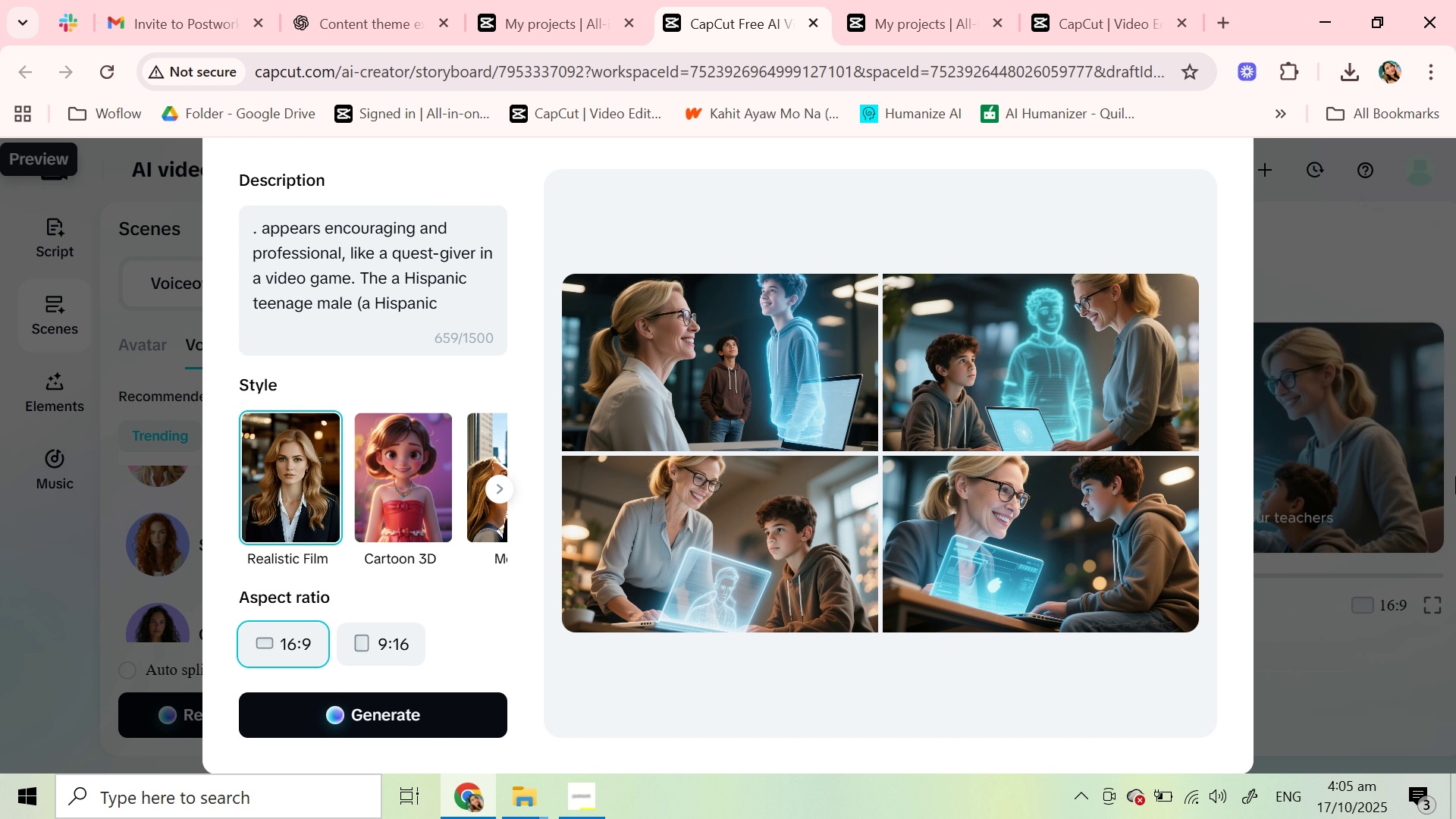 
left_click([670, 539])
 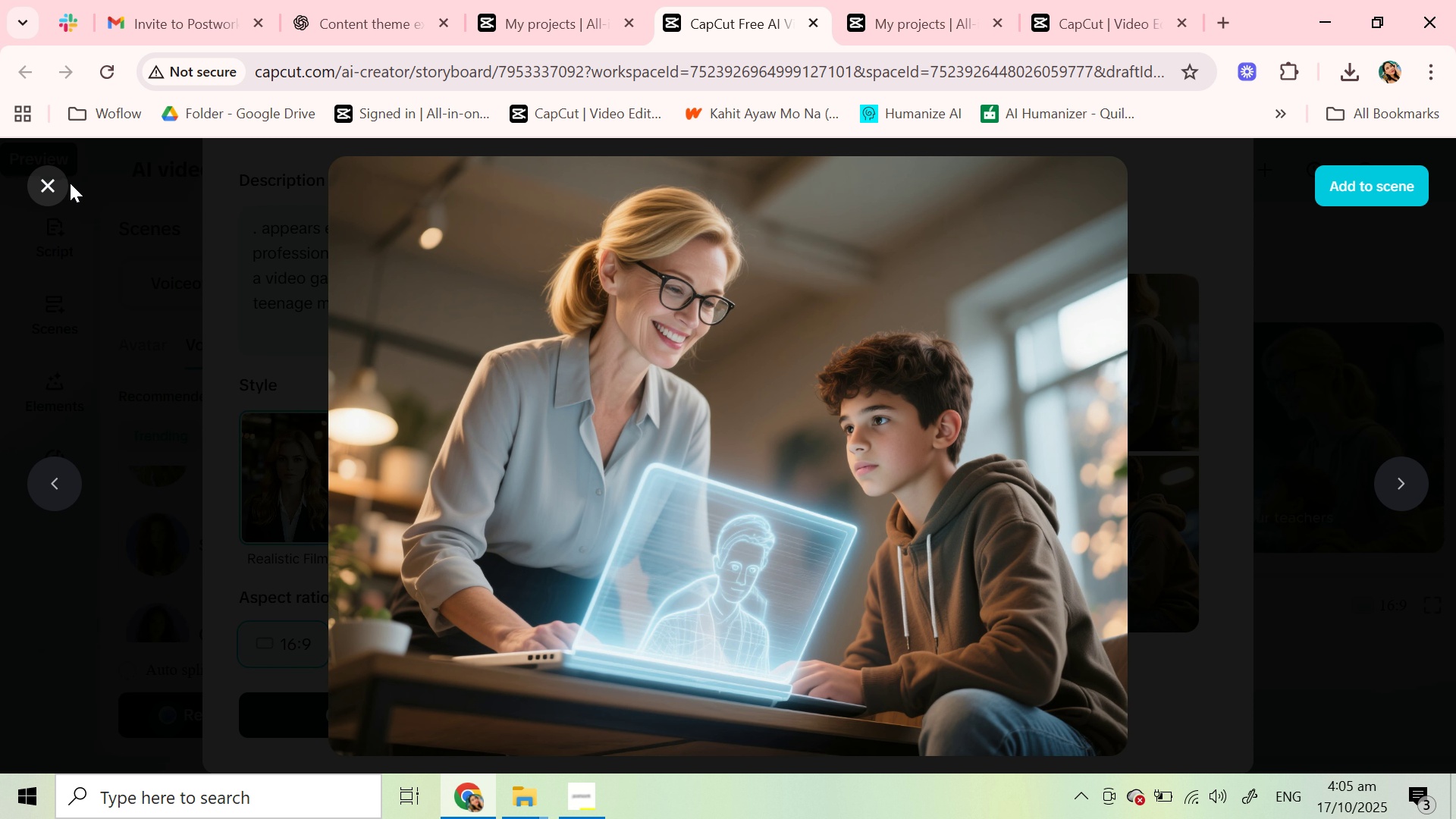 
left_click([49, 189])
 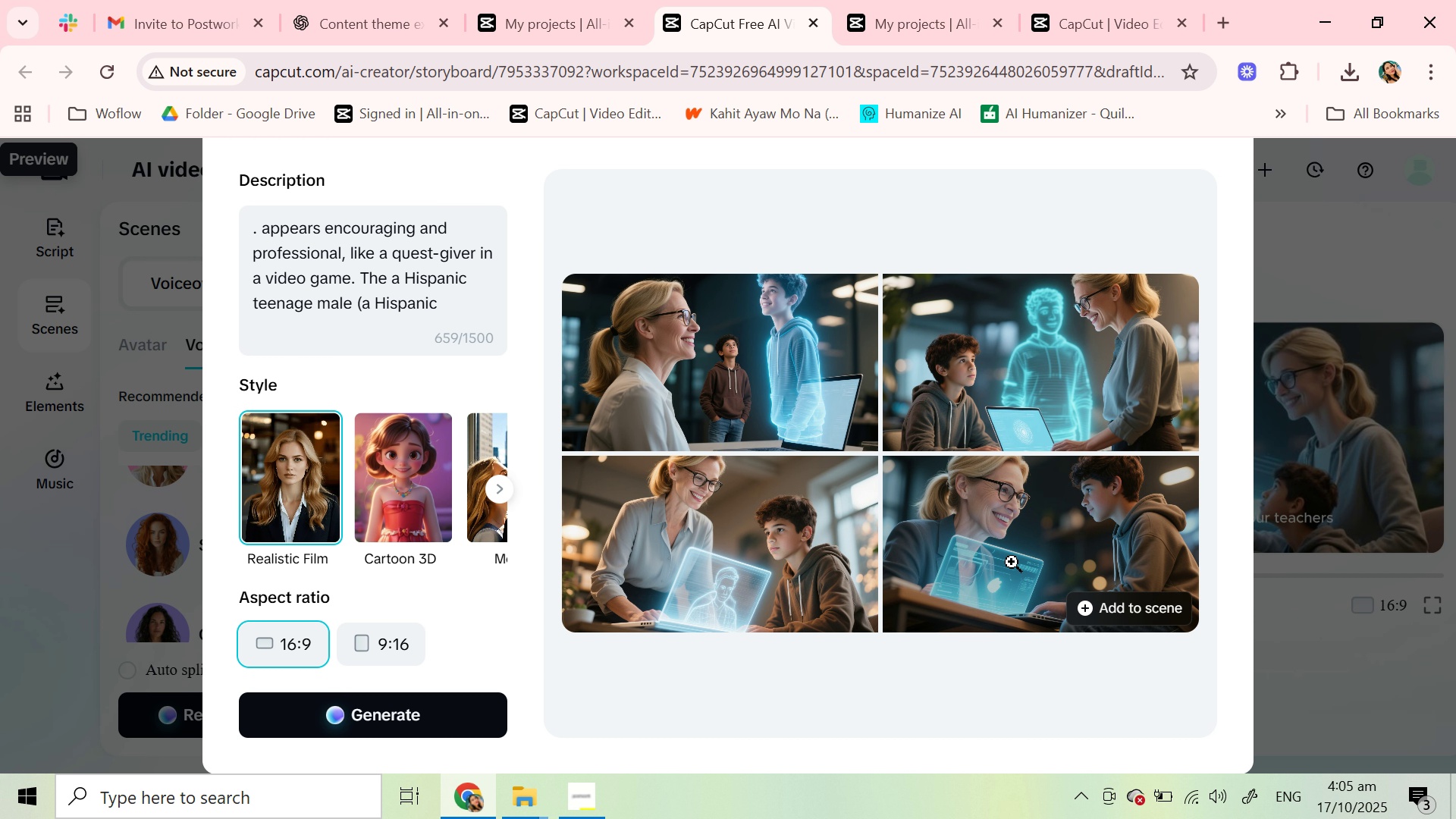 
left_click([1012, 562])
 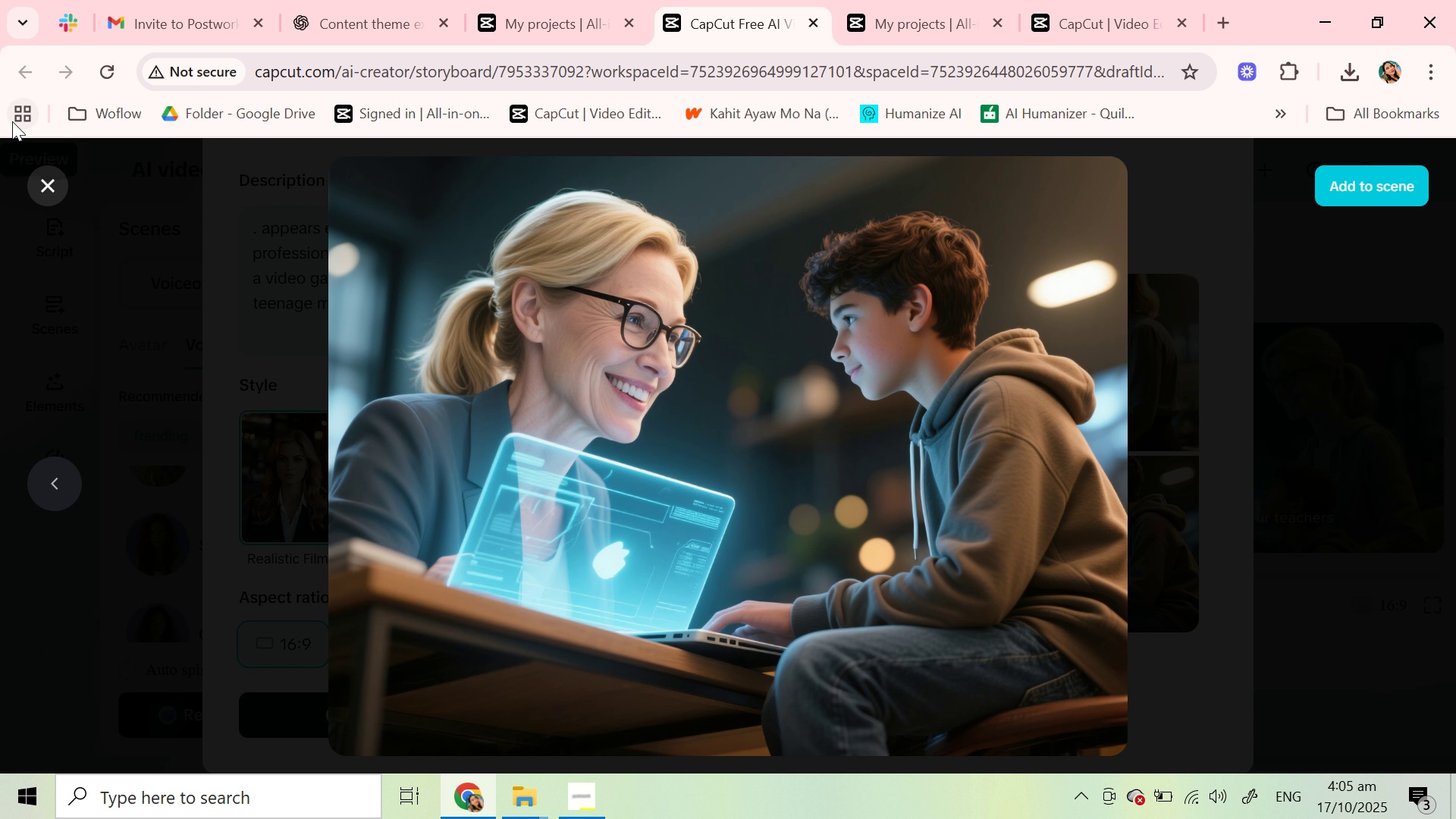 
left_click([41, 176])
 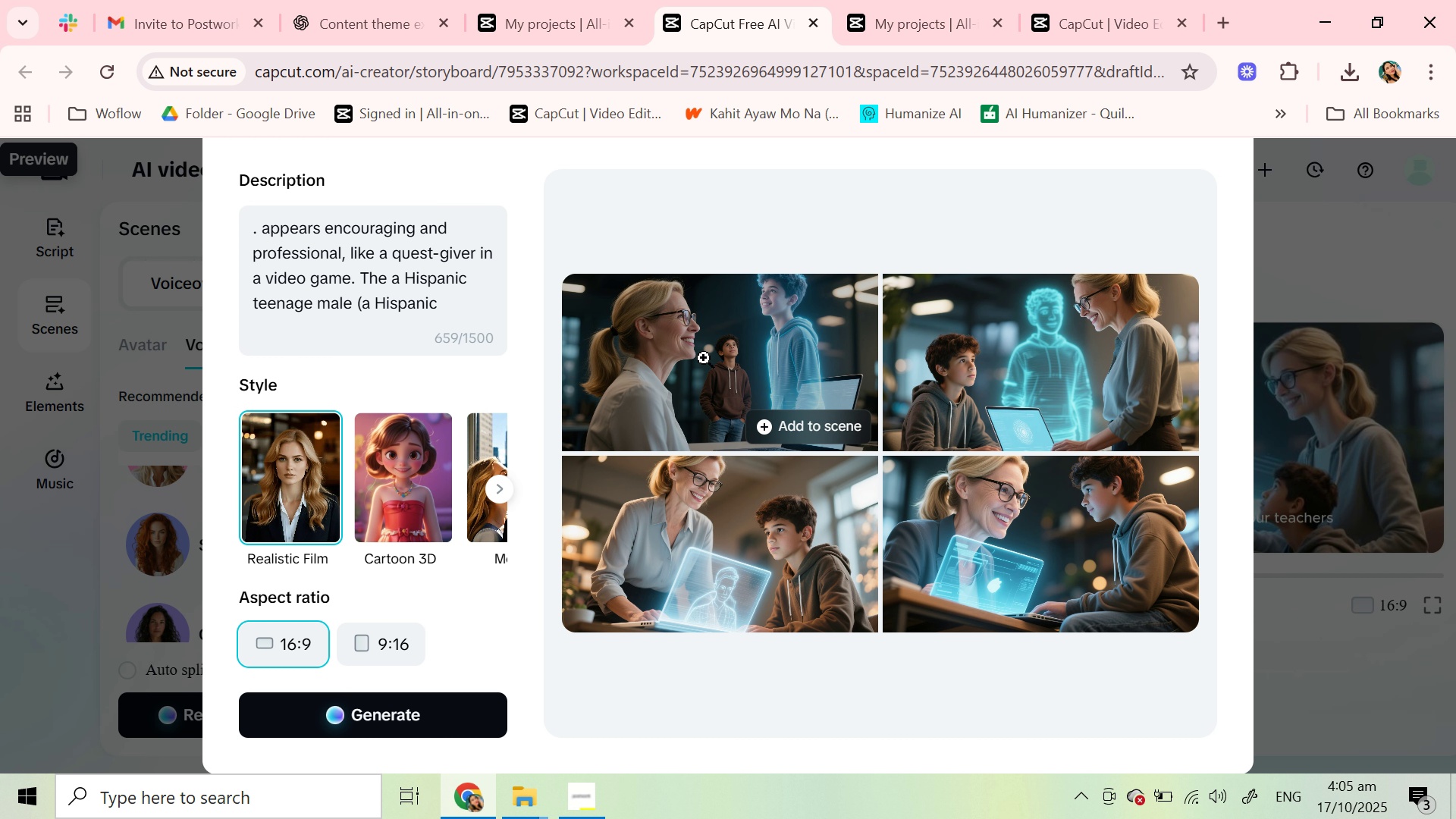 
left_click([704, 358])
 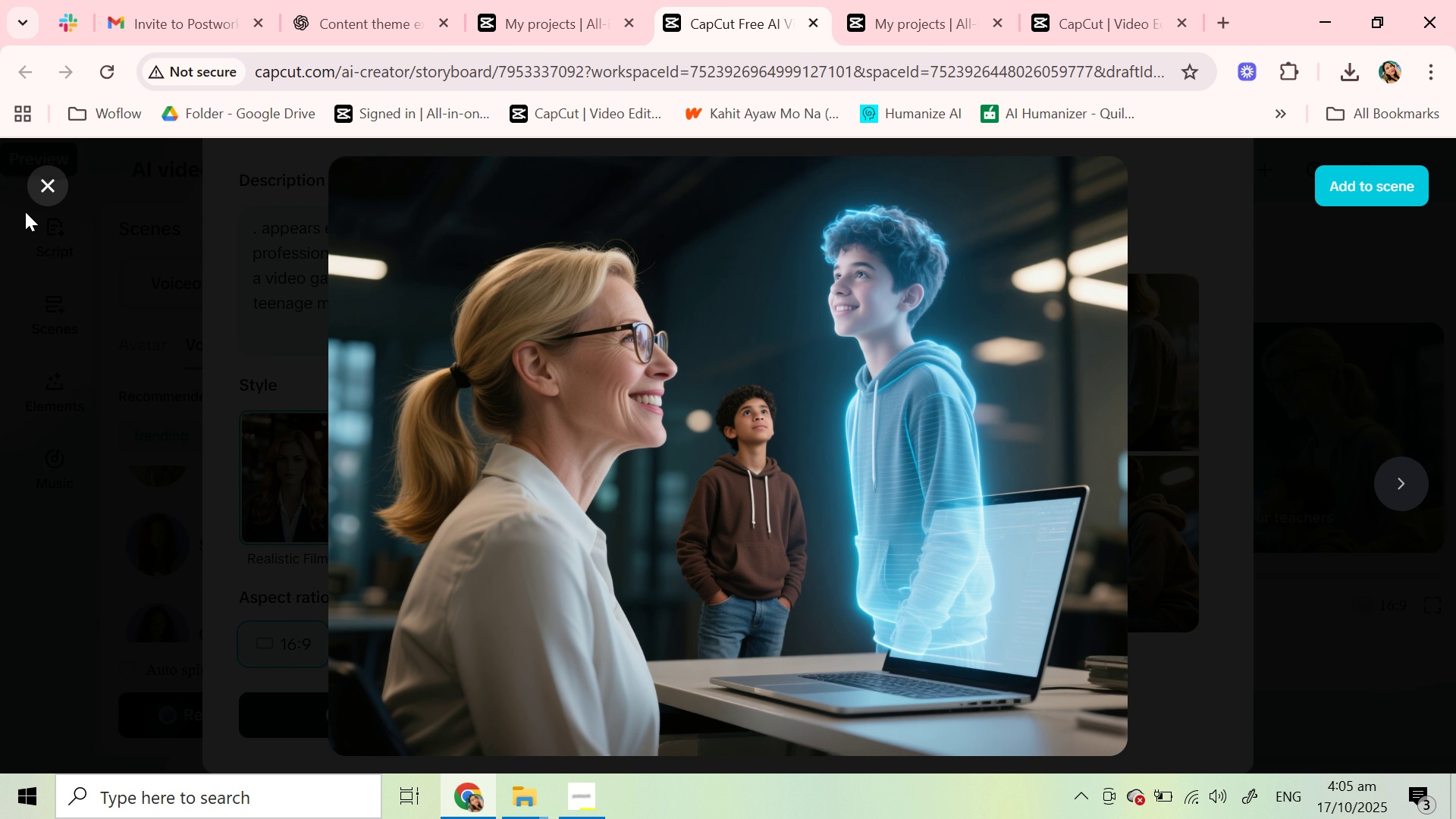 
left_click([50, 190])
 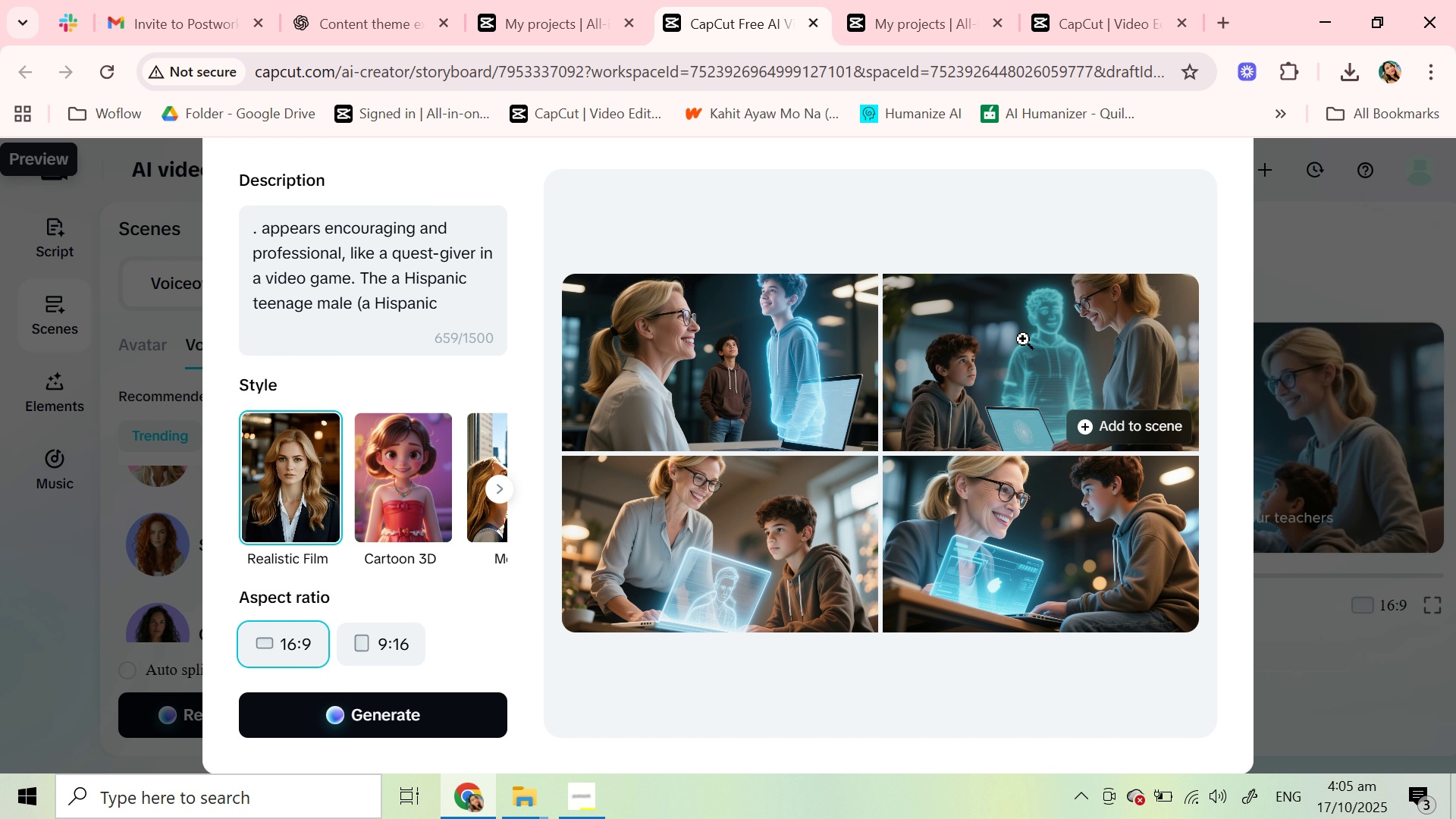 
left_click([1023, 339])
 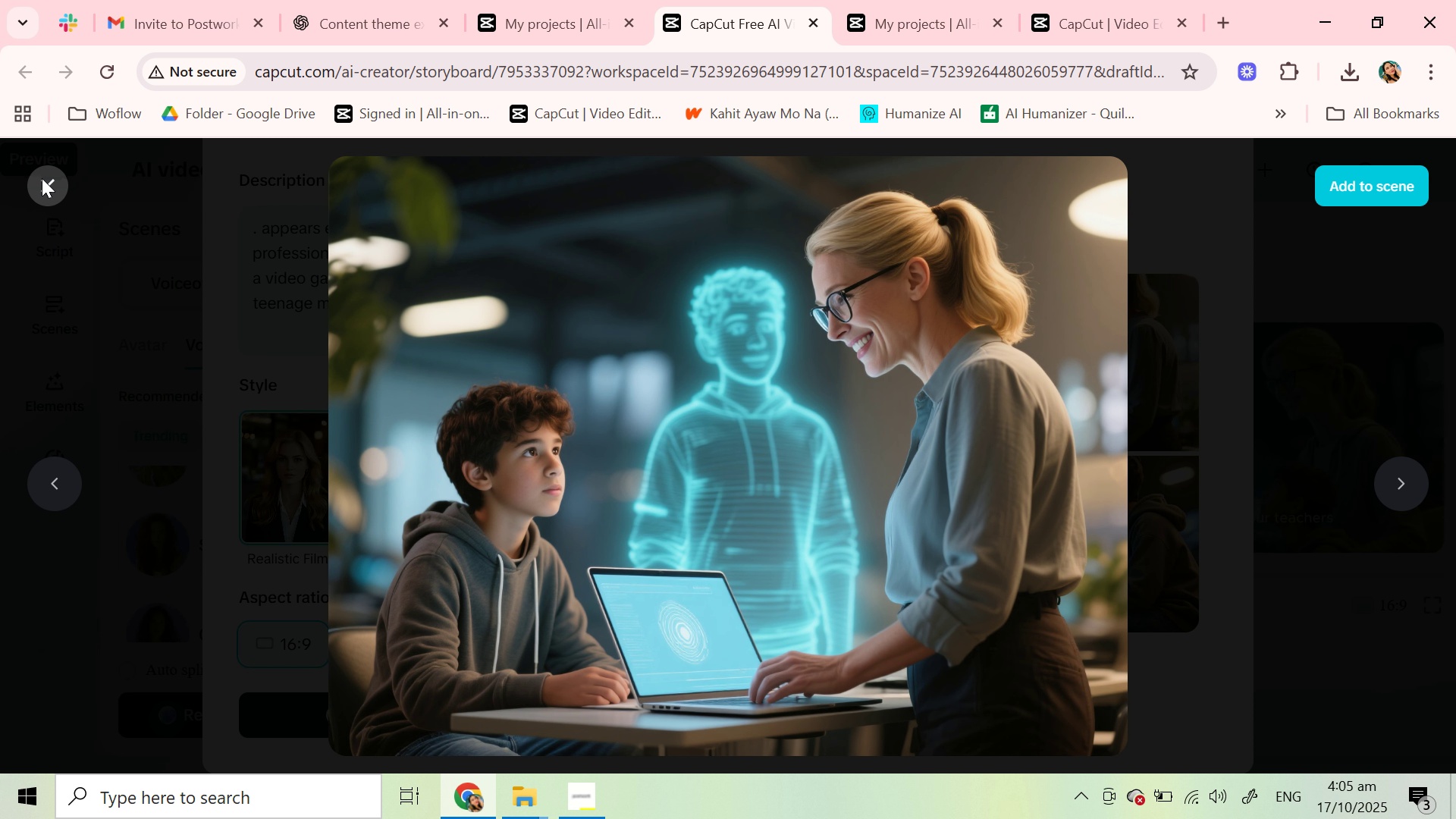 
left_click([42, 178])
 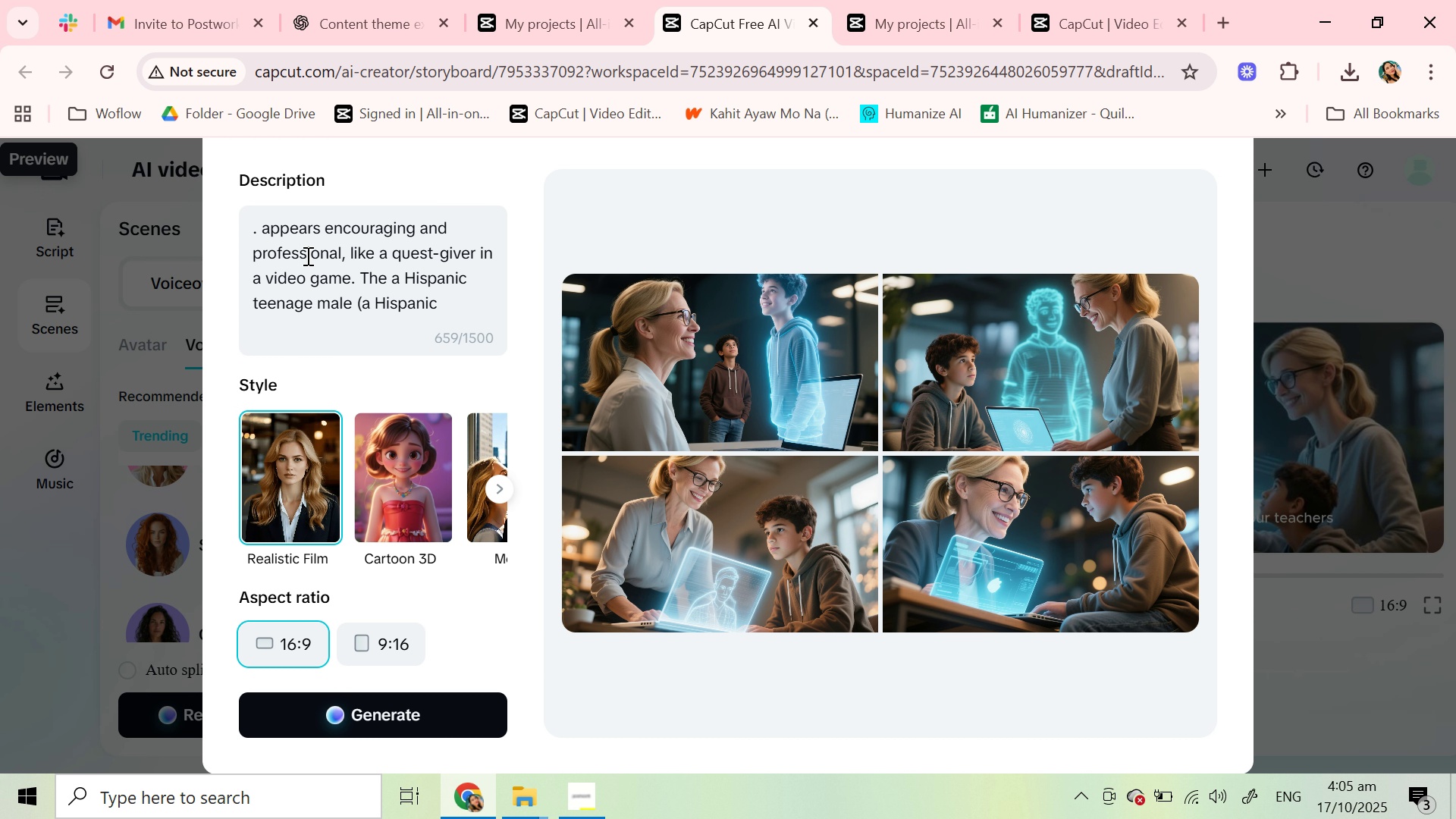 
scroll: coordinate [306, 256], scroll_direction: up, amount: 1.0
 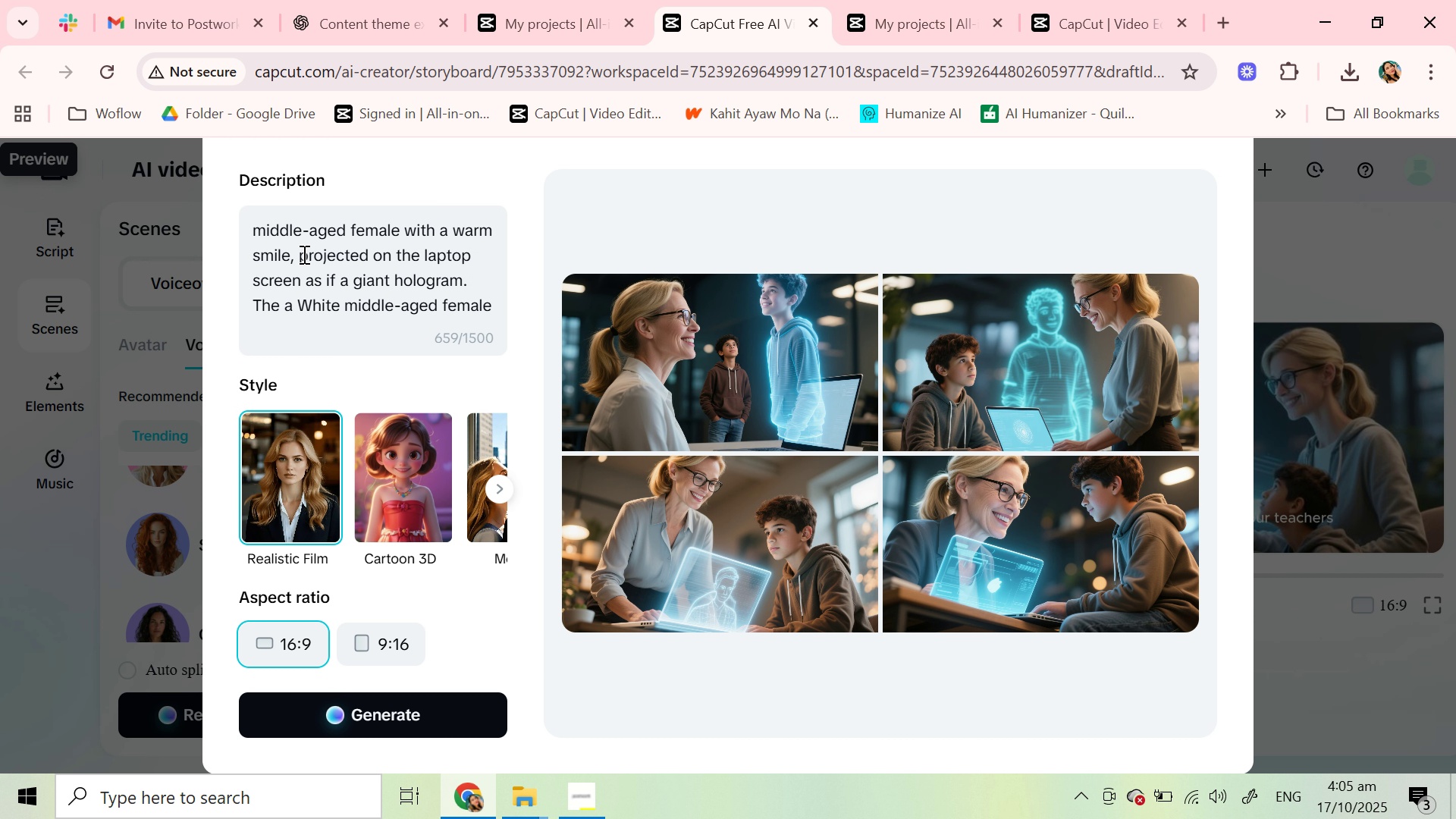 
left_click_drag(start_coordinate=[297, 256], to_coordinate=[359, 281])
 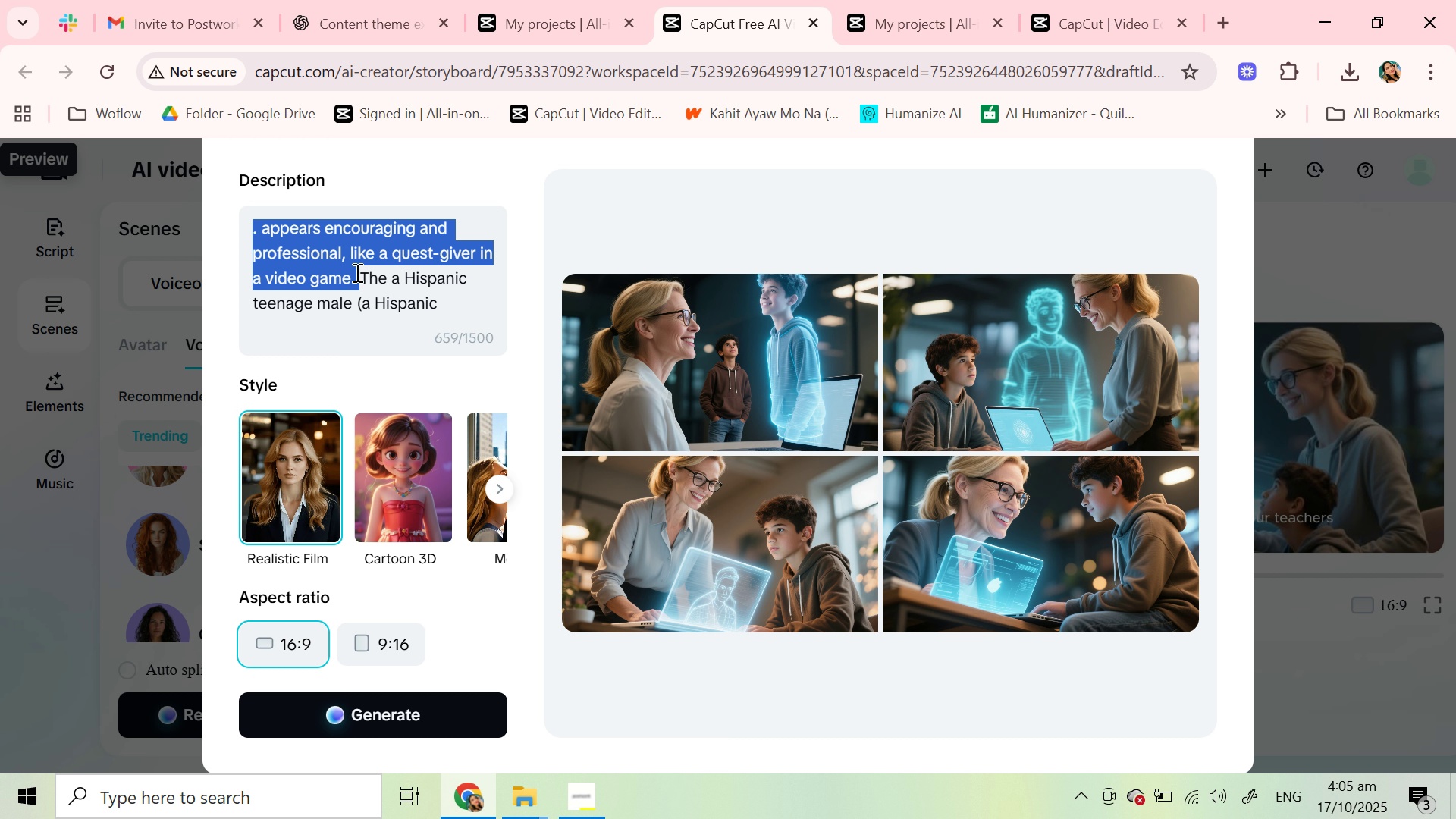 
scroll: coordinate [323, 276], scroll_direction: down, amount: 1.0
 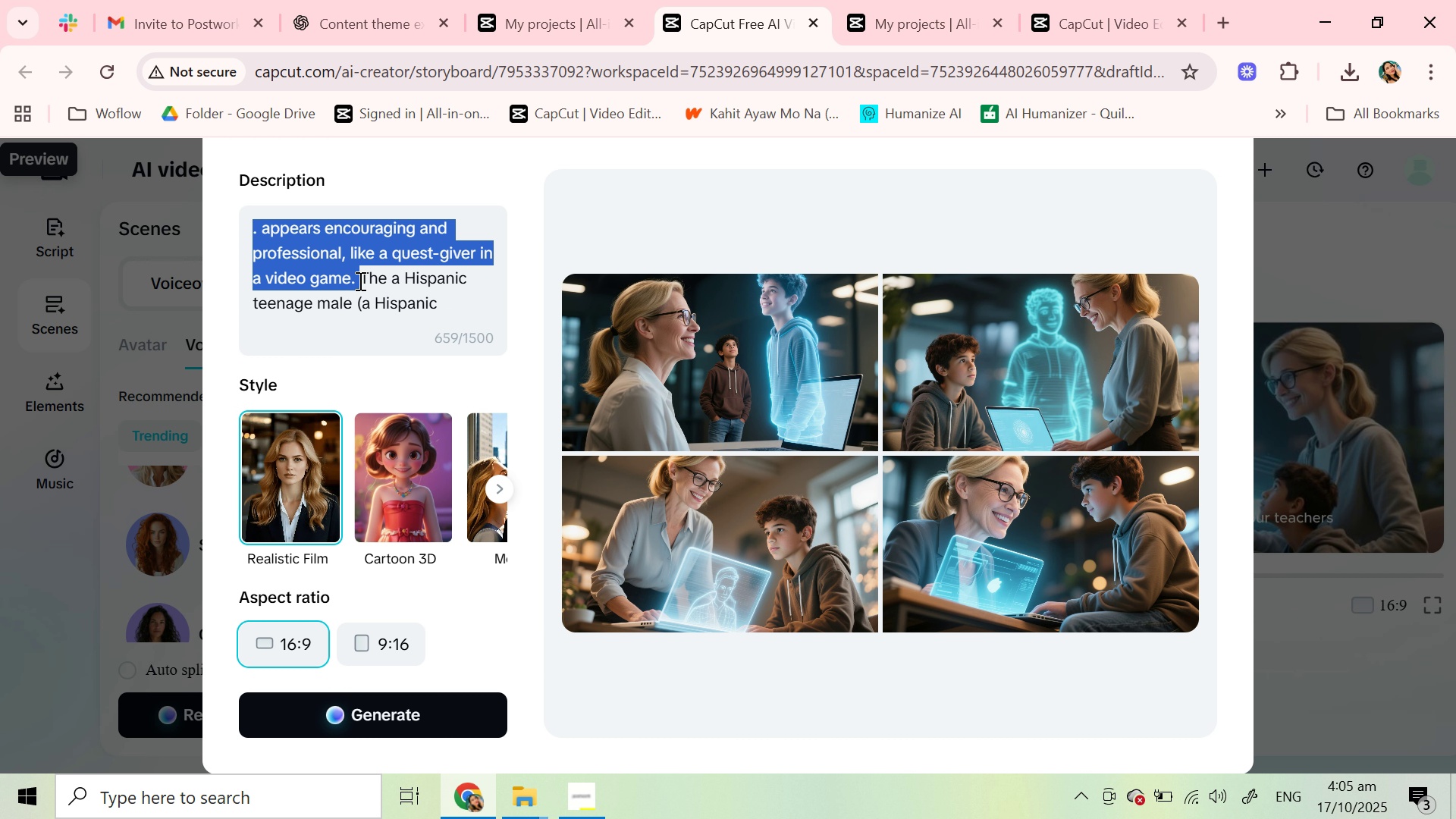 
key(Backspace)
 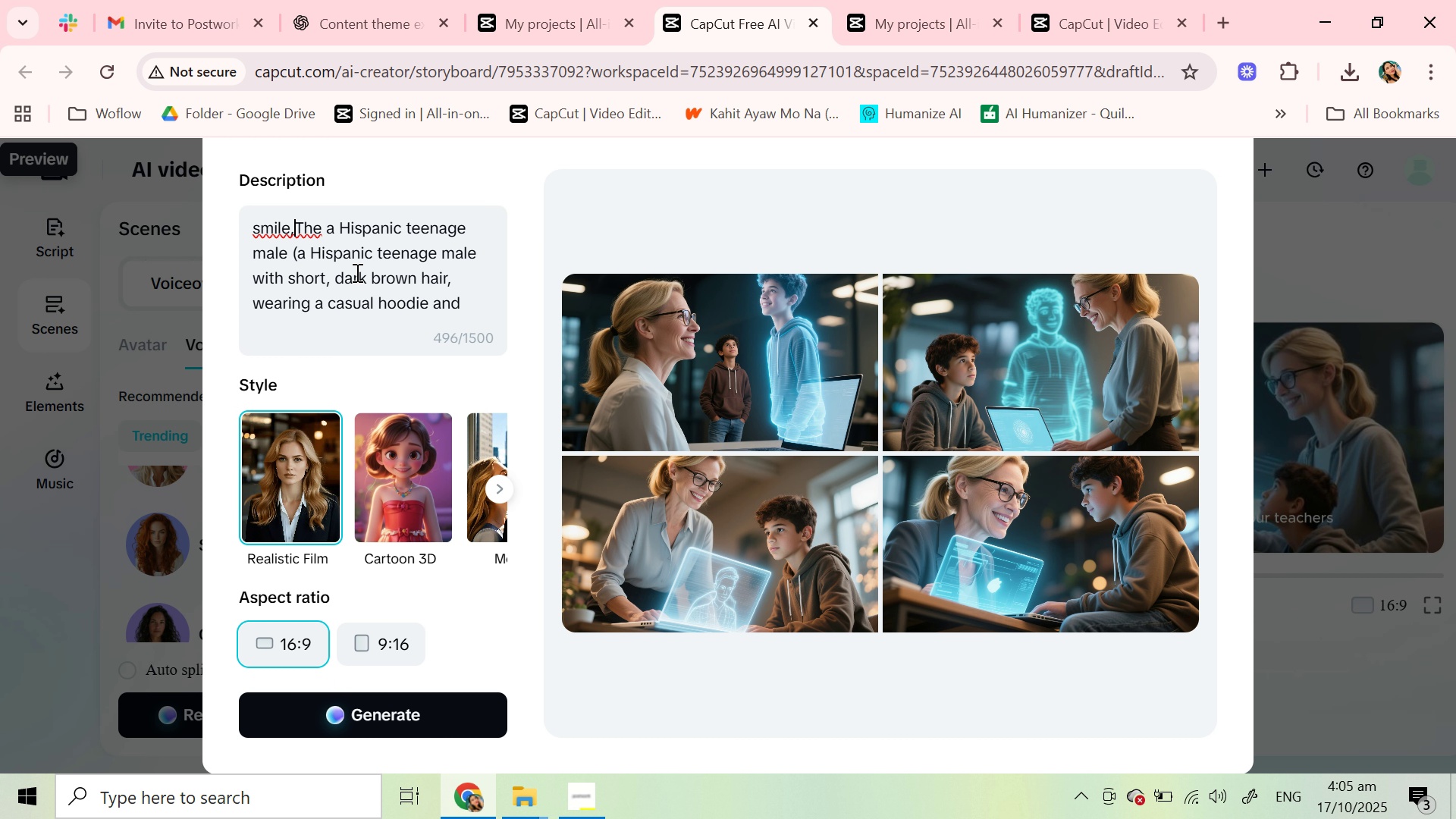 
scroll: coordinate [339, 275], scroll_direction: down, amount: 2.0
 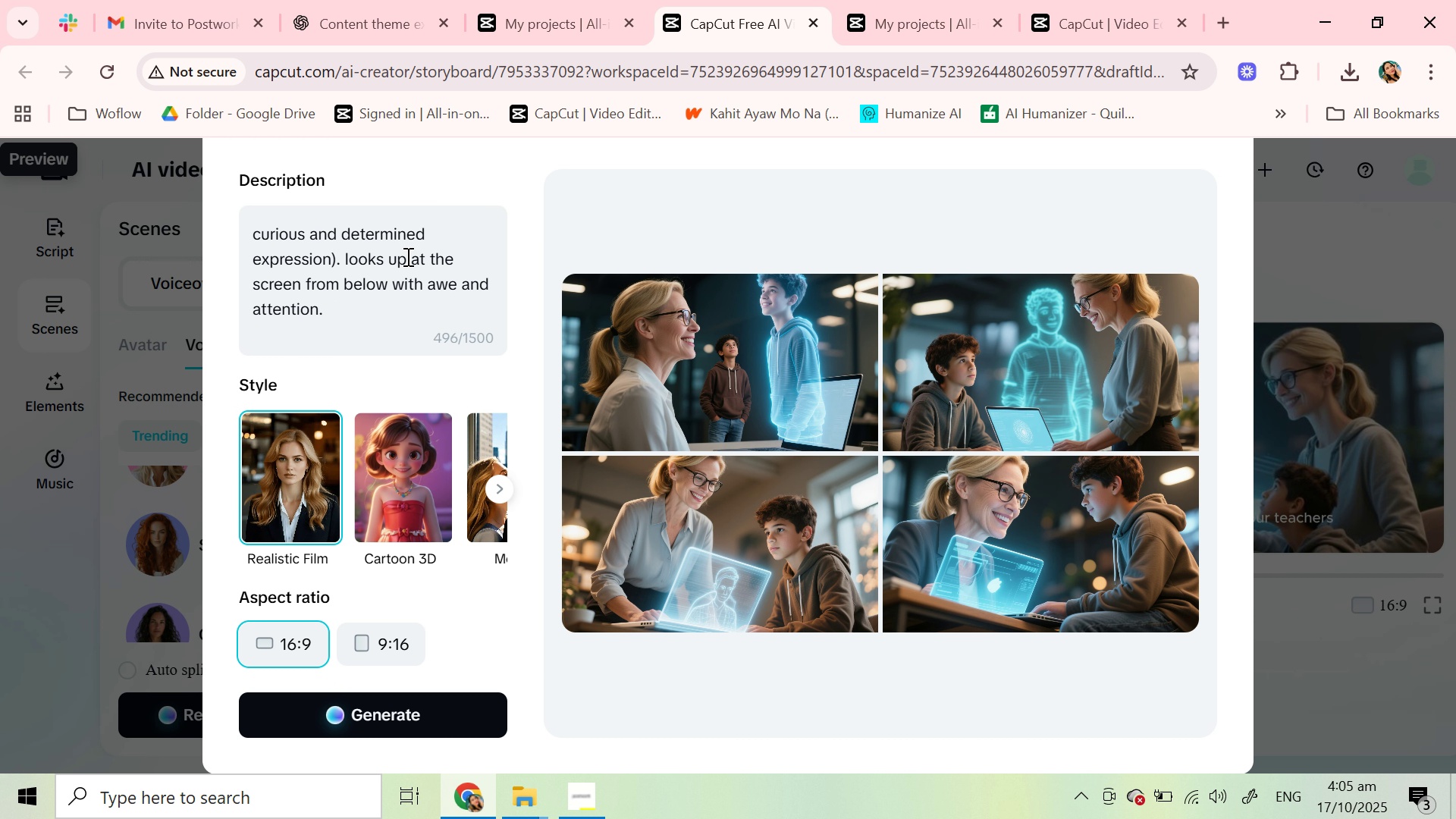 
wait(5.96)
 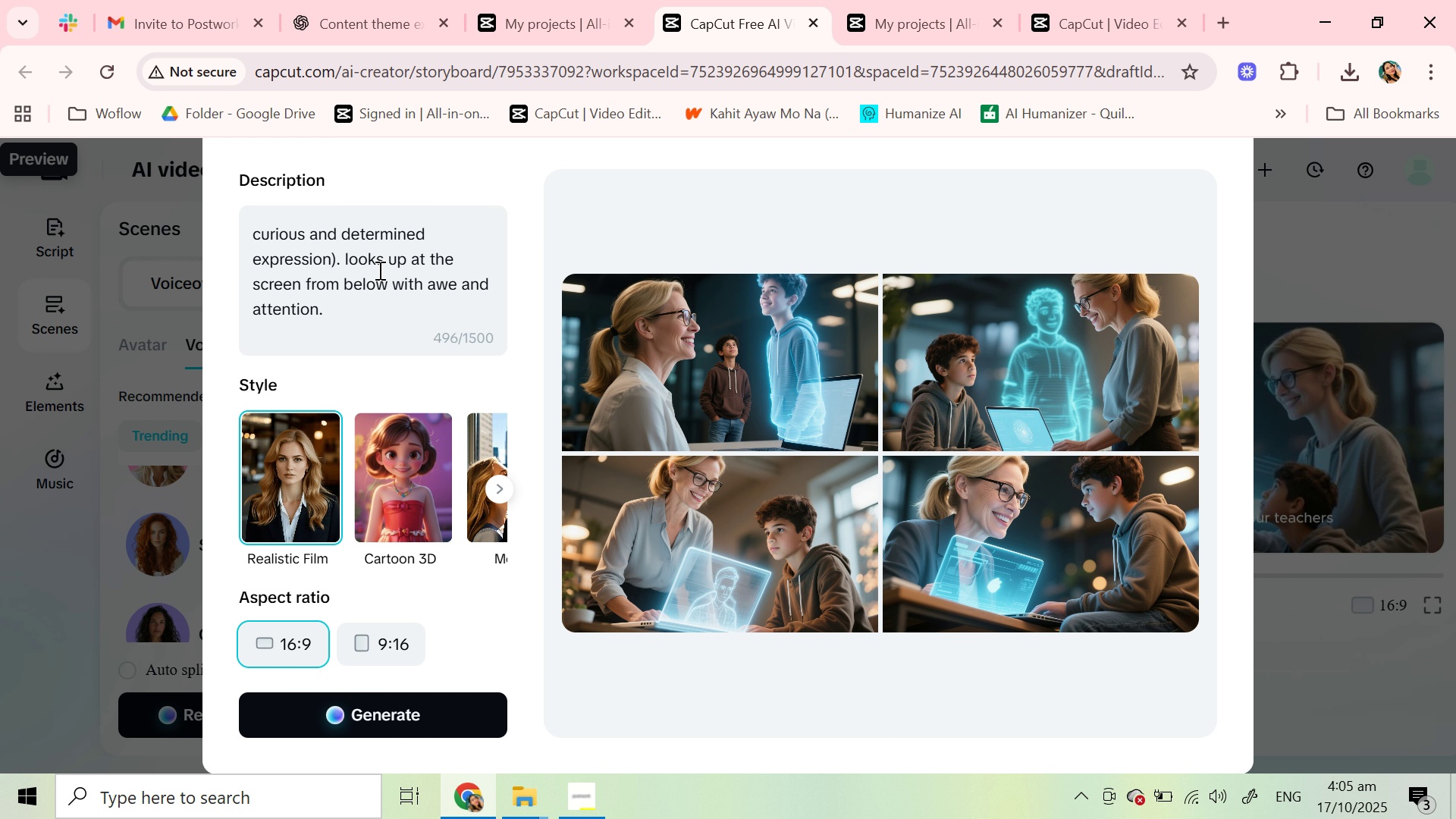 
left_click_drag(start_coordinate=[414, 256], to_coordinate=[300, 278])
 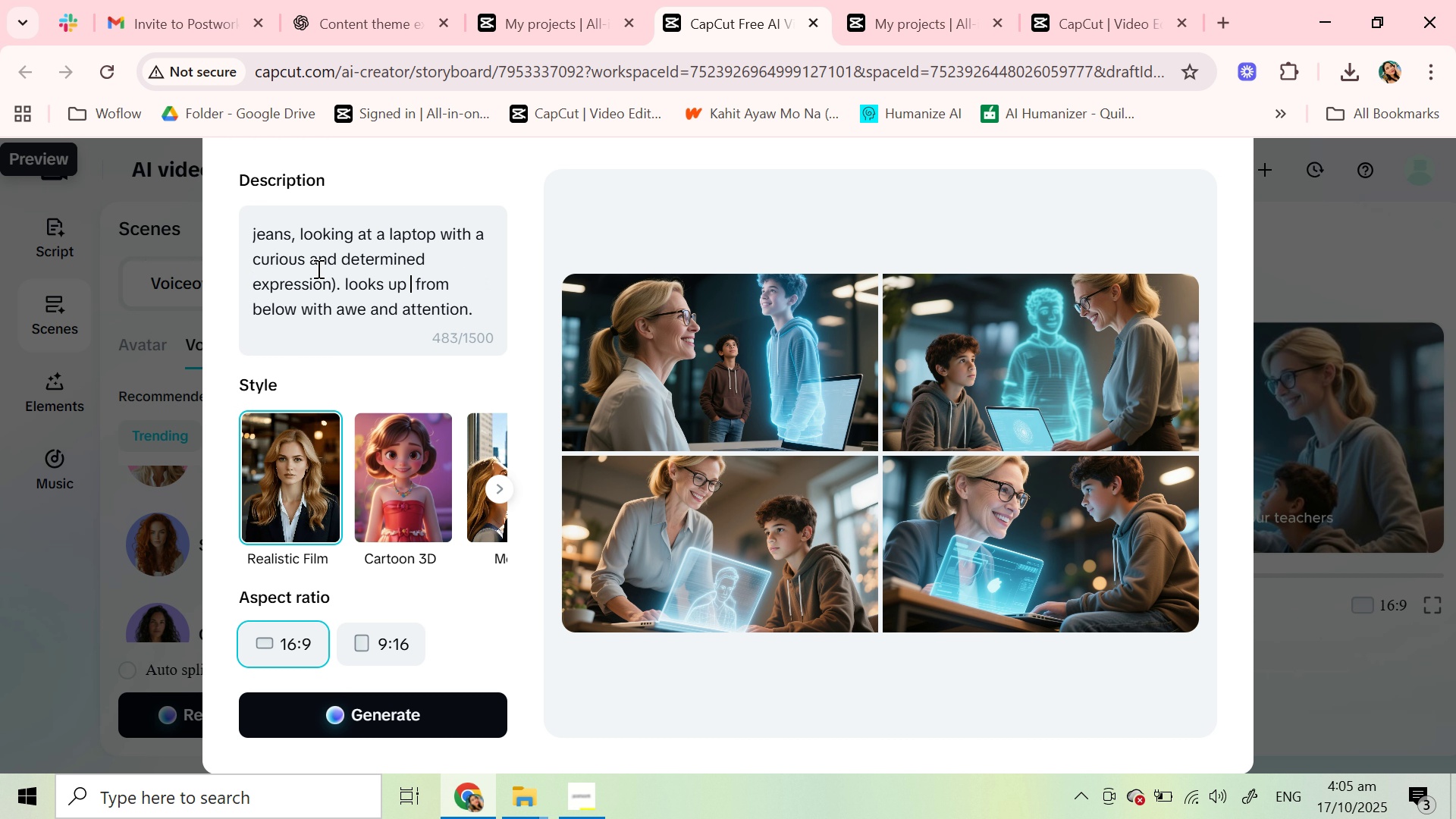 
key(Backspace)
 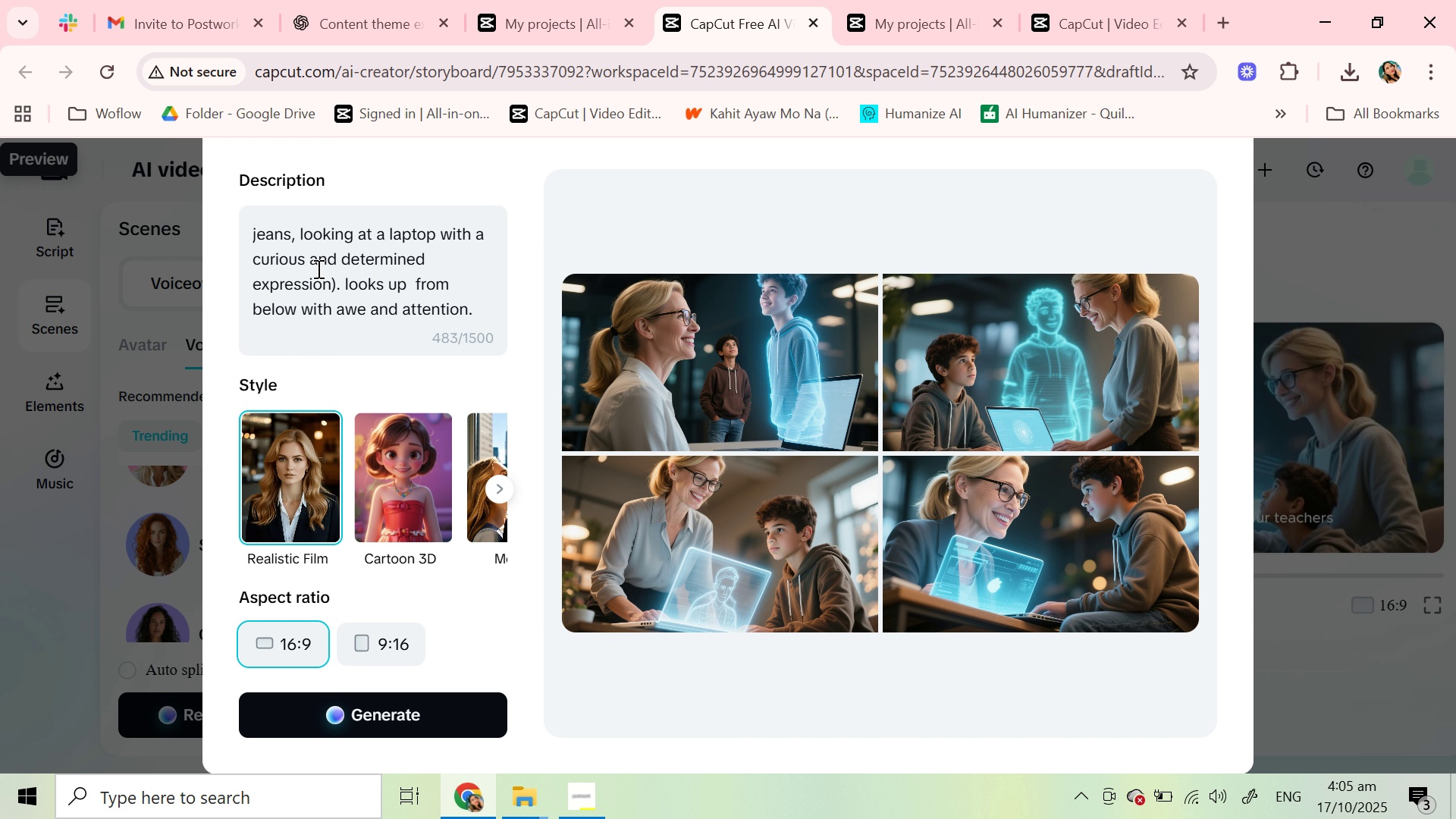 
key(Backspace)
 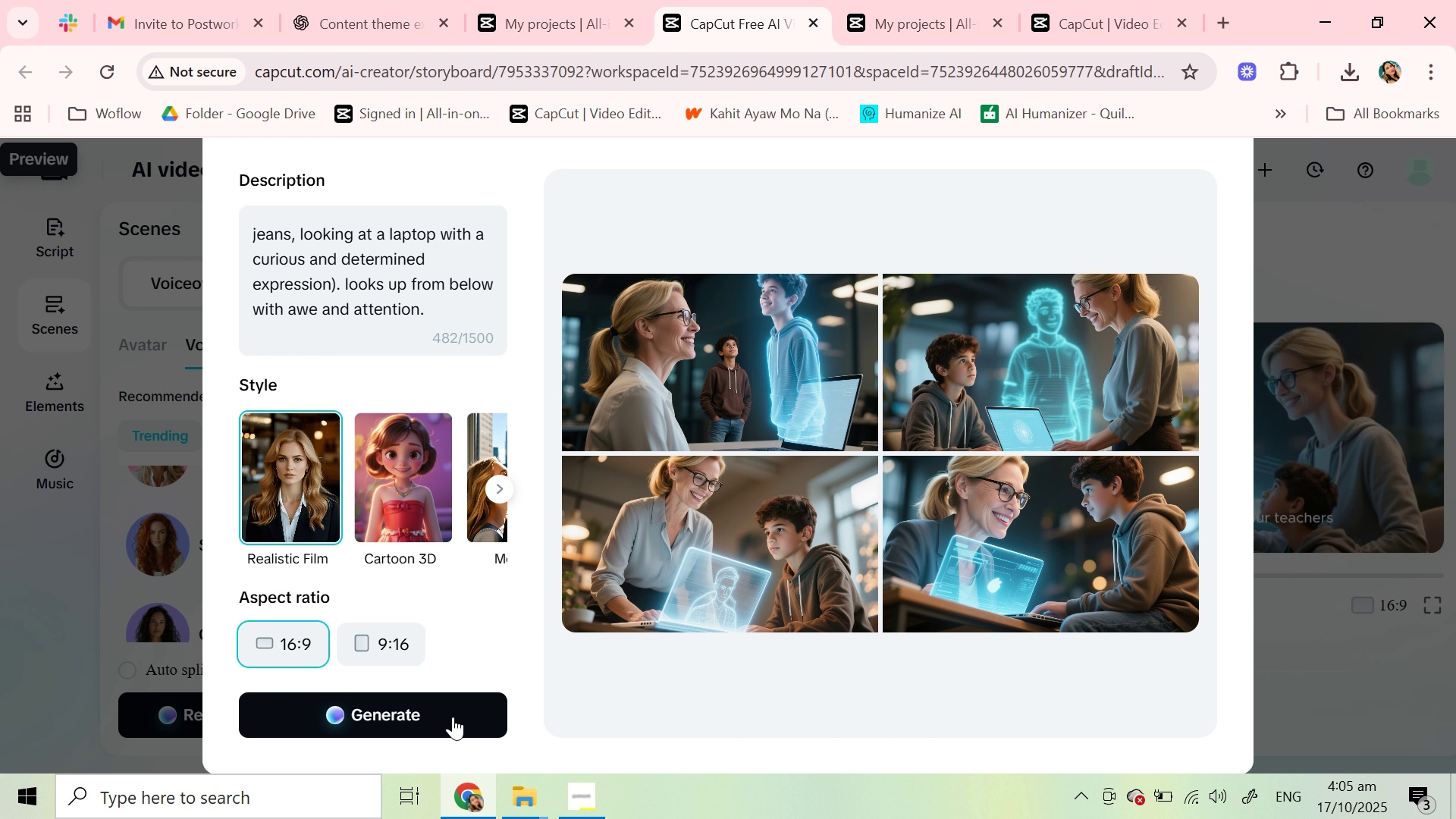 
left_click([447, 721])
 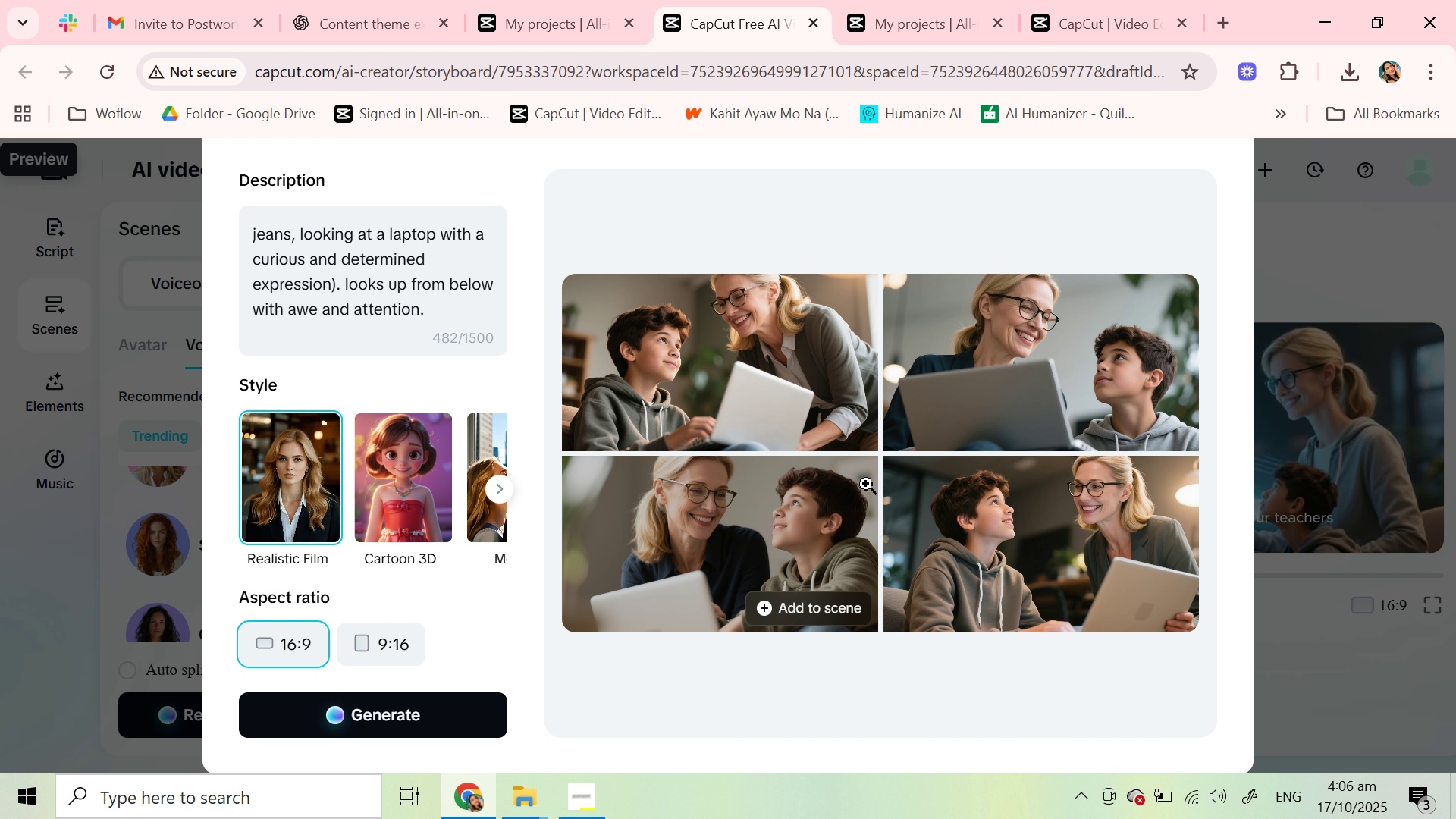 
wait(22.71)
 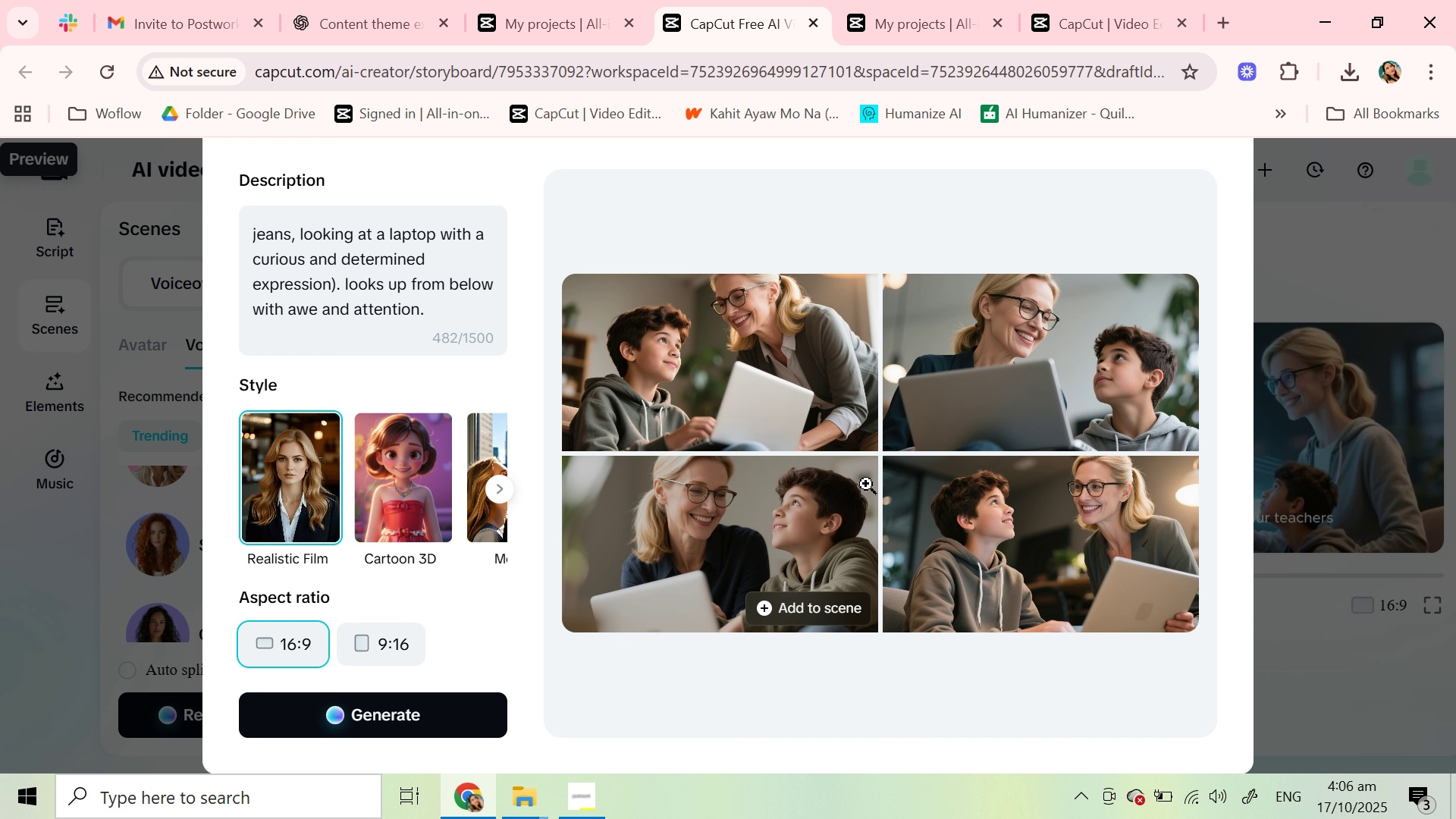 
left_click([1043, 548])
 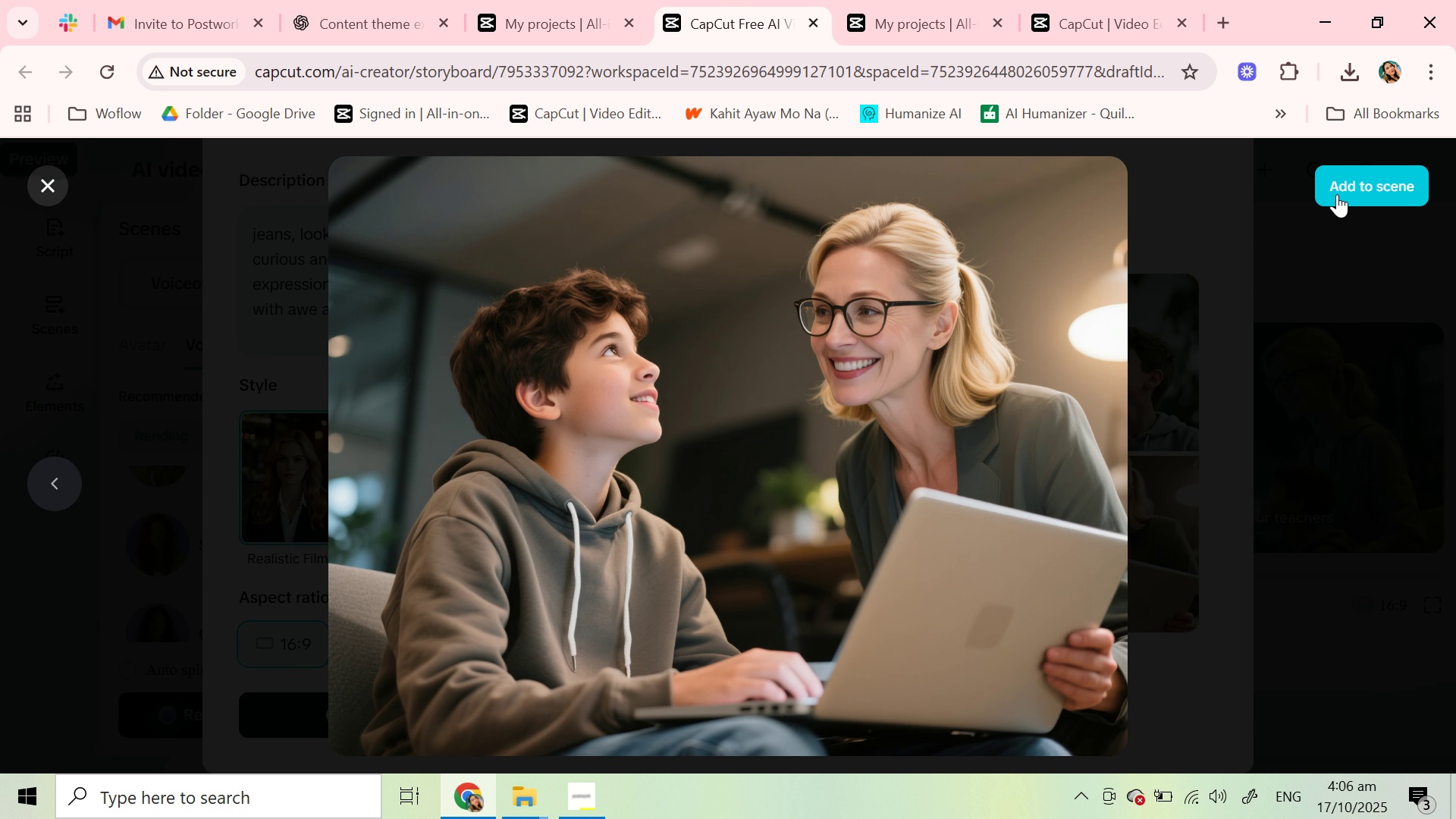 
left_click([1337, 194])
 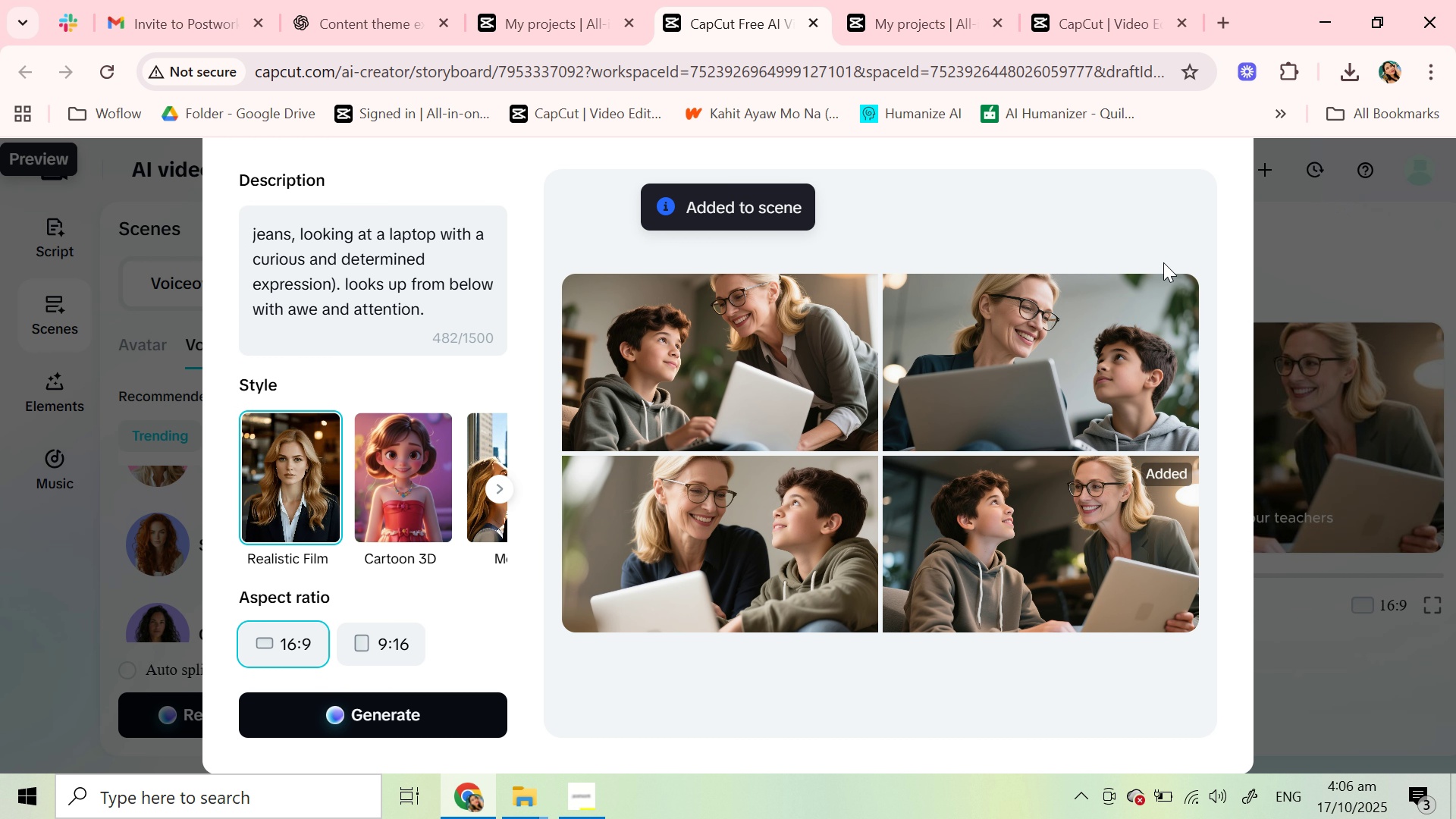 
scroll: coordinate [1162, 267], scroll_direction: up, amount: 4.0
 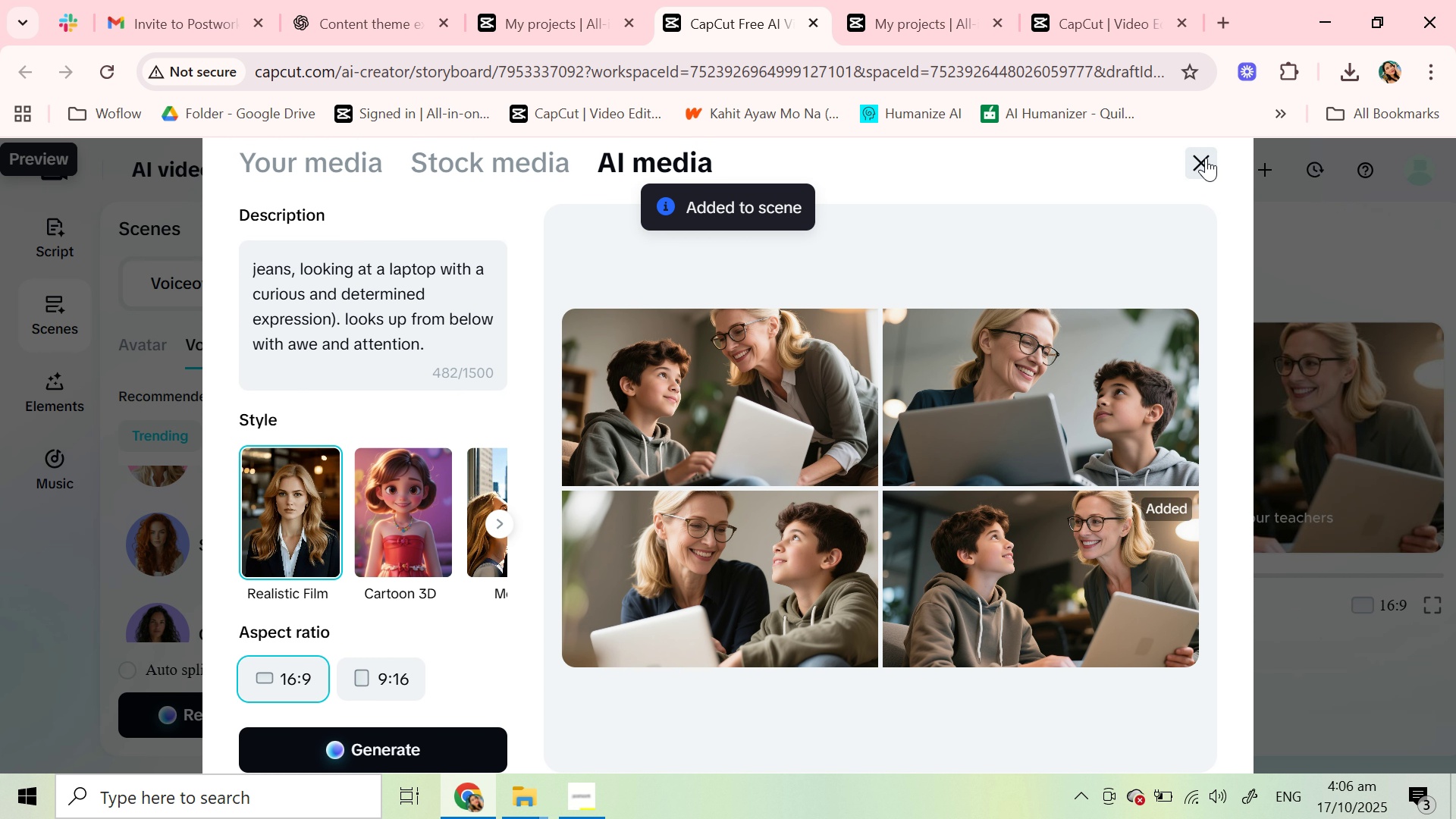 
left_click([1203, 161])
 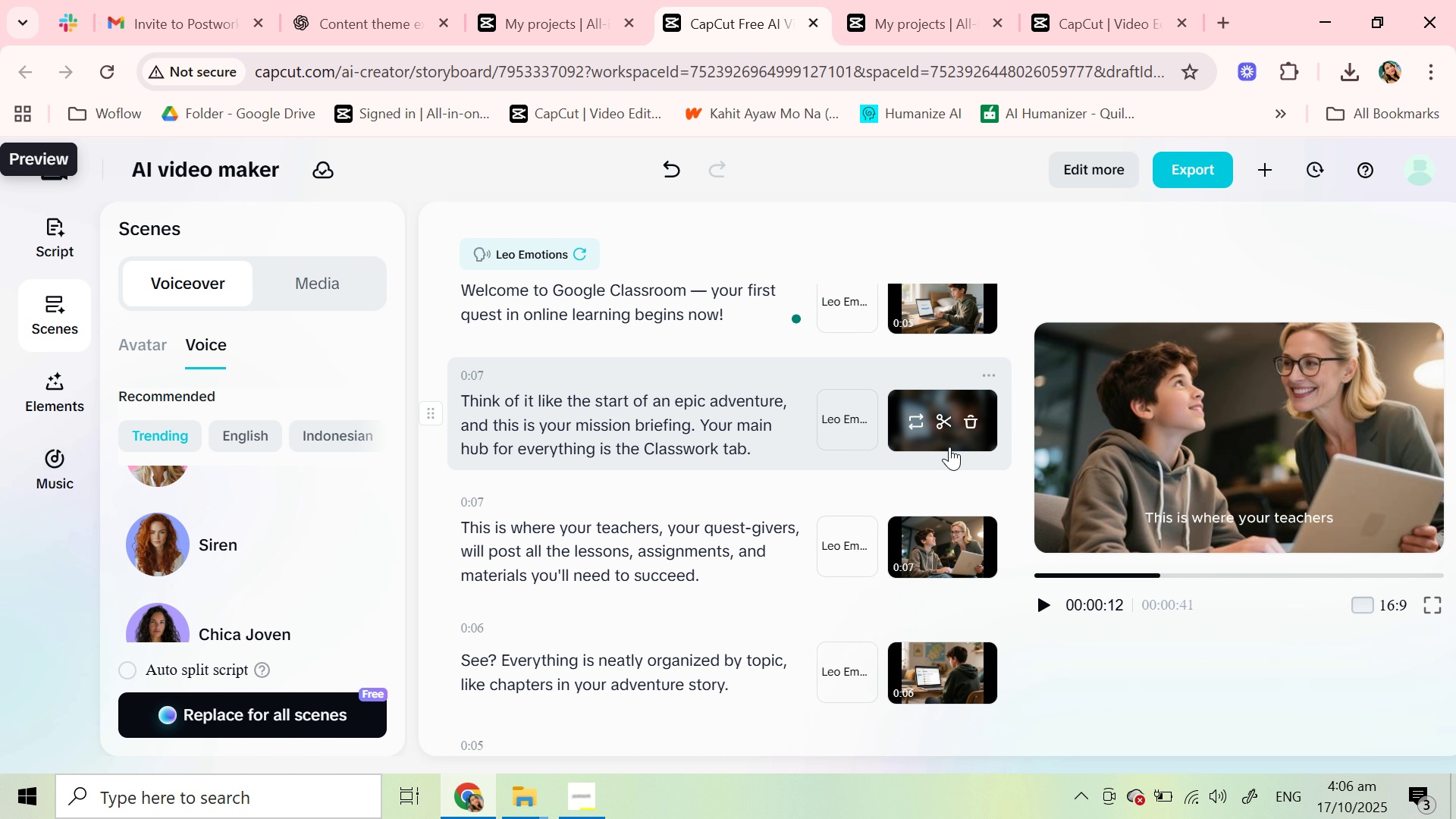 
scroll: coordinate [947, 550], scroll_direction: down, amount: 4.0
 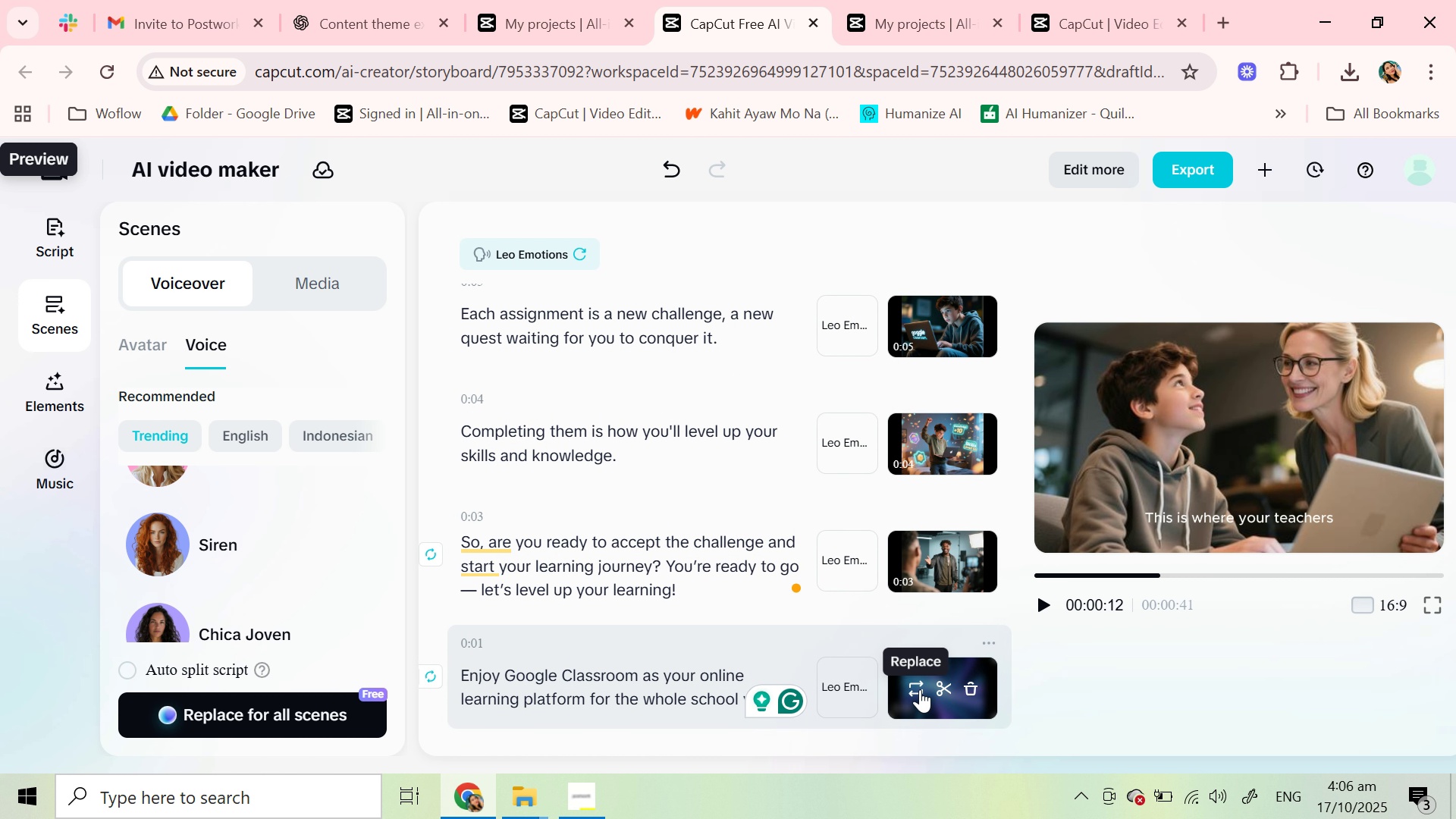 
left_click([920, 689])
 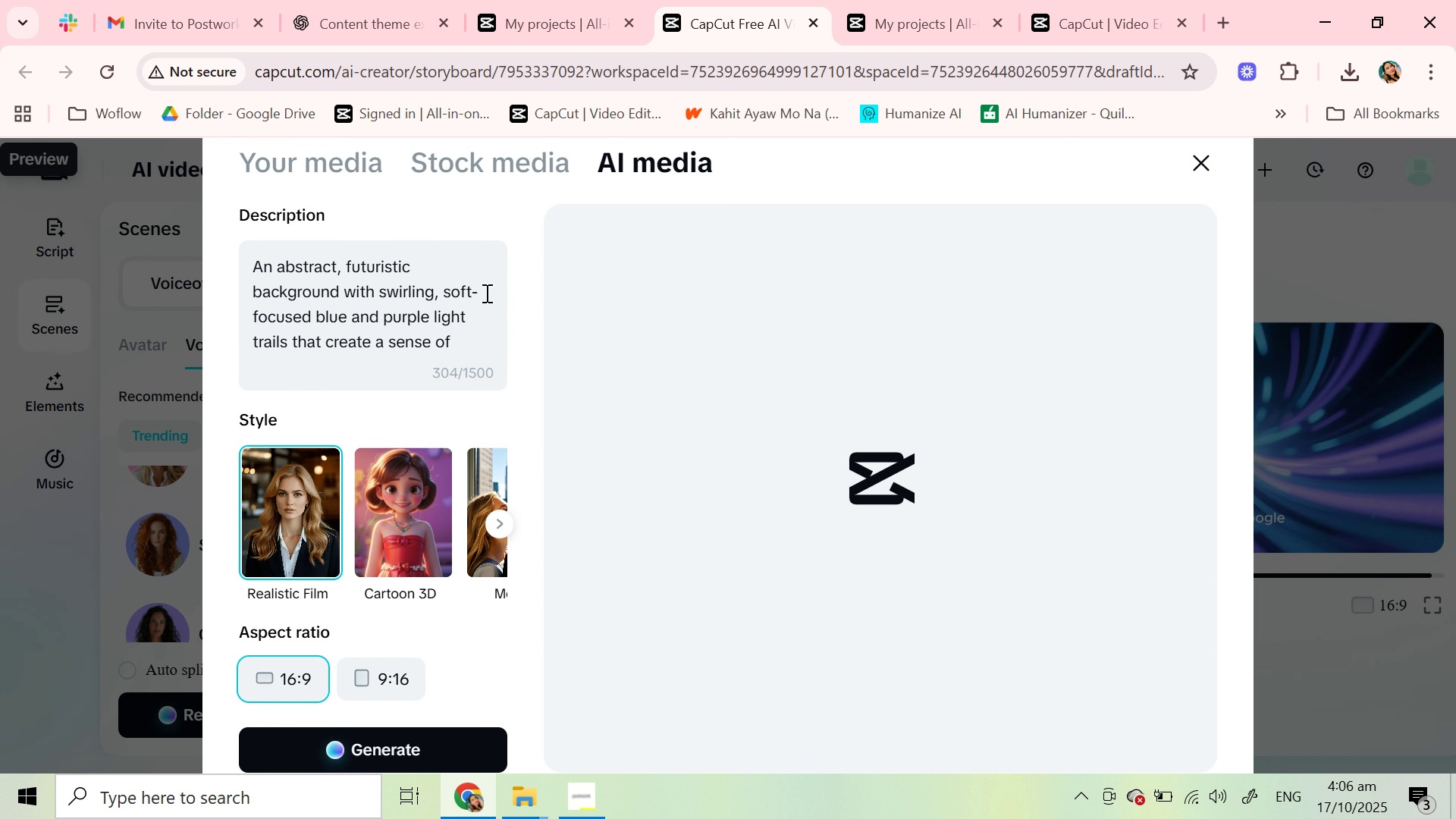 
scroll: coordinate [377, 306], scroll_direction: down, amount: 2.0
 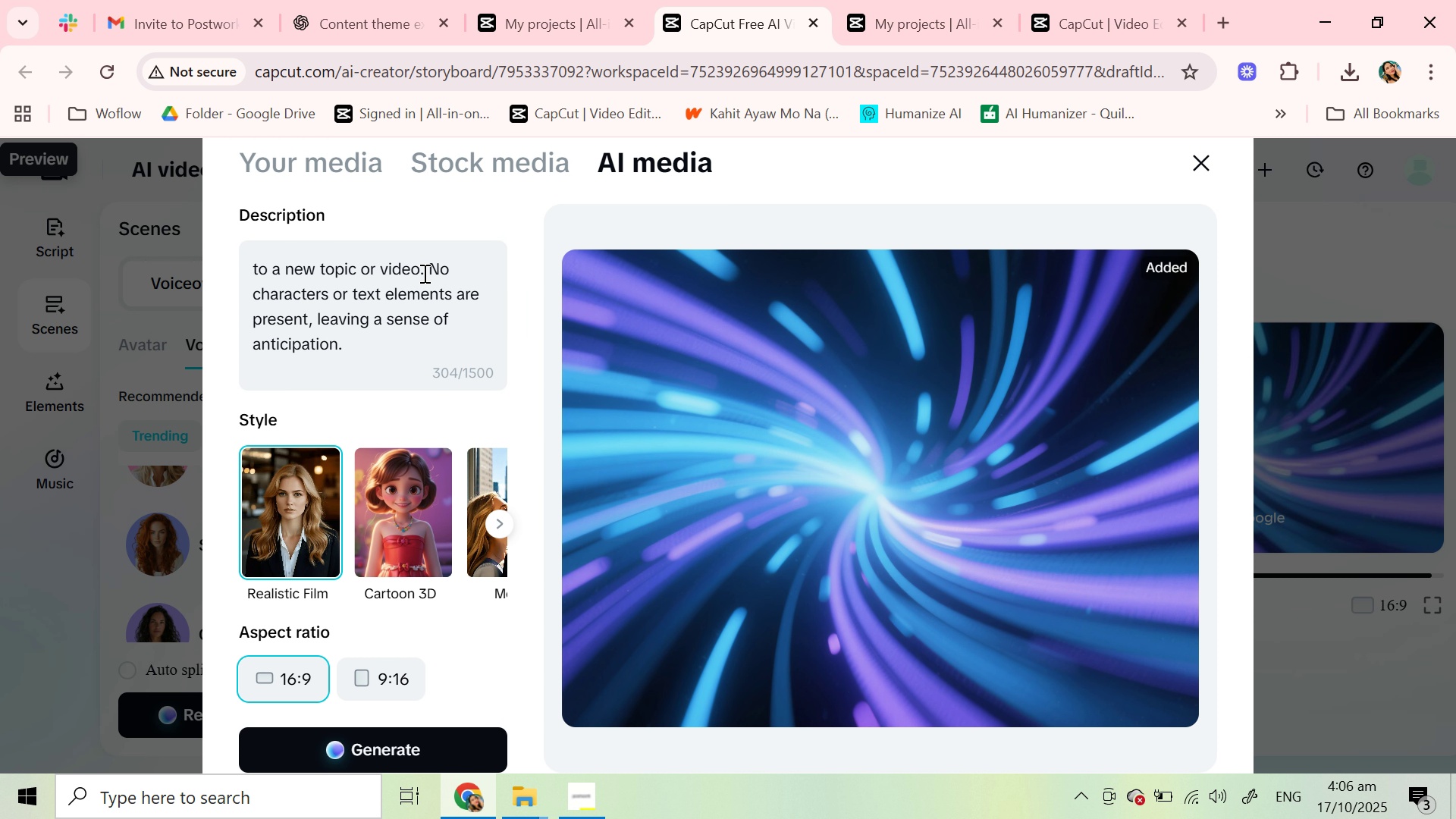 
left_click_drag(start_coordinate=[427, 271], to_coordinate=[336, 340])
 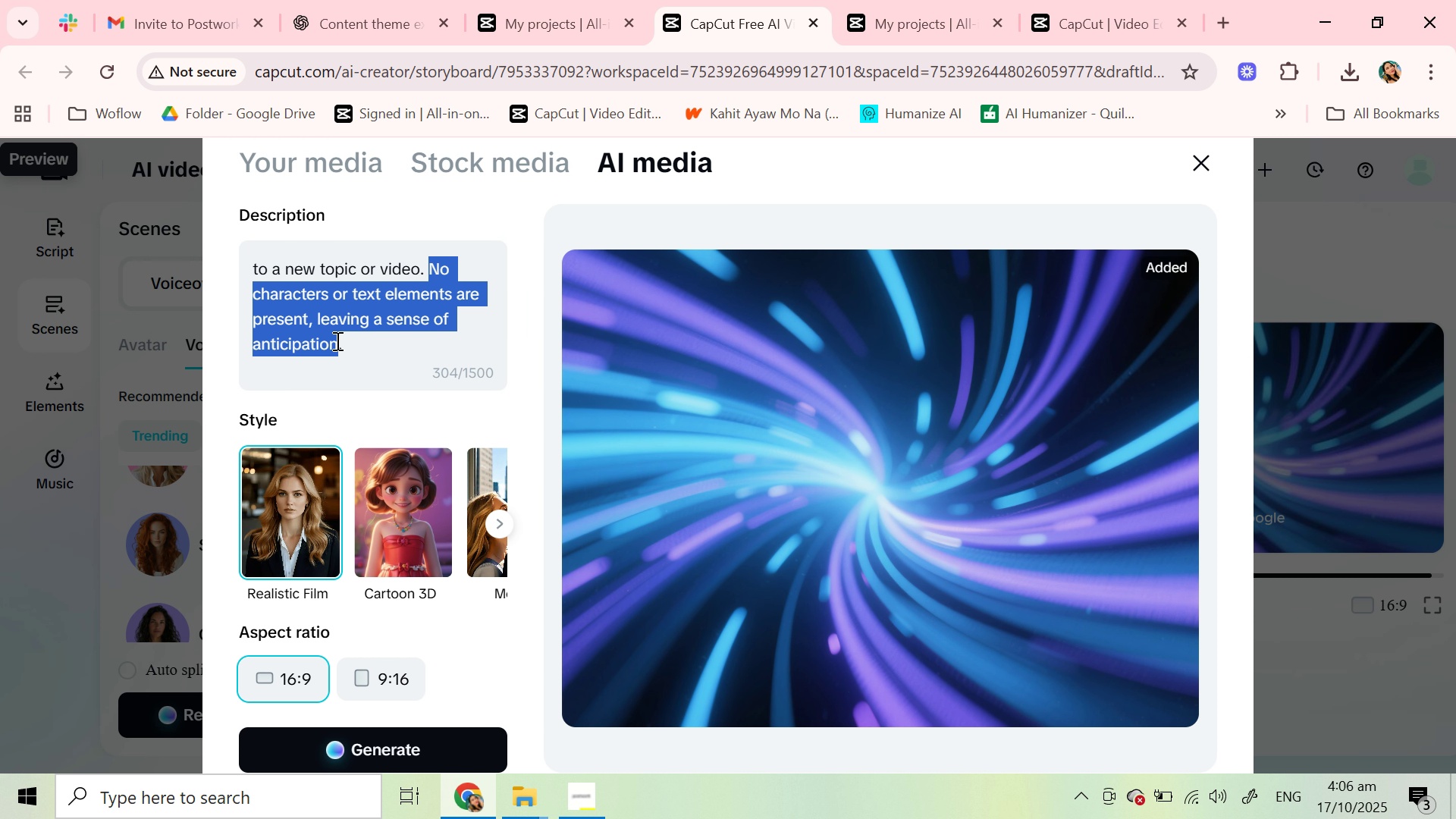 
type(with google classrom logo)
 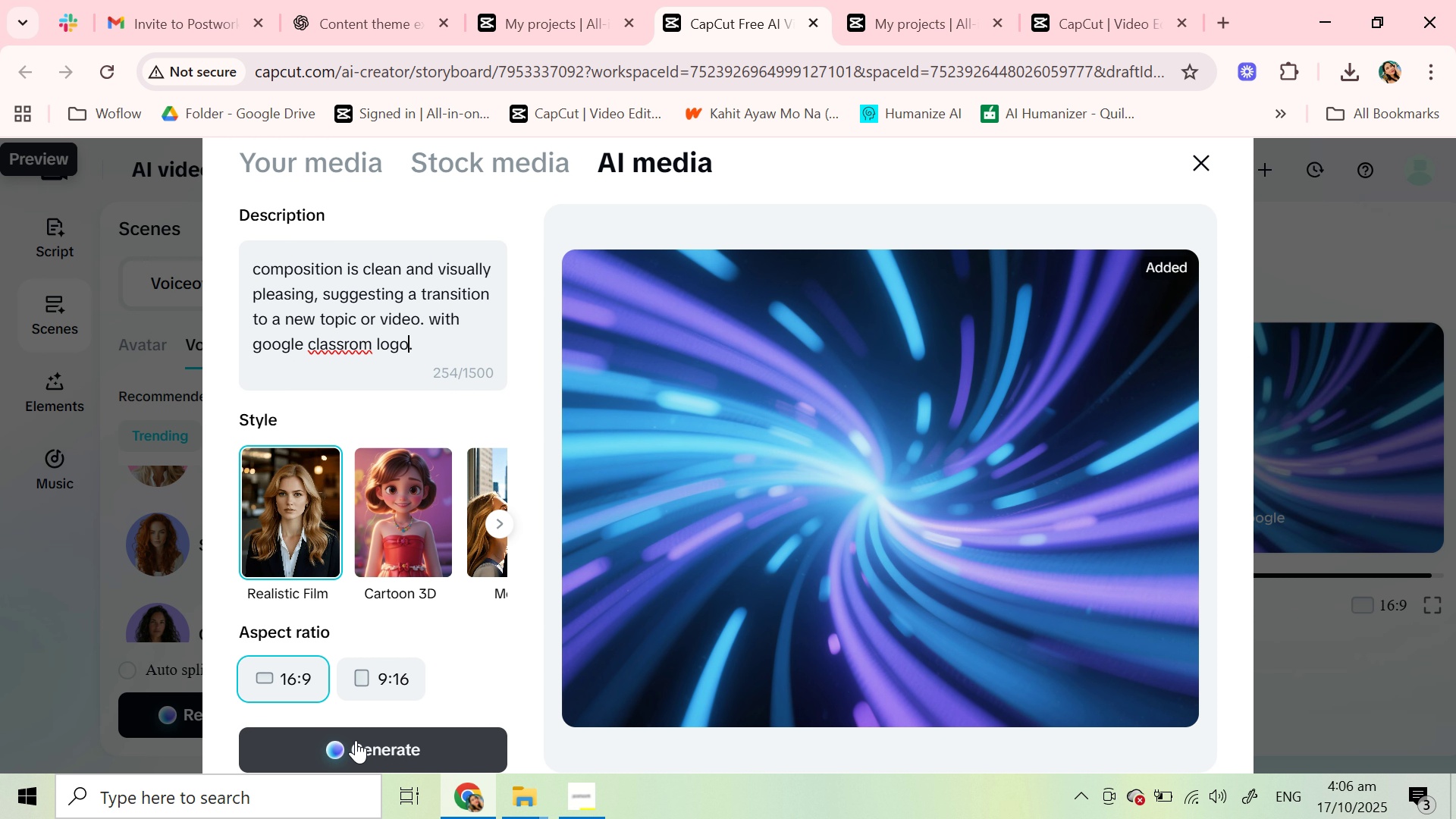 
left_click([356, 740])
 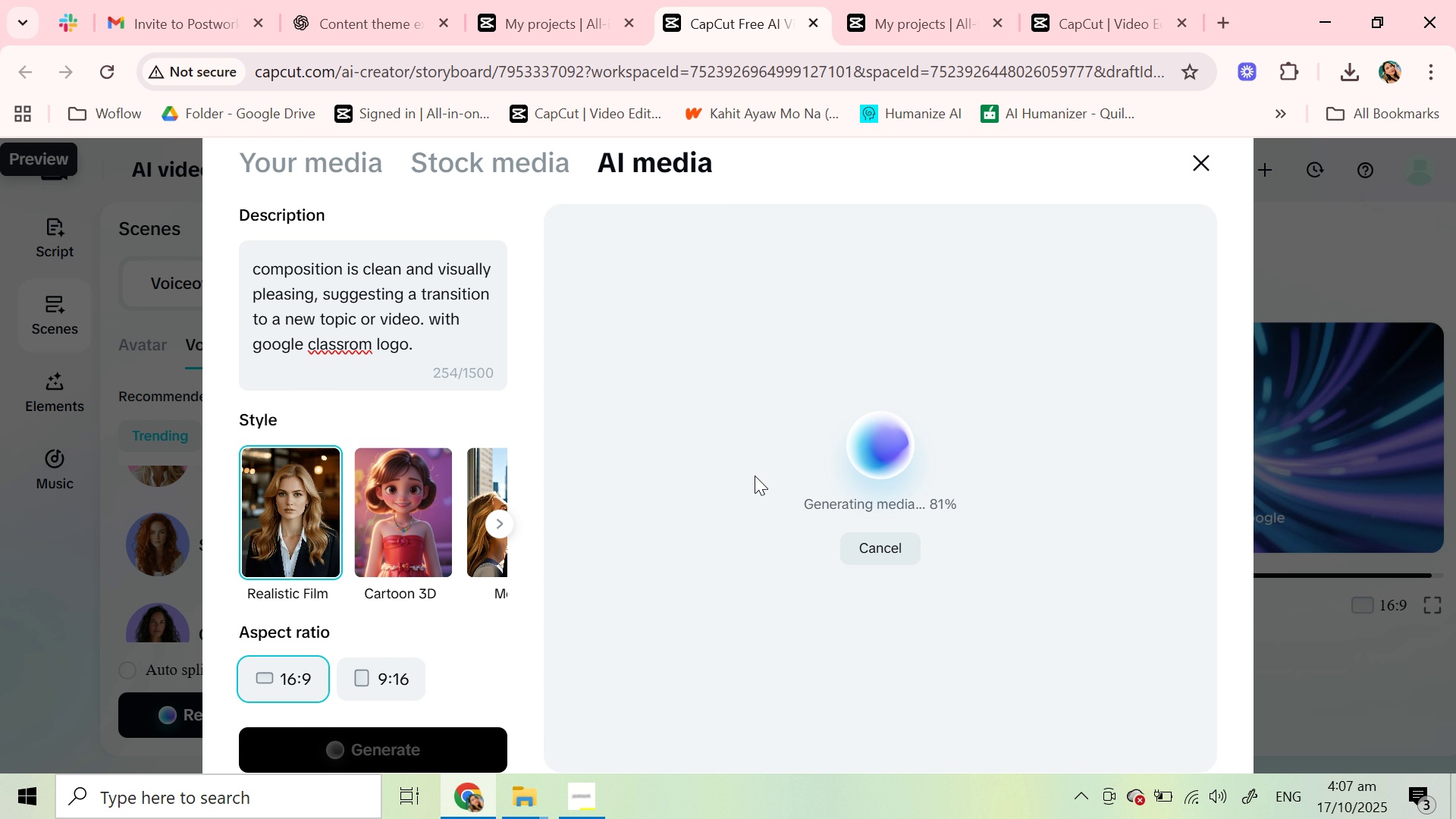 
wait(18.52)
 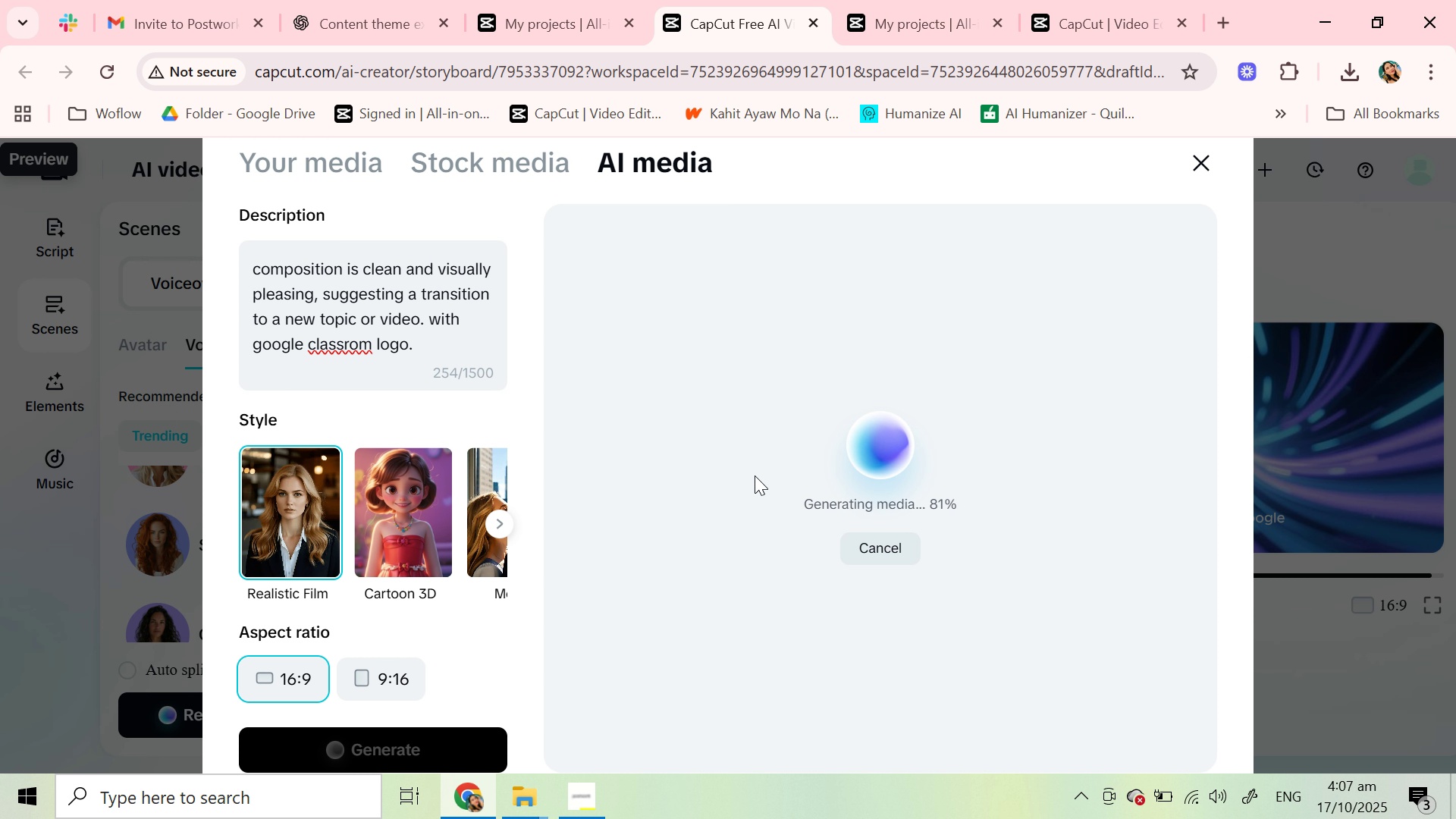 
mouse_move([694, 372])
 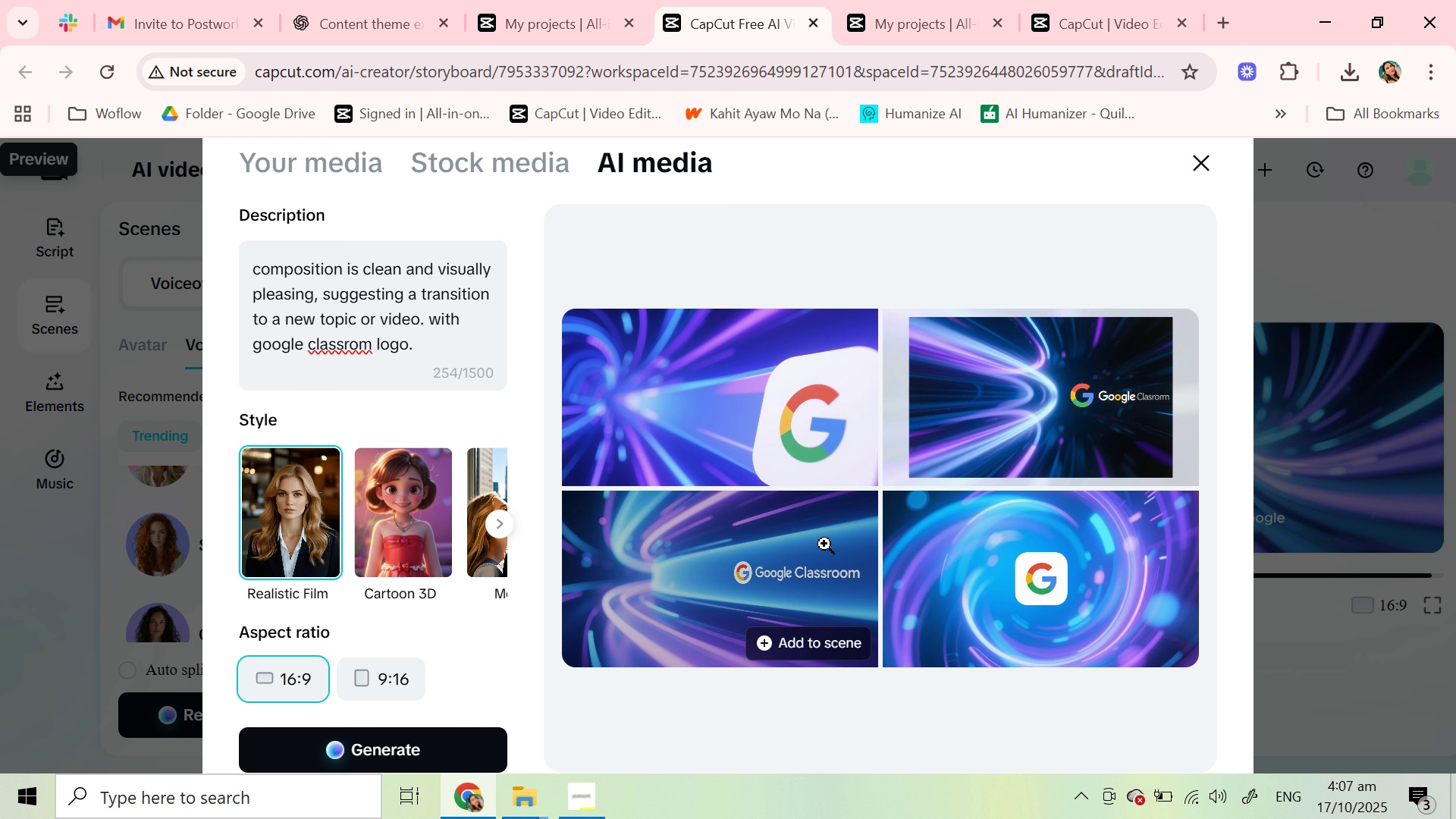 
wait(6.24)
 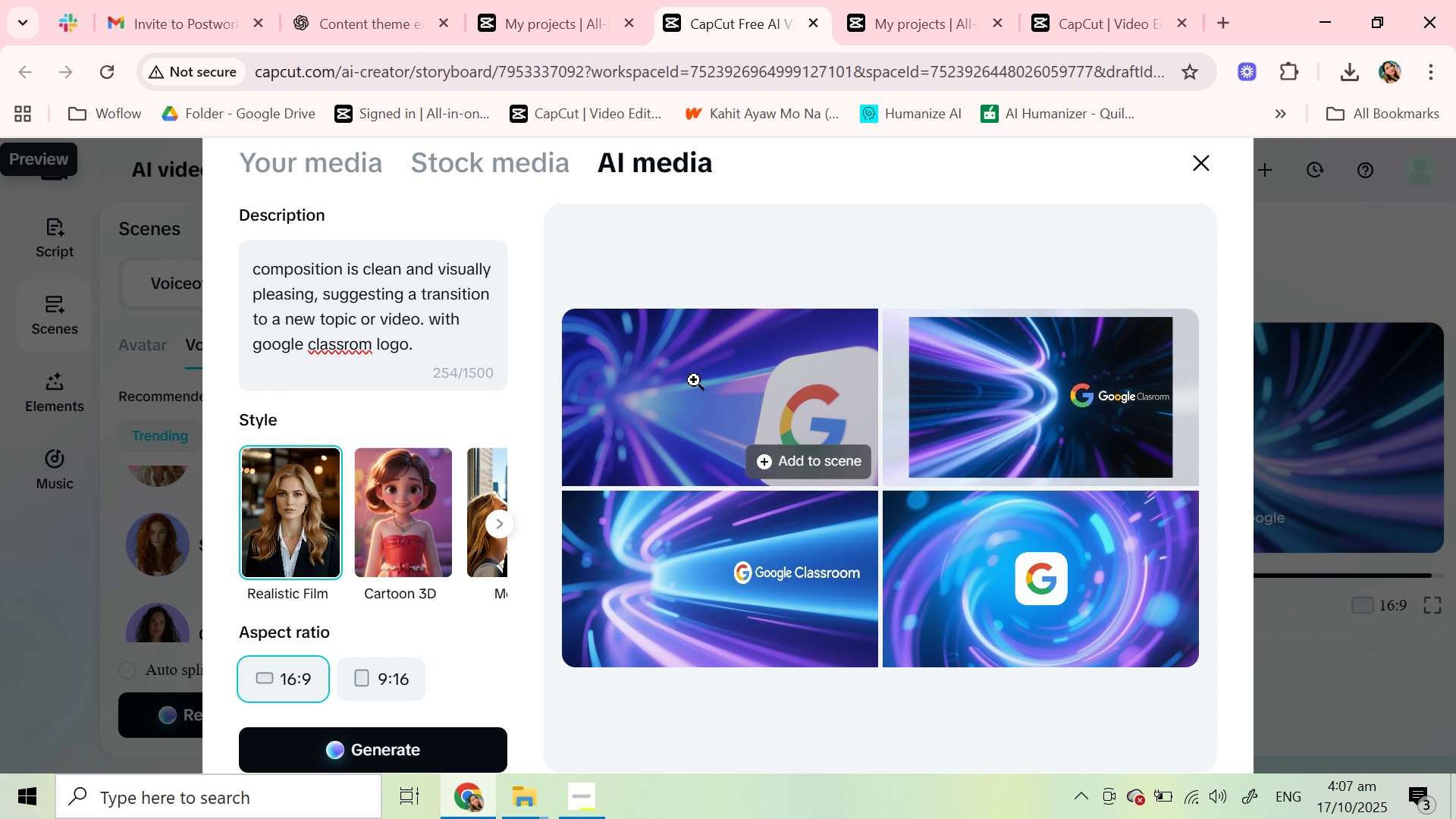 
left_click([1216, 20])
 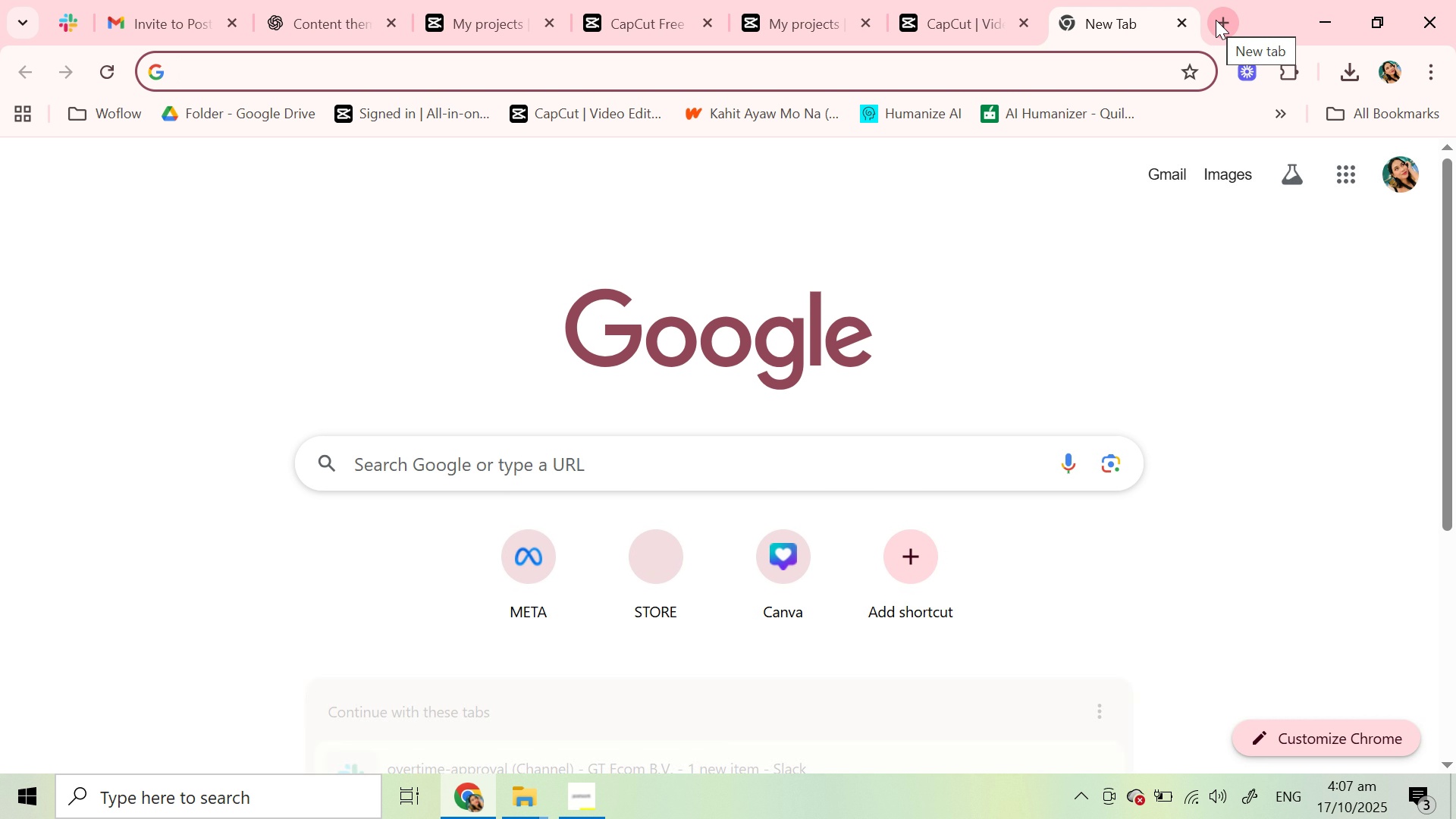 
type(google class)
 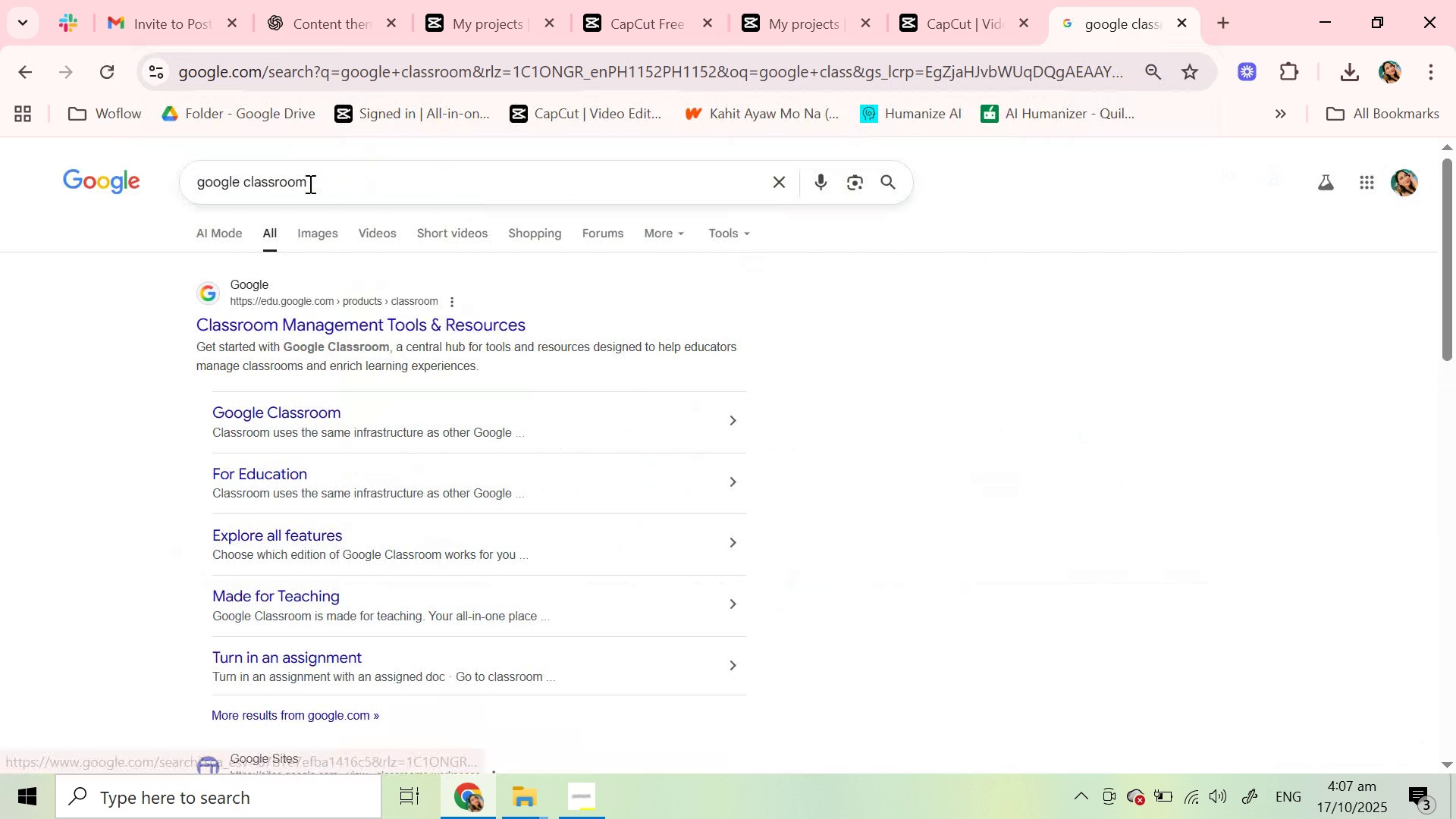 
left_click([313, 224])
 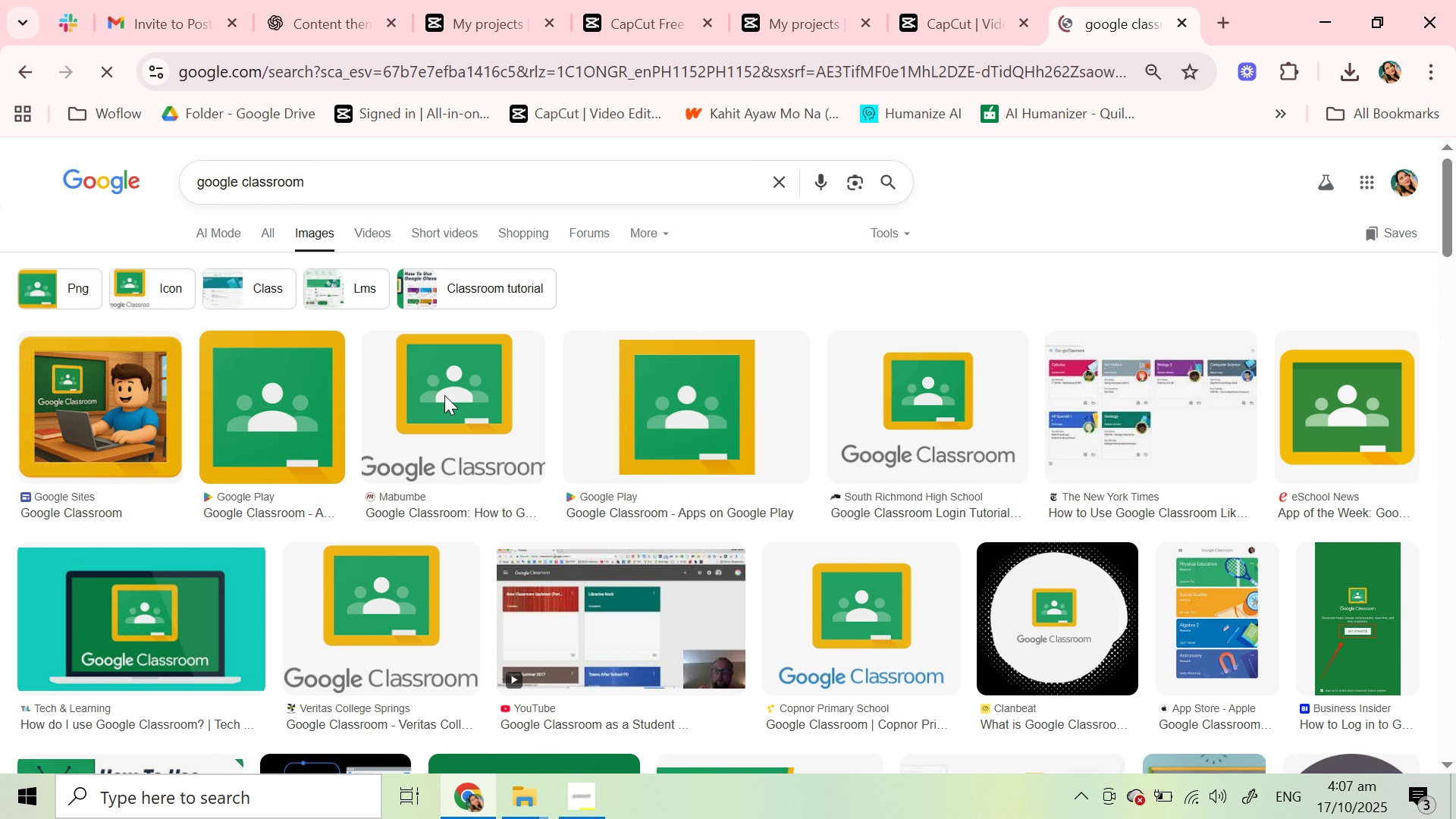 
scroll: coordinate [451, 411], scroll_direction: down, amount: 3.0
 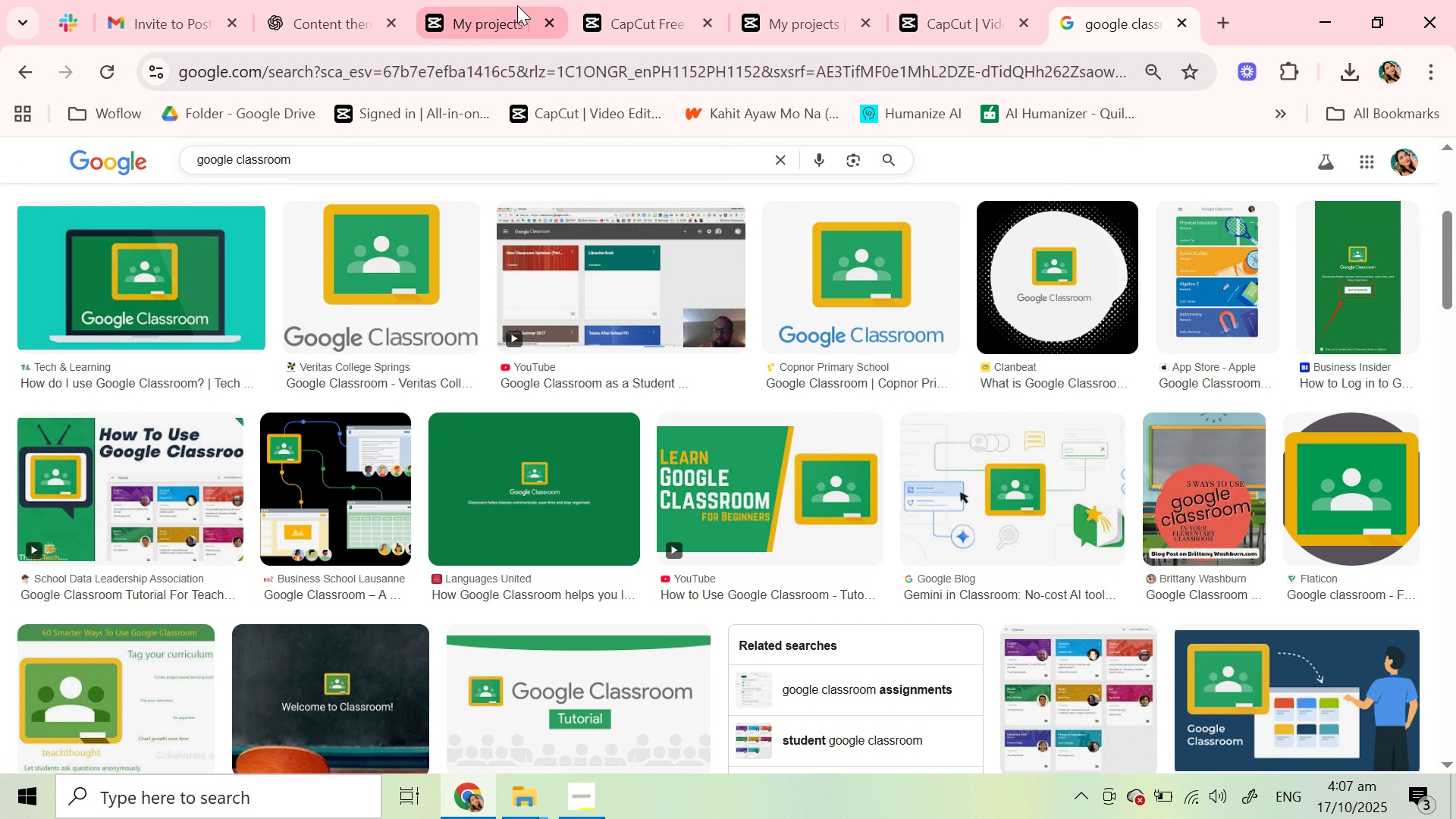 
double_click([598, 15])
 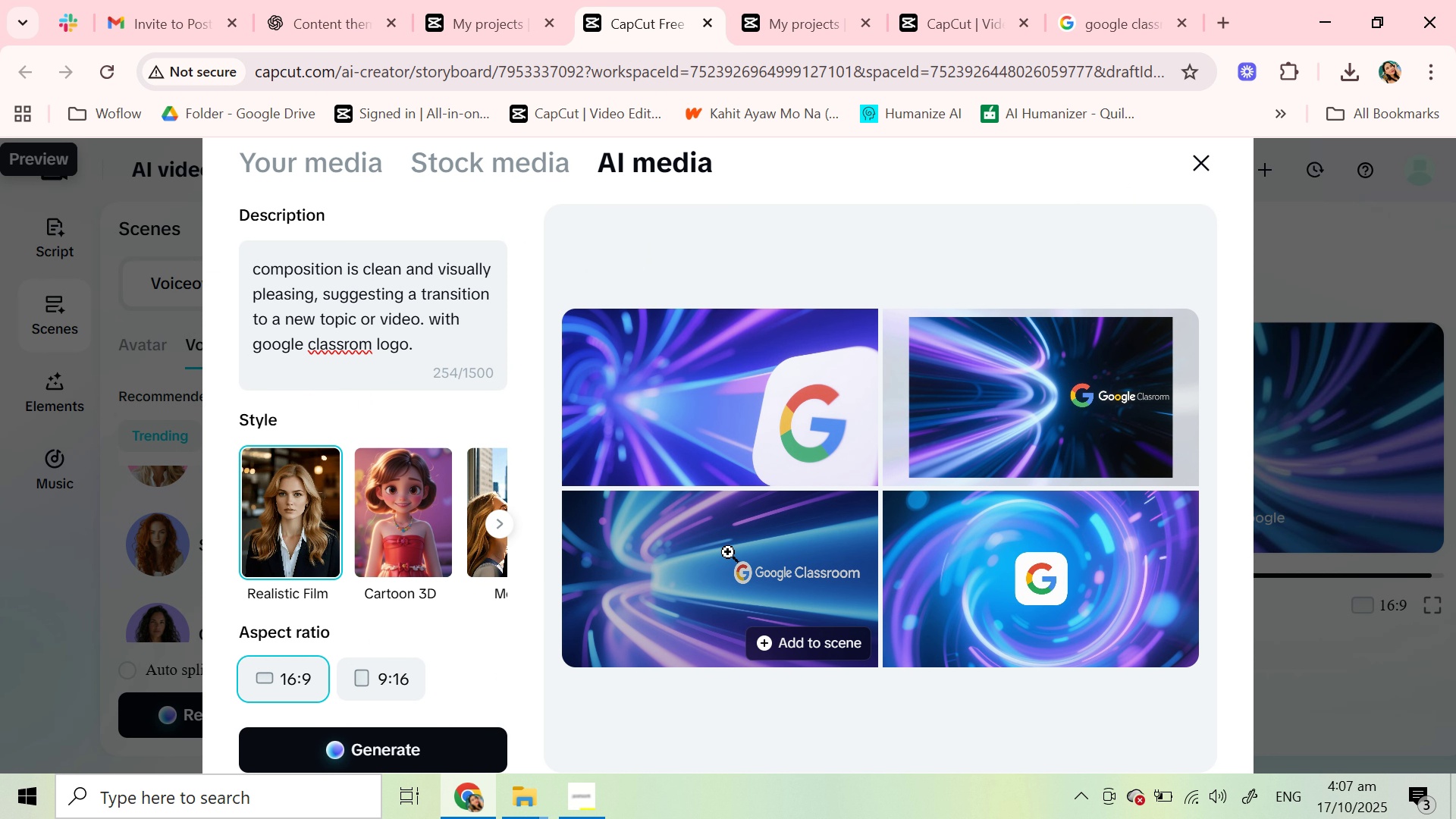 
left_click([1111, 412])
 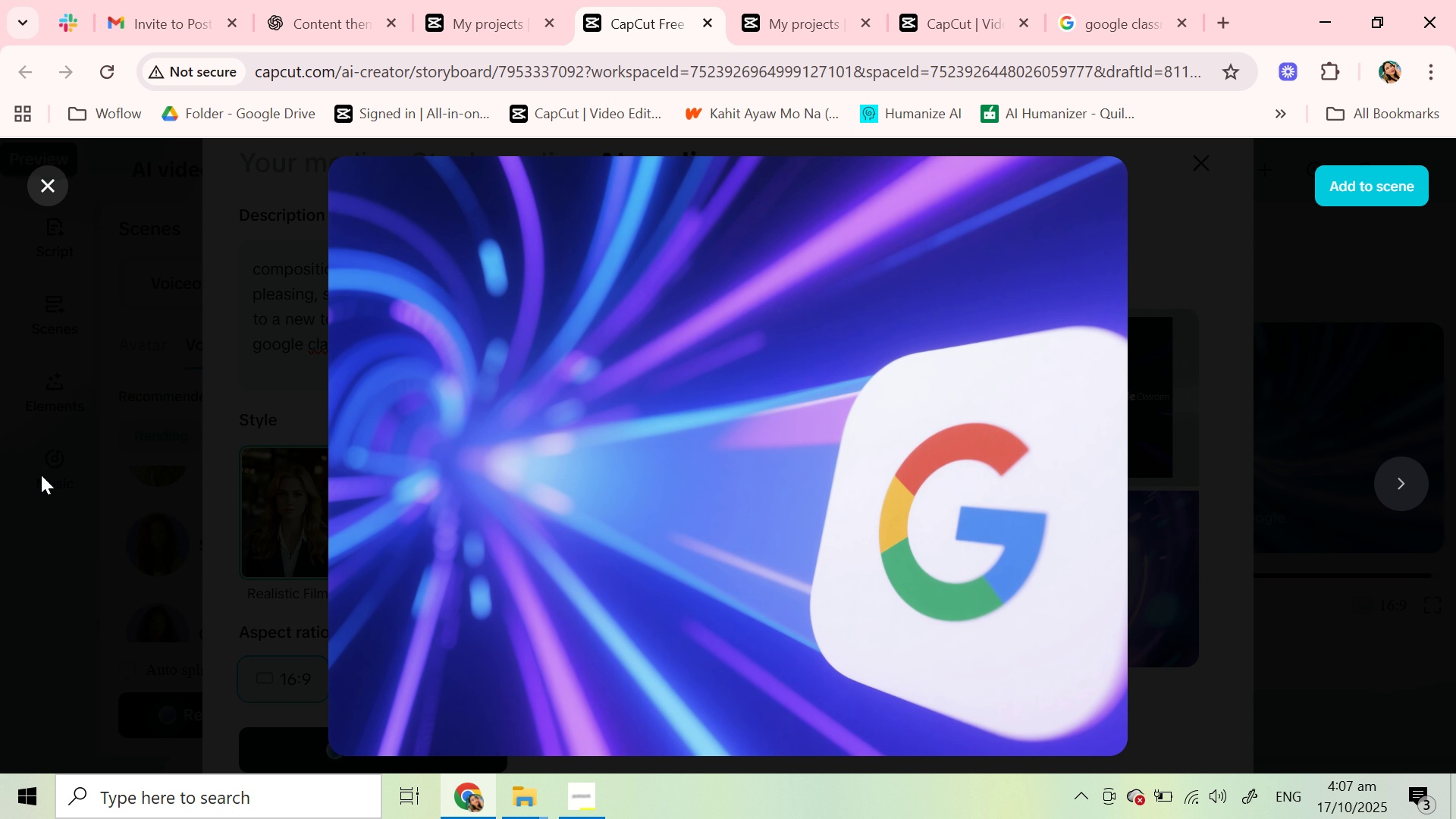 
left_click([41, 475])
 